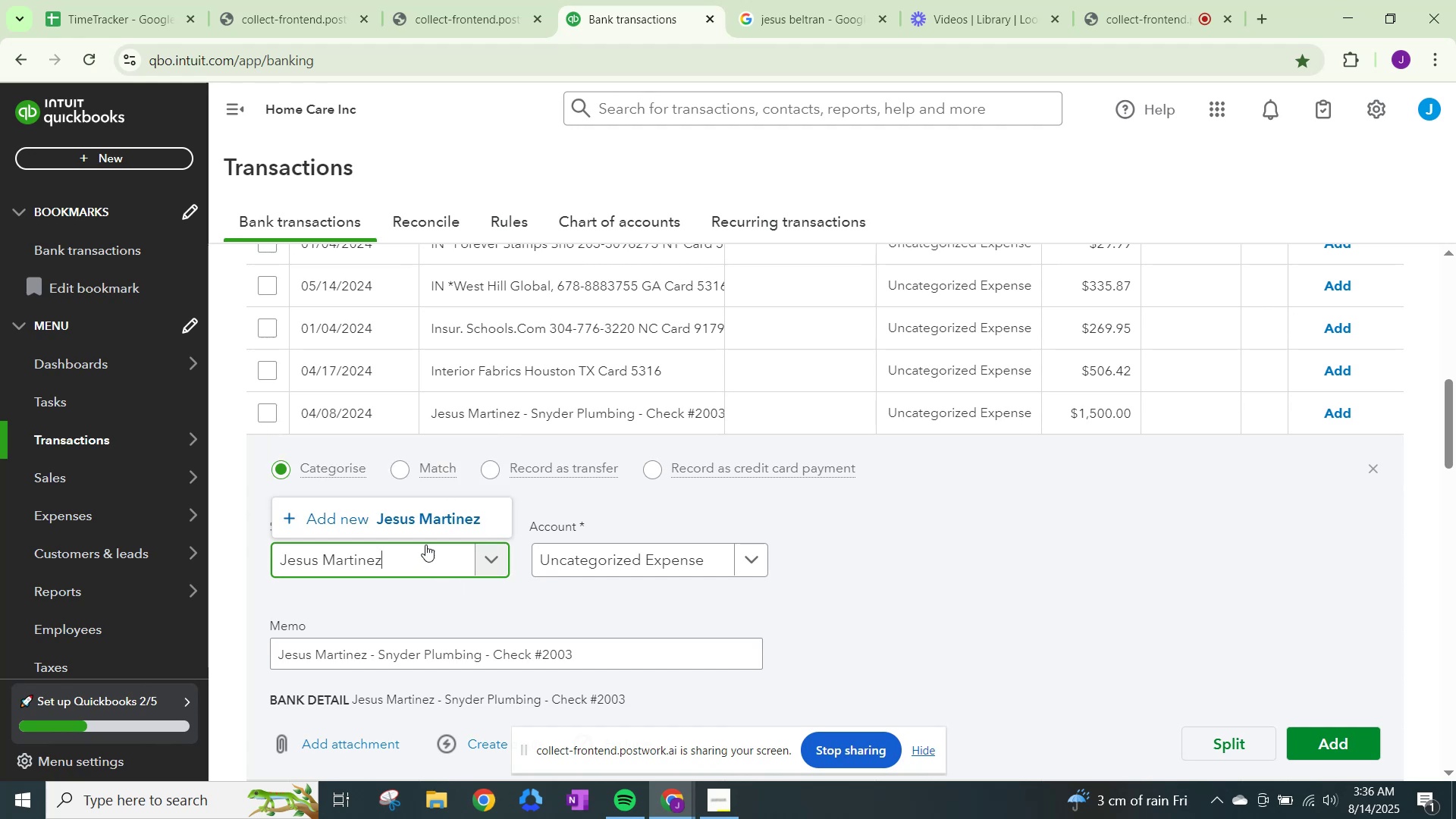 
left_click([427, 516])
 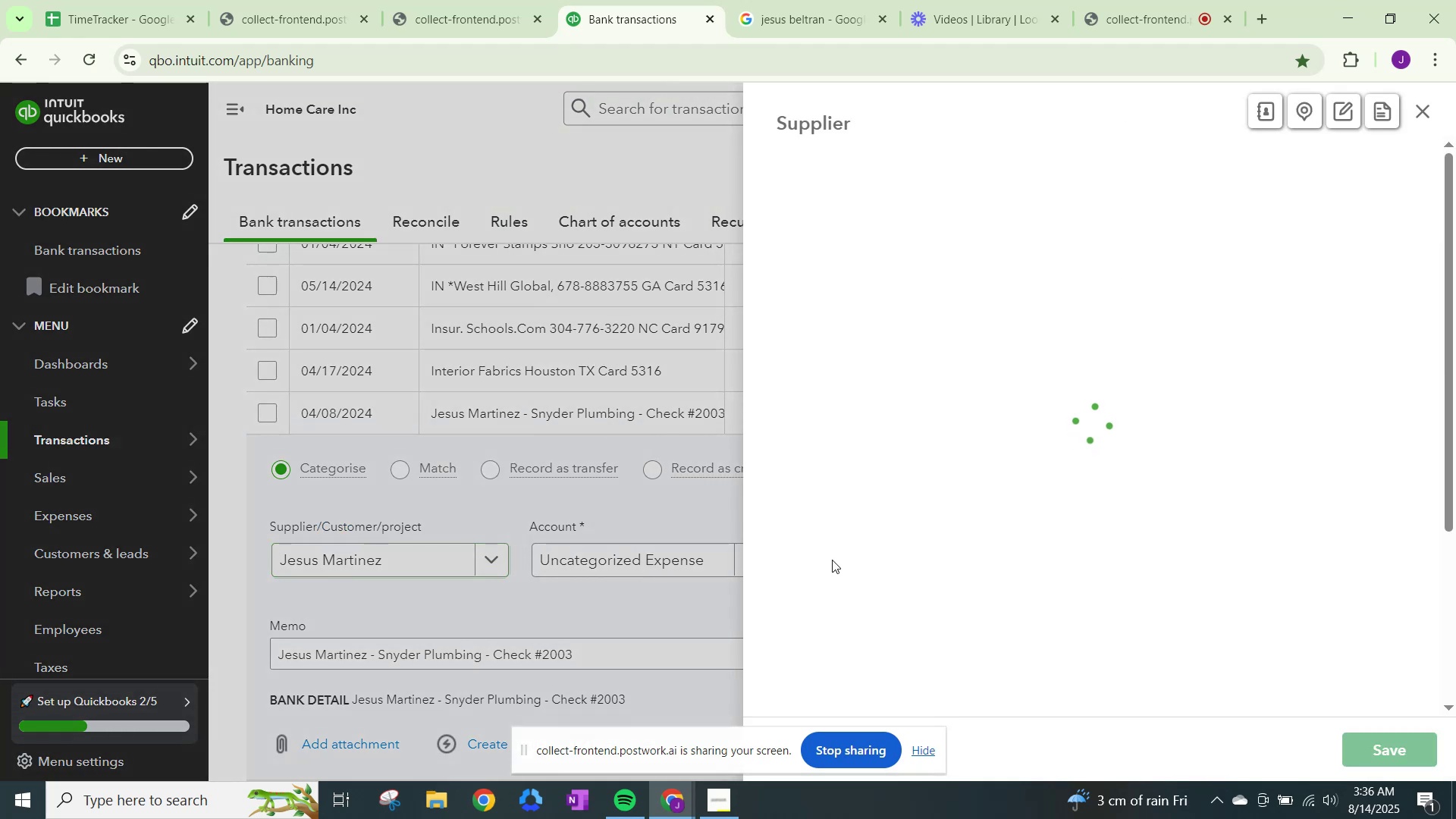 
scroll: coordinate [910, 552], scroll_direction: down, amount: 16.0
 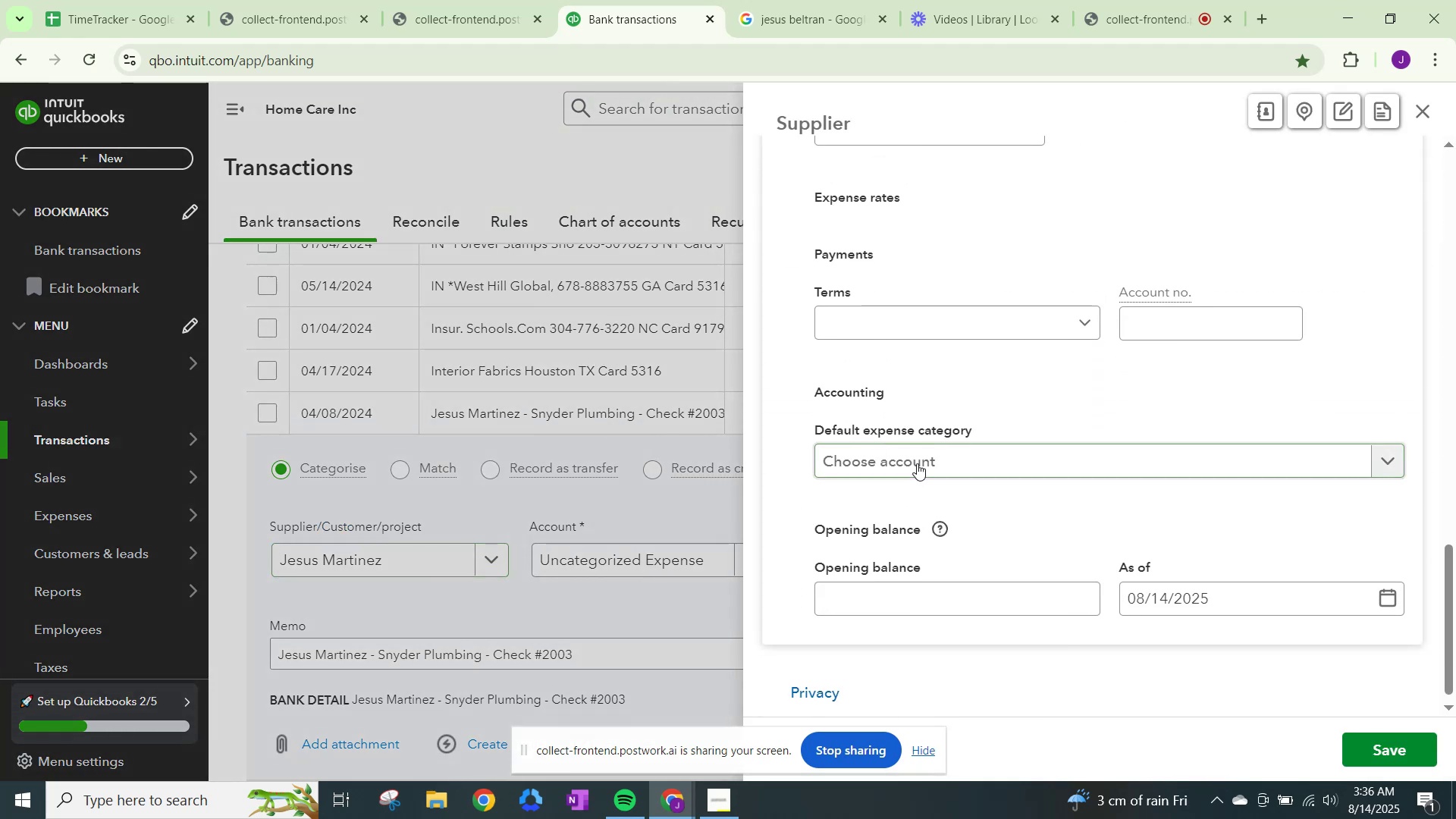 
left_click([922, 454])
 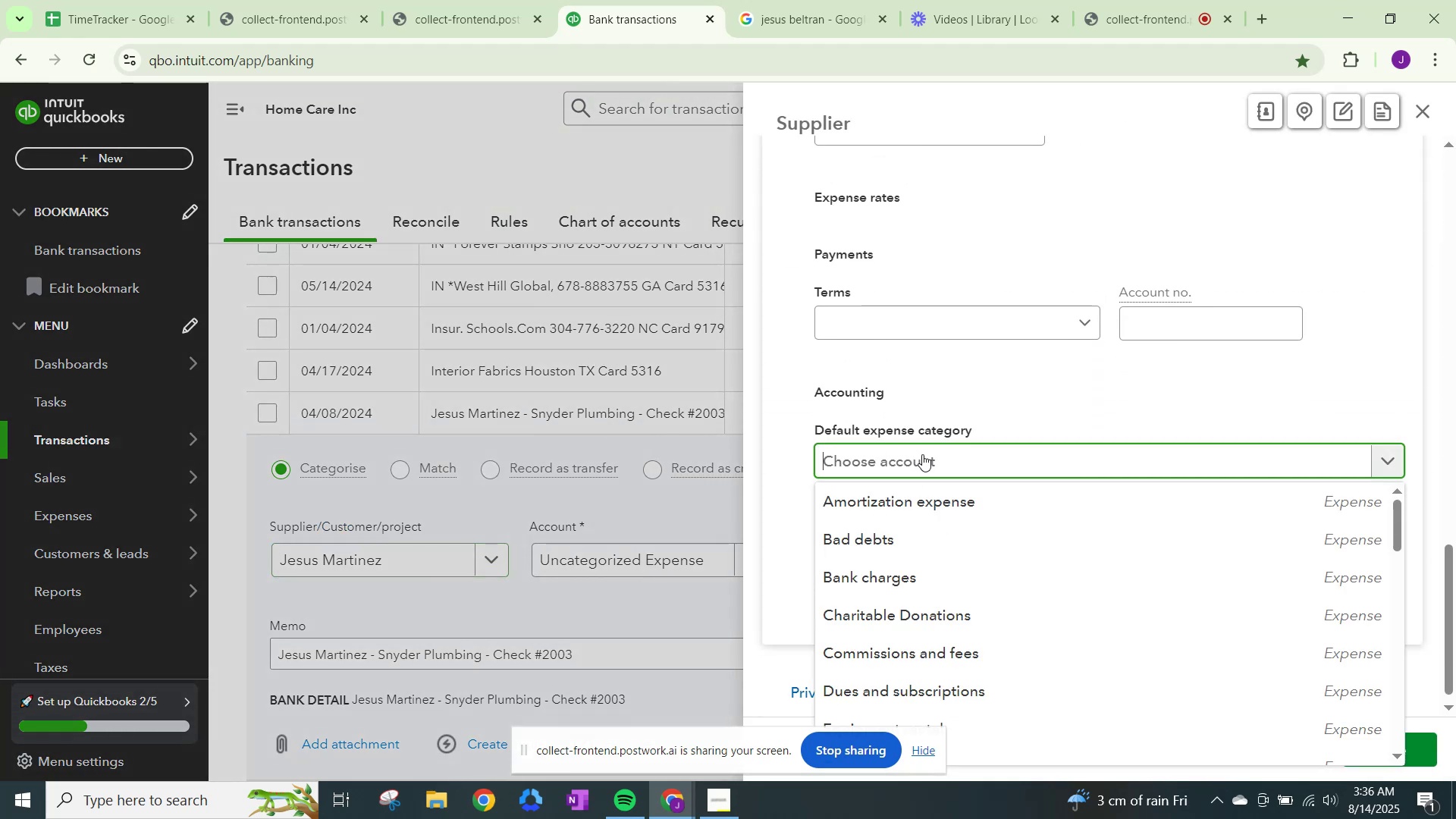 
type(wage)
 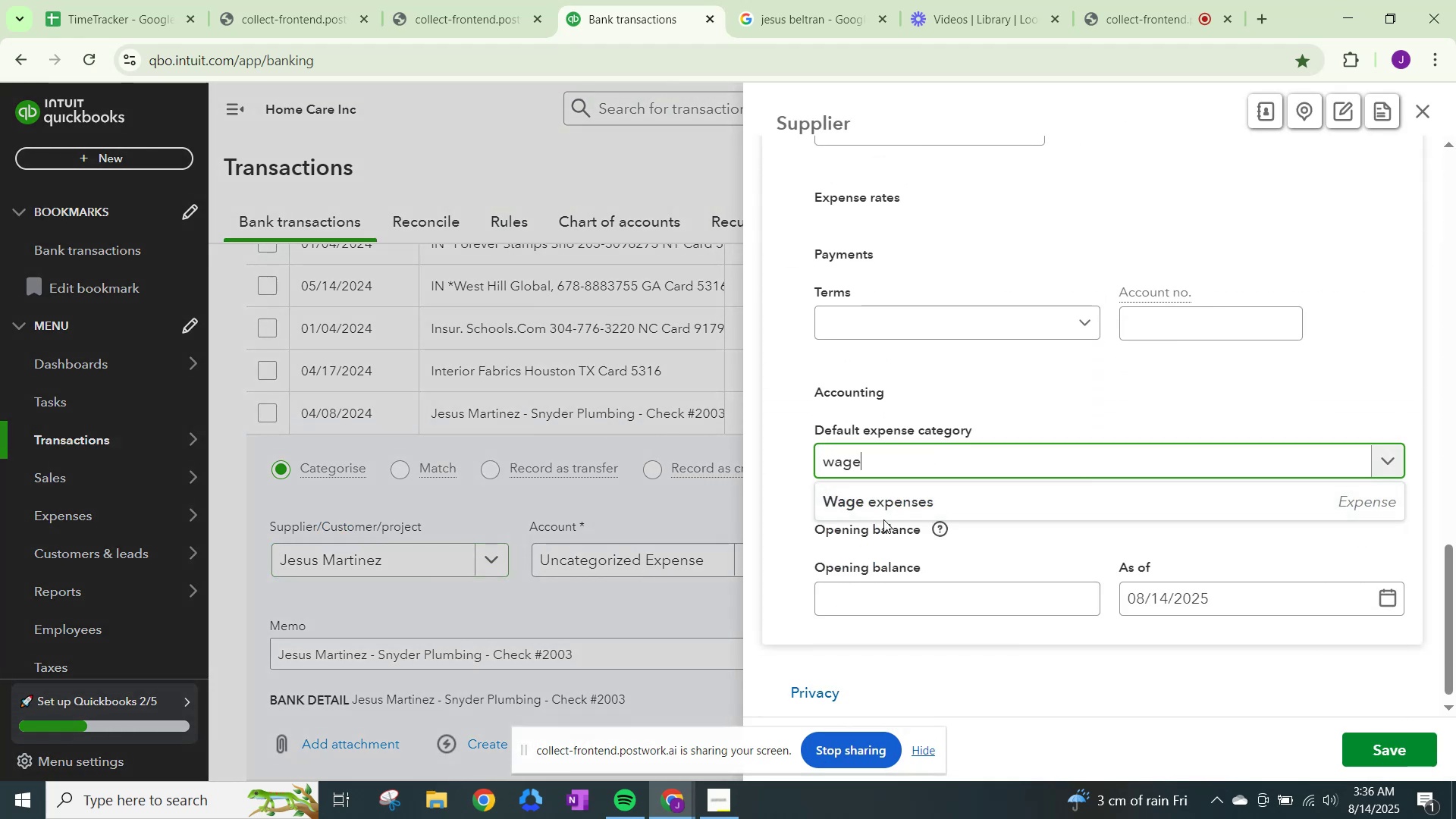 
left_click([888, 493])
 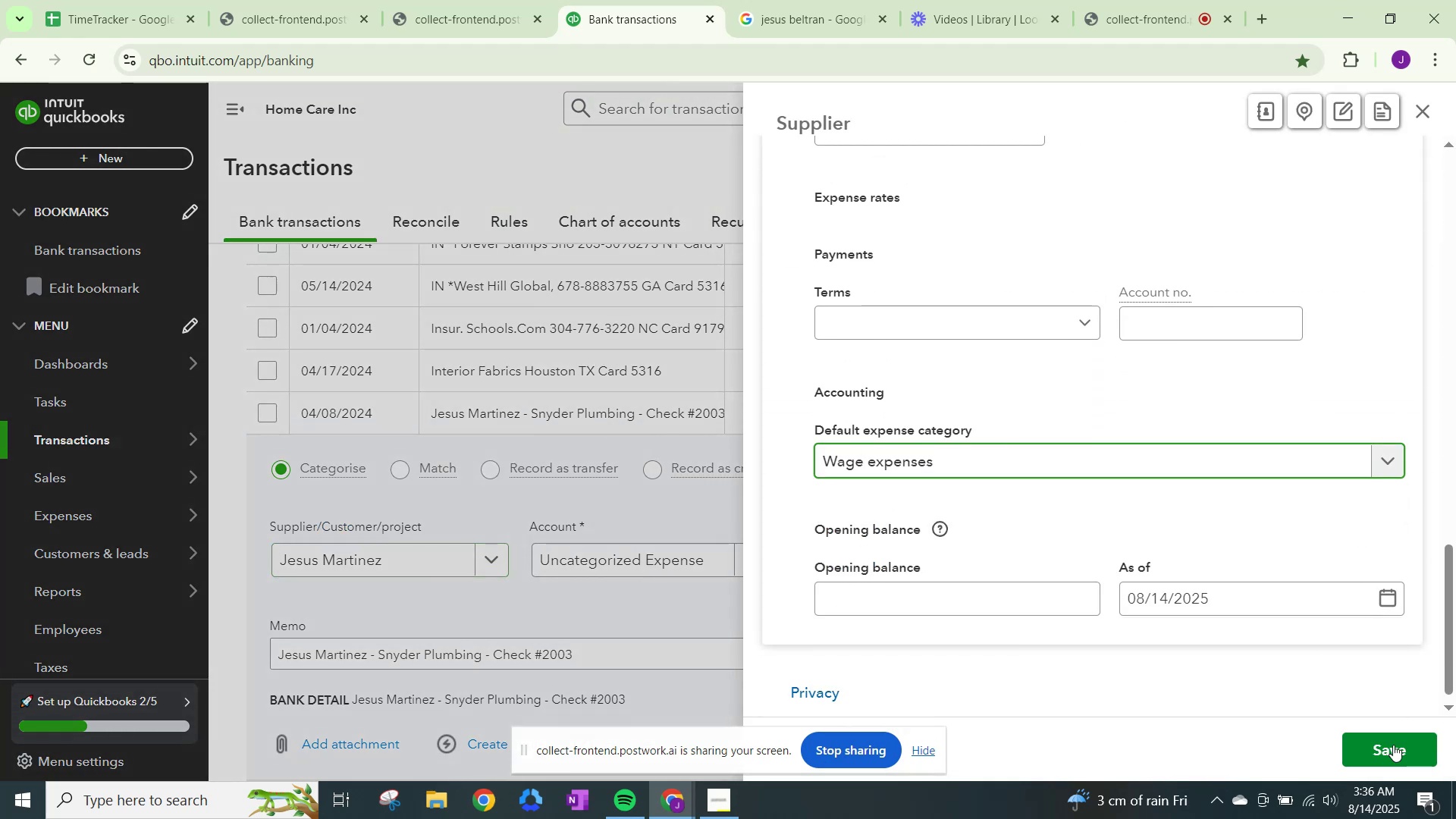 
left_click([1385, 745])
 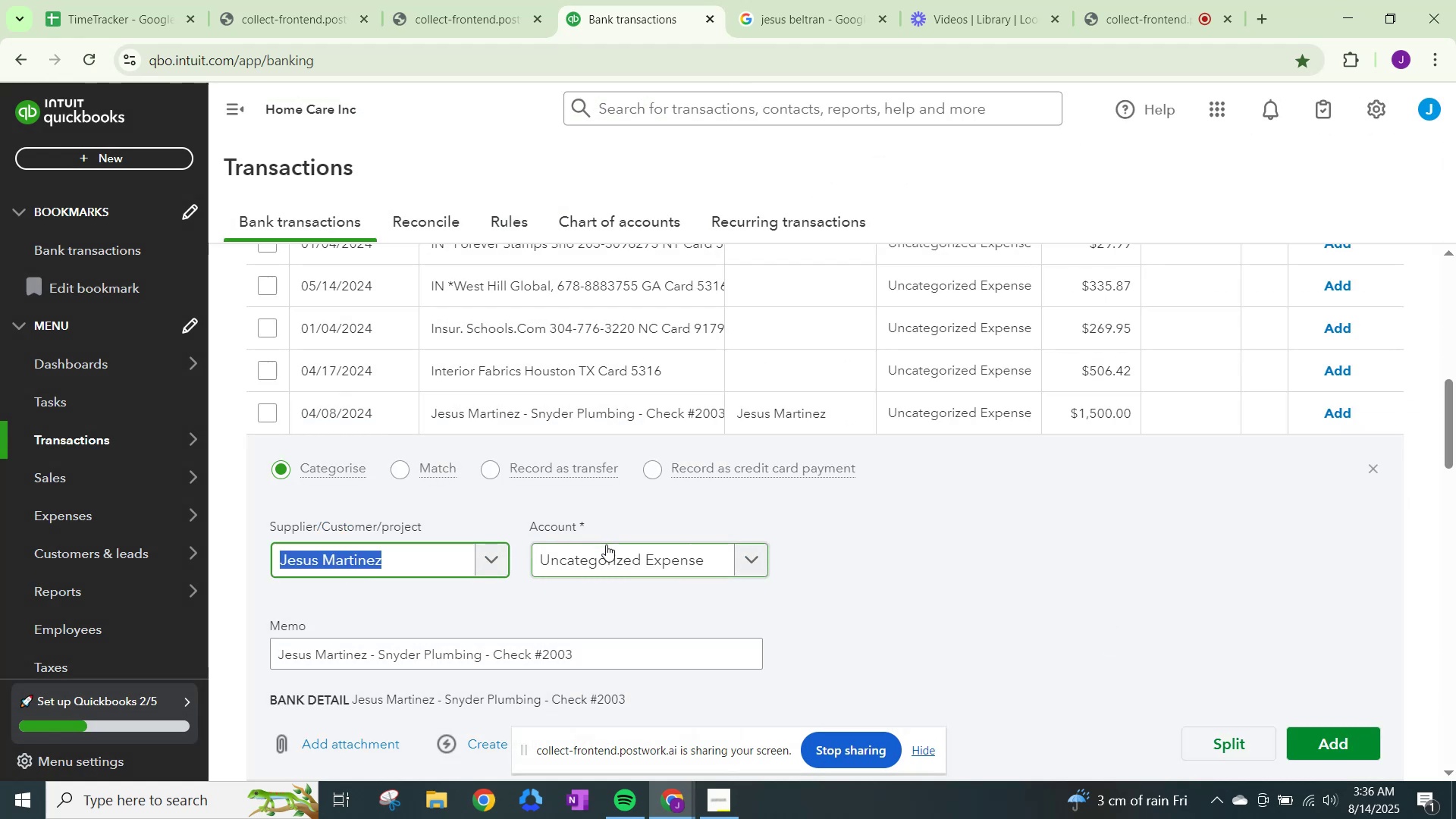 
type(wage)
 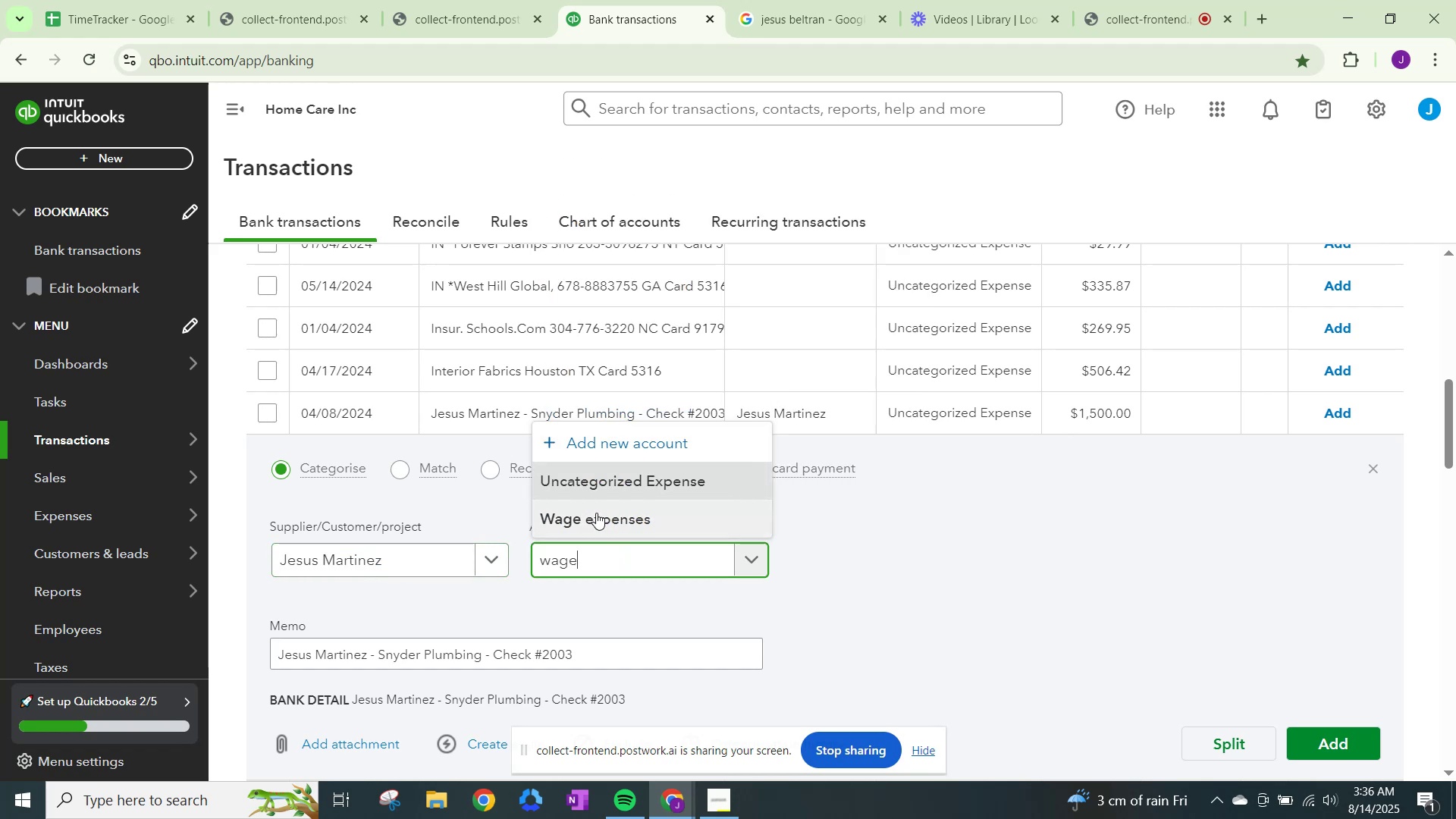 
left_click([596, 512])
 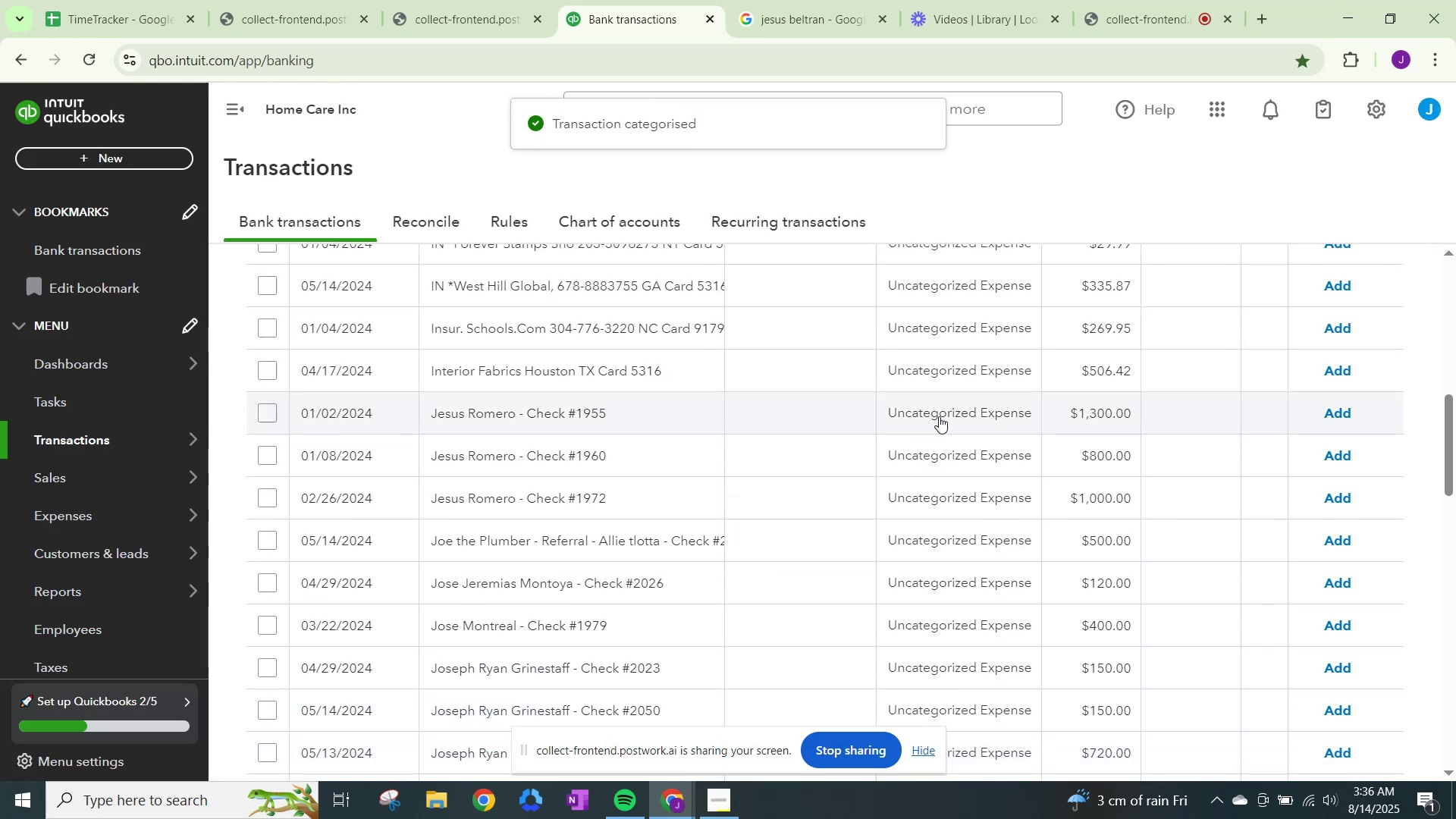 
wait(6.11)
 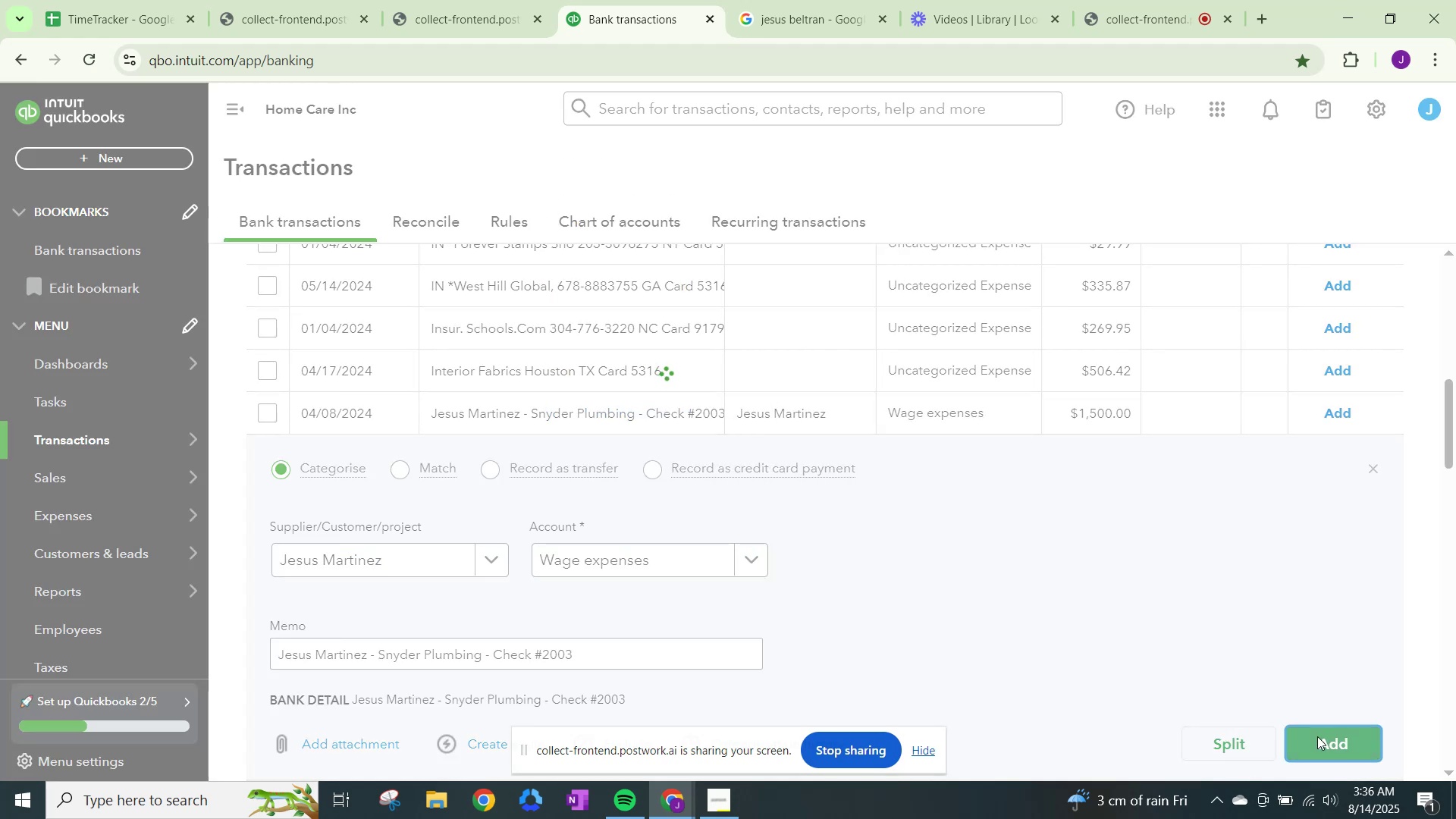 
left_click([941, 415])
 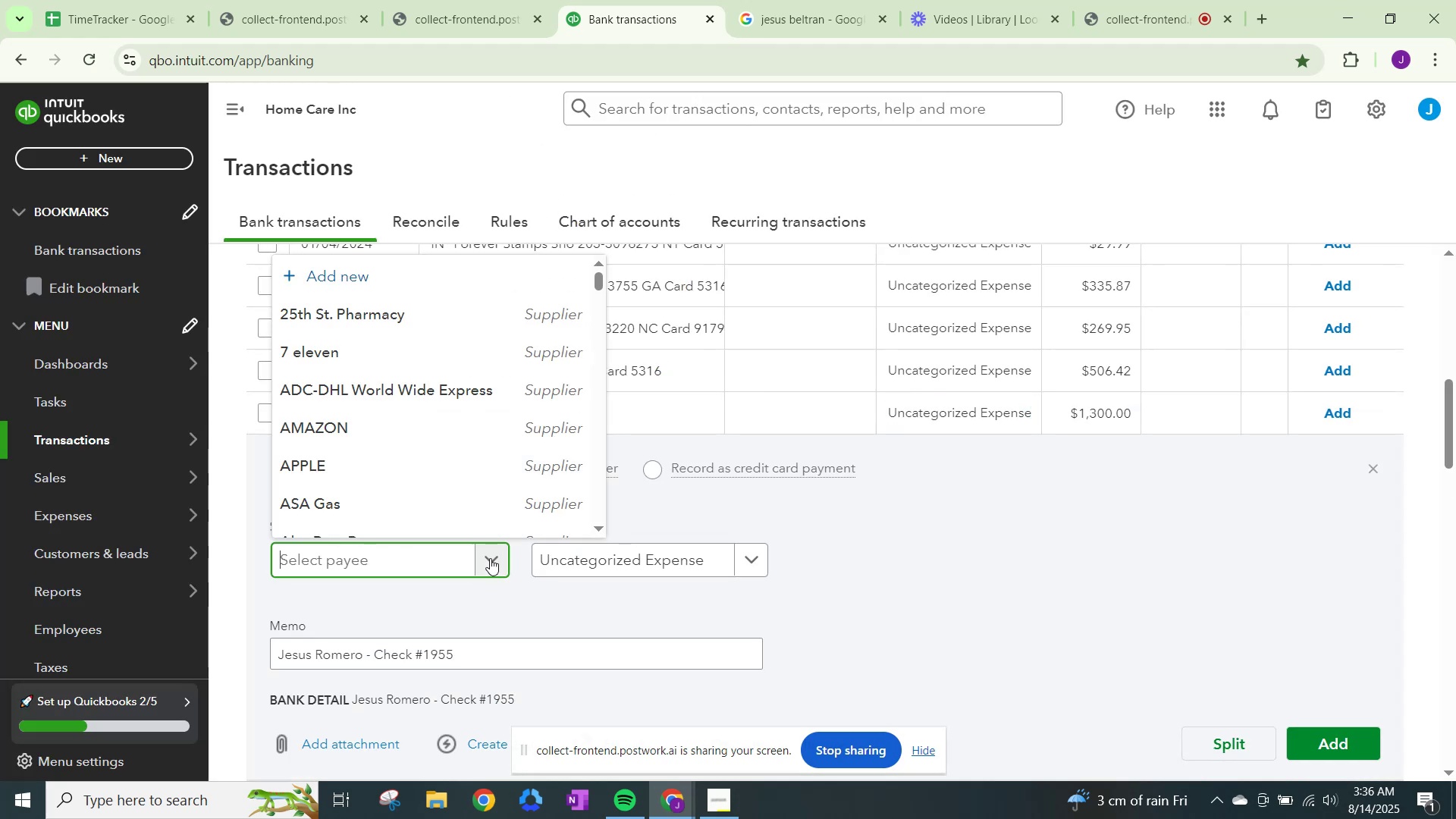 
type(jesusJesus Romero)
 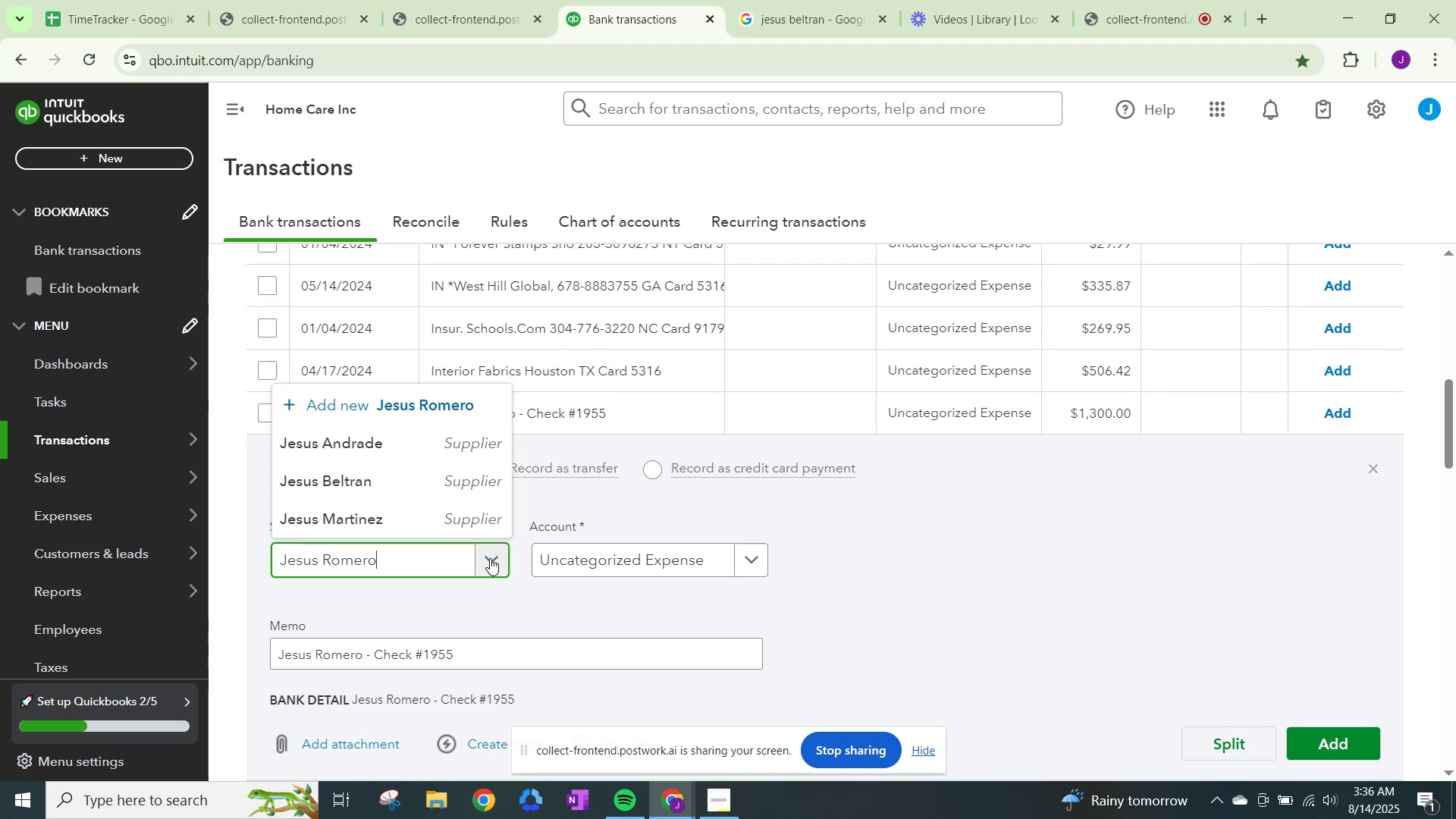 
hold_key(key=Backspace, duration=0.9)
 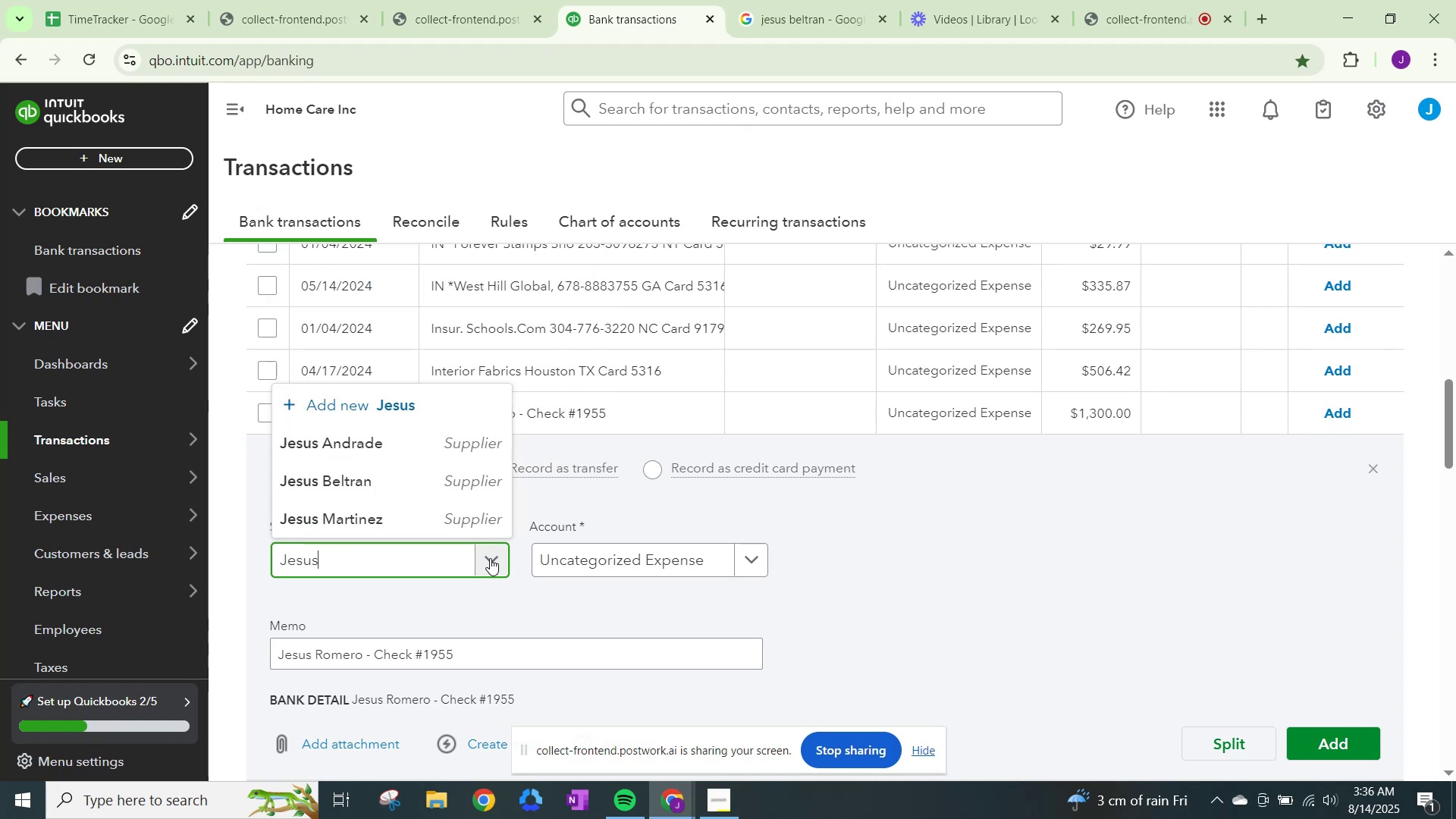 
left_click([426, 515])
 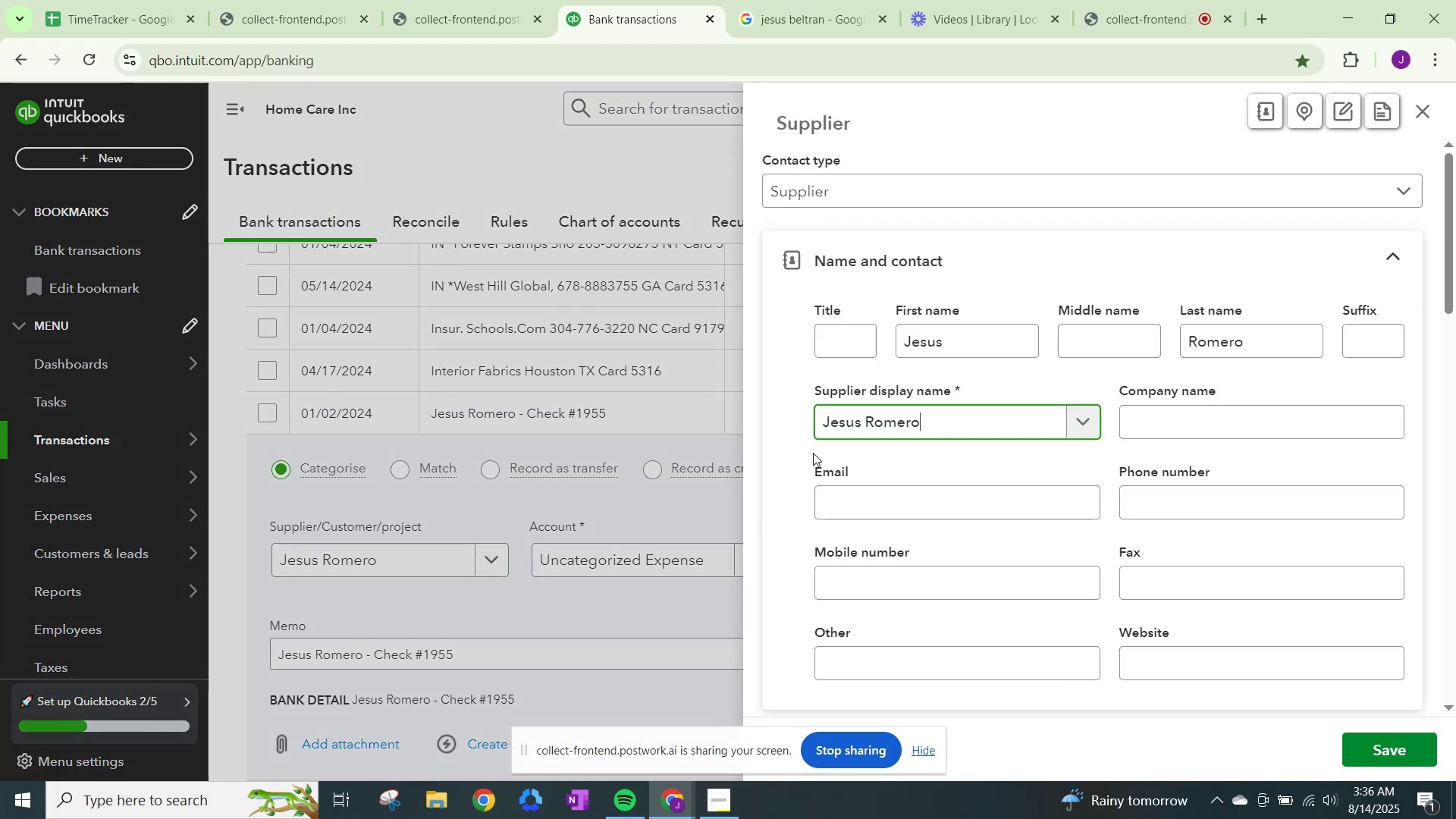 
scroll: coordinate [966, 463], scroll_direction: down, amount: 18.0
 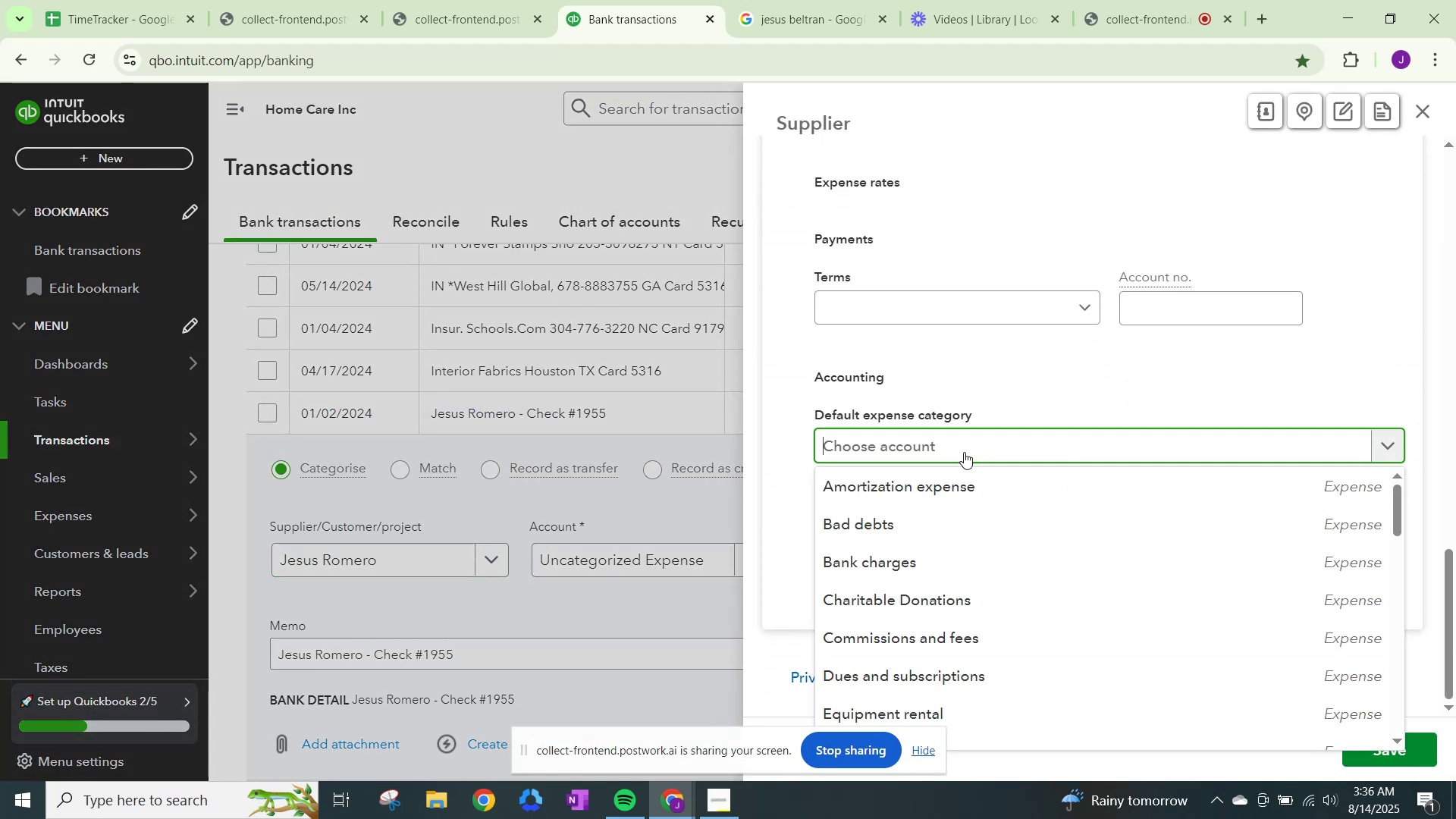 
type(wage)
 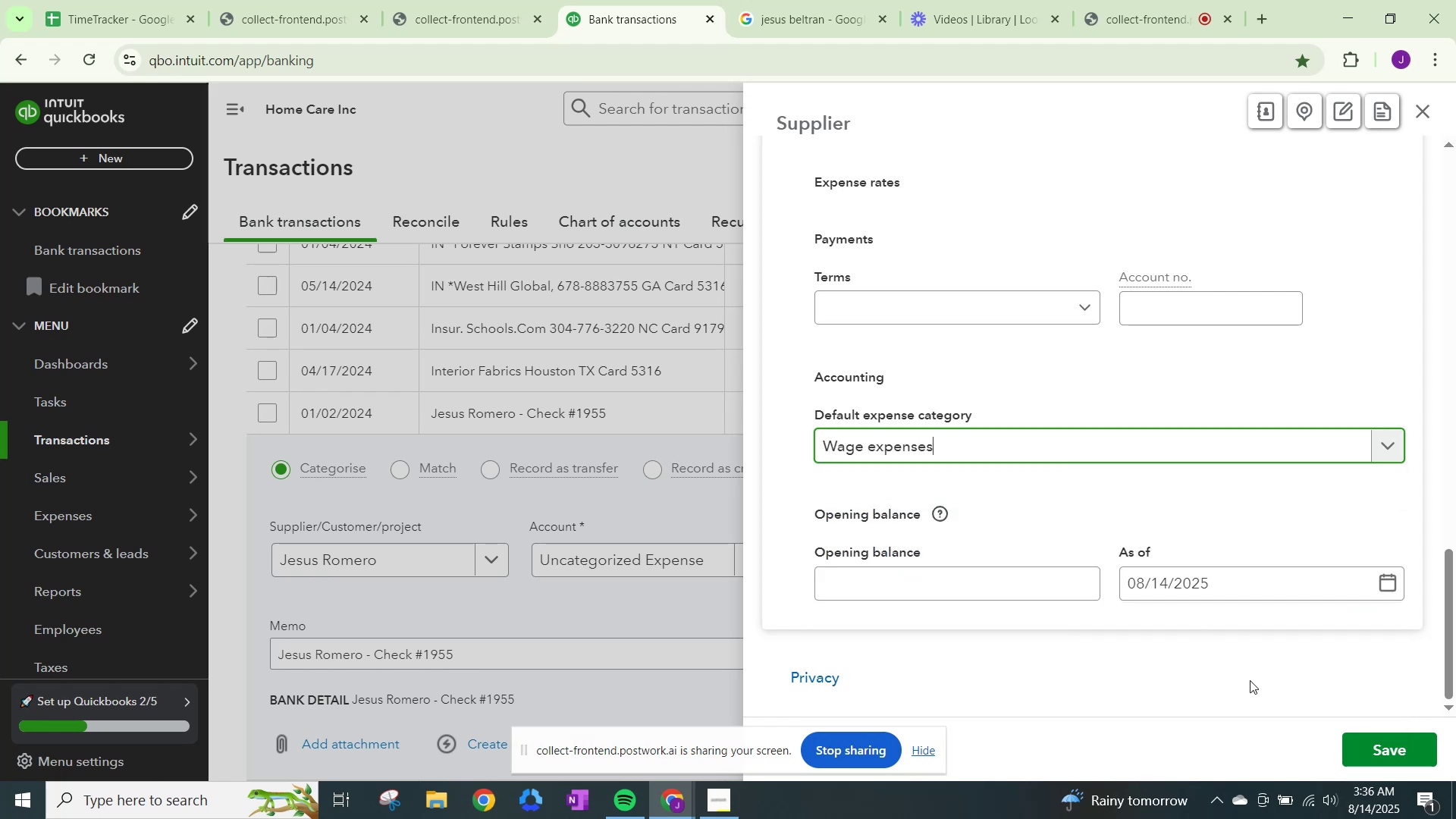 
left_click([1375, 751])
 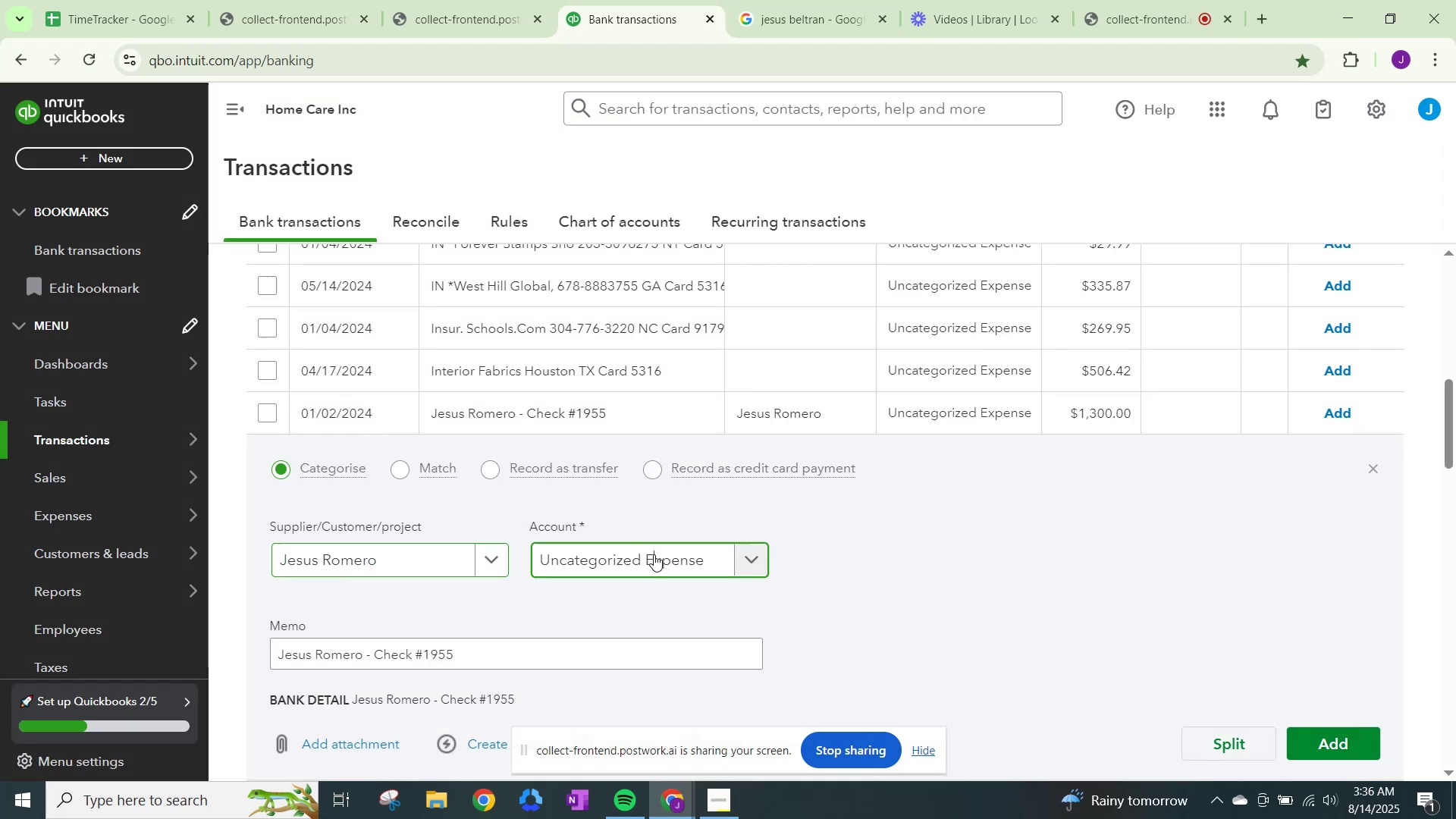 
type(wage)
 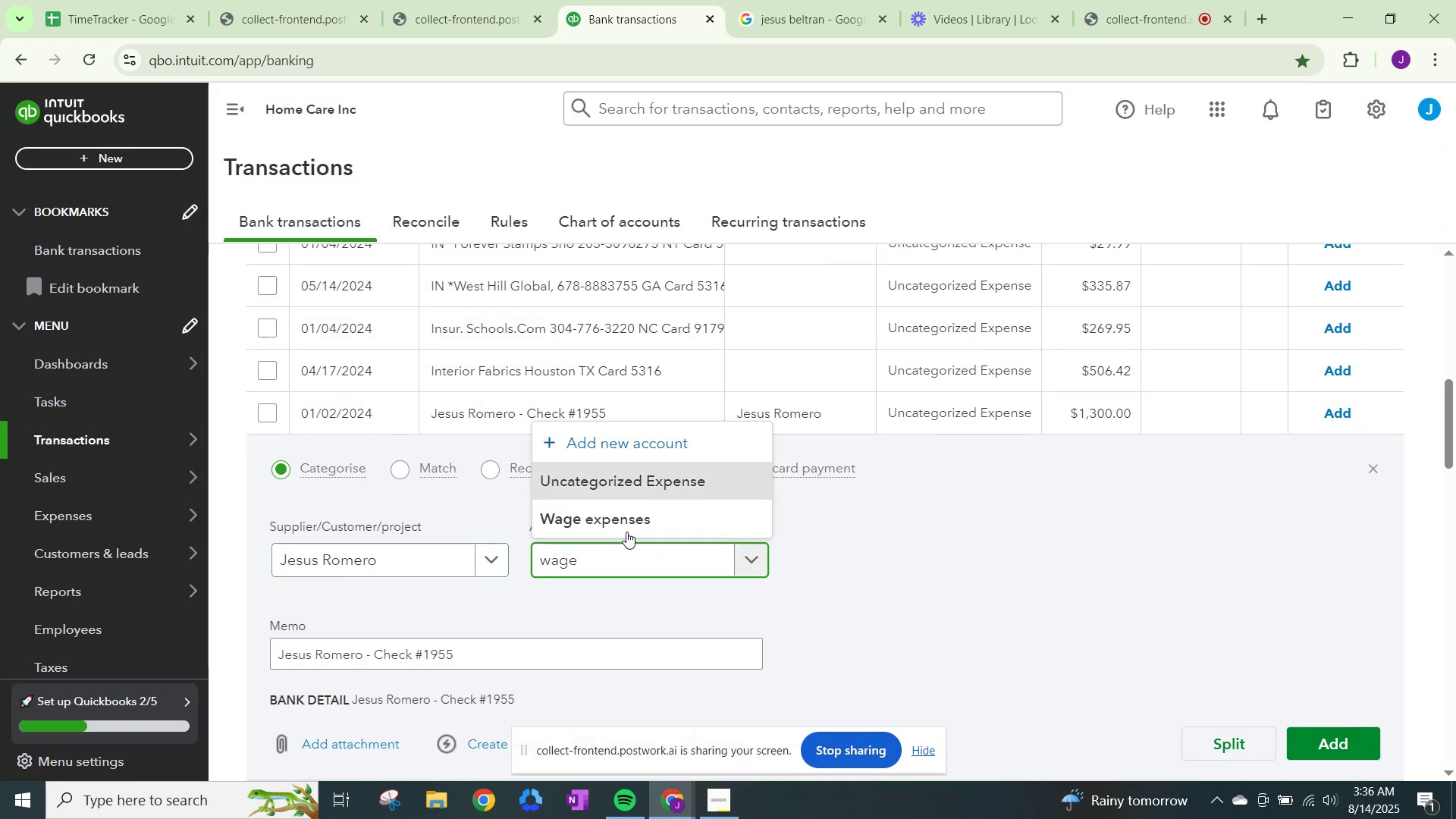 
left_click([617, 520])
 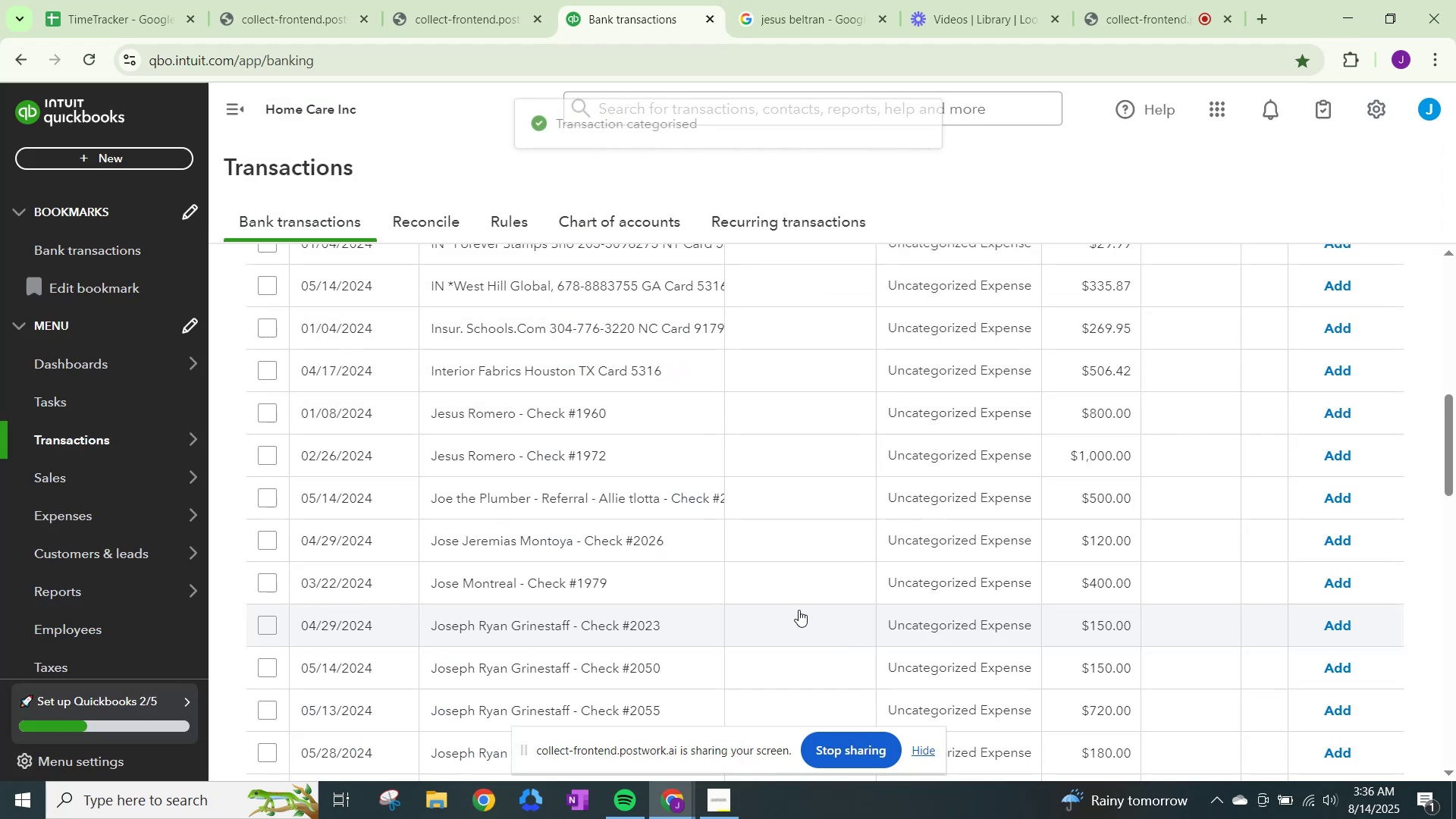 
left_click([940, 401])
 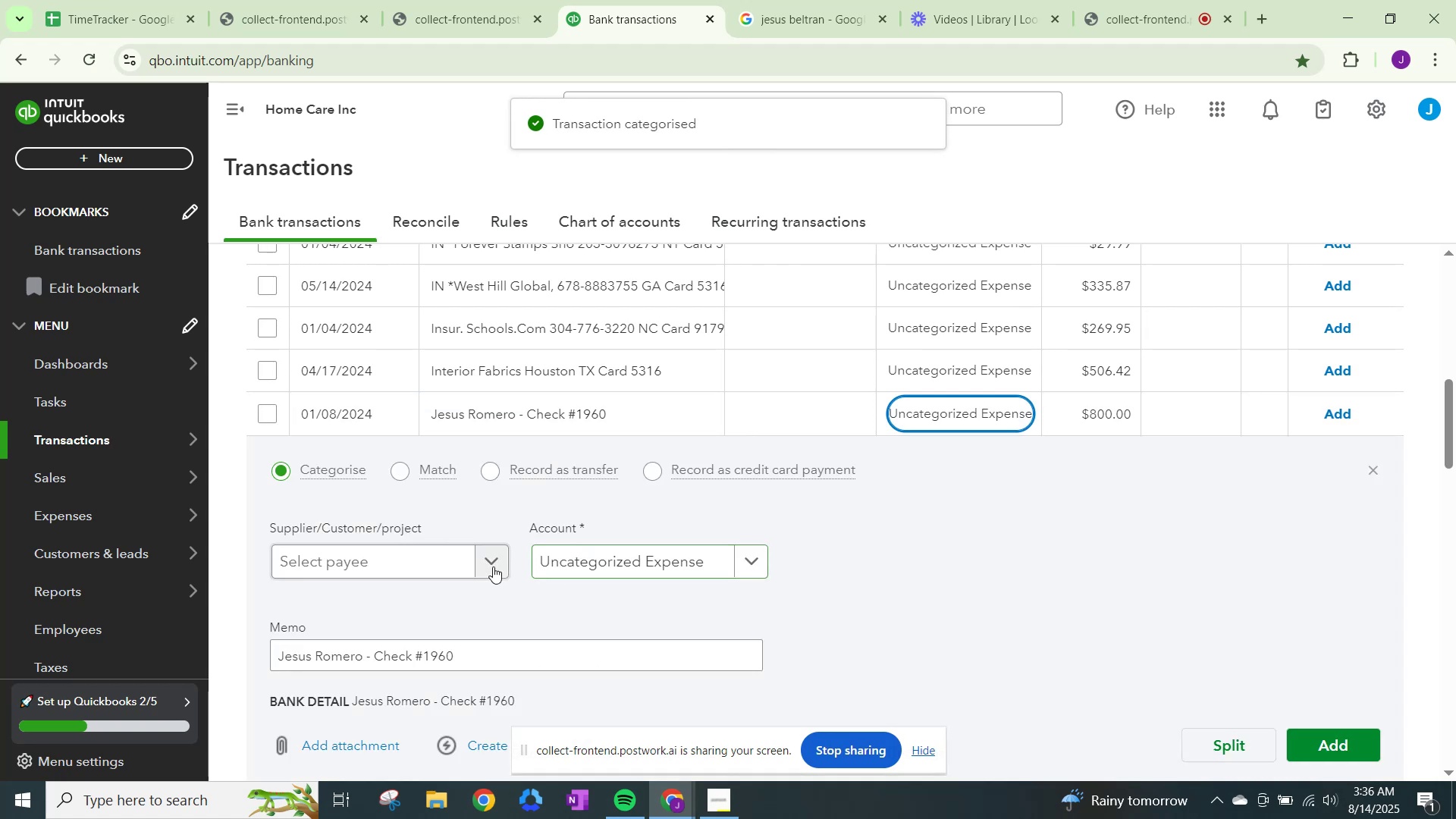 
left_click([490, 565])
 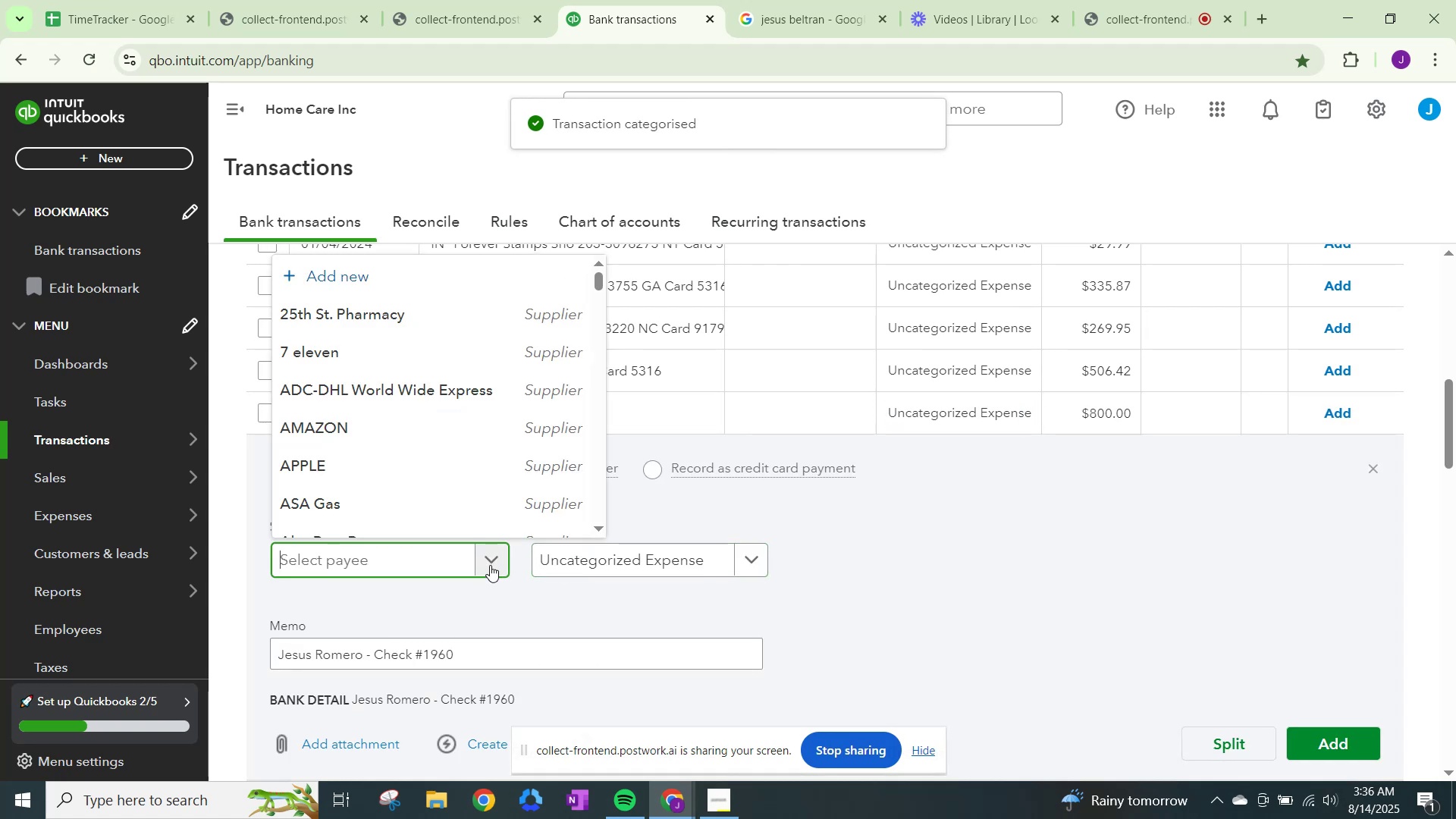 
type(js)
key(Backspace)
key(Backspace)
type(jesus romer)
 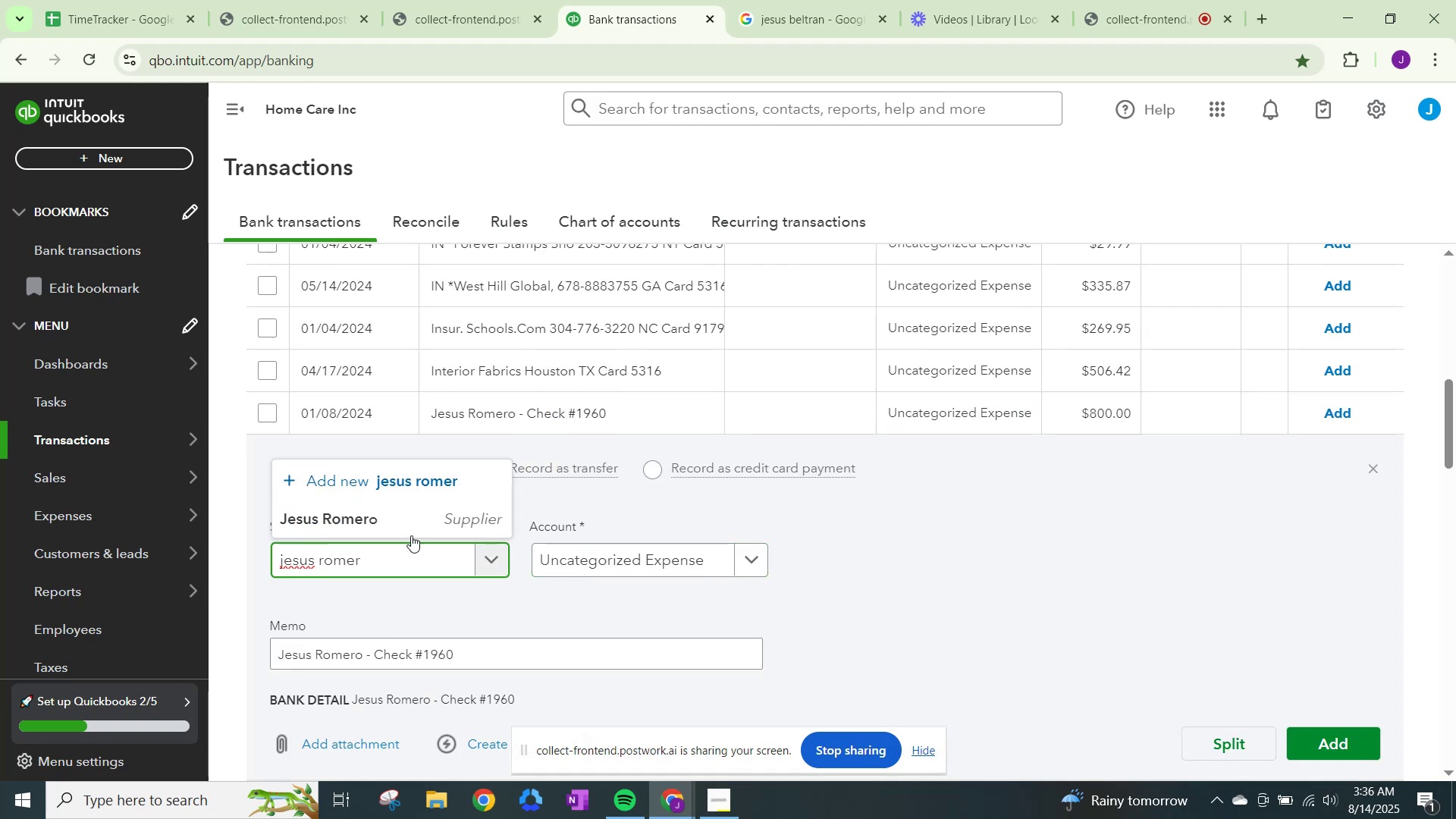 
left_click([388, 513])
 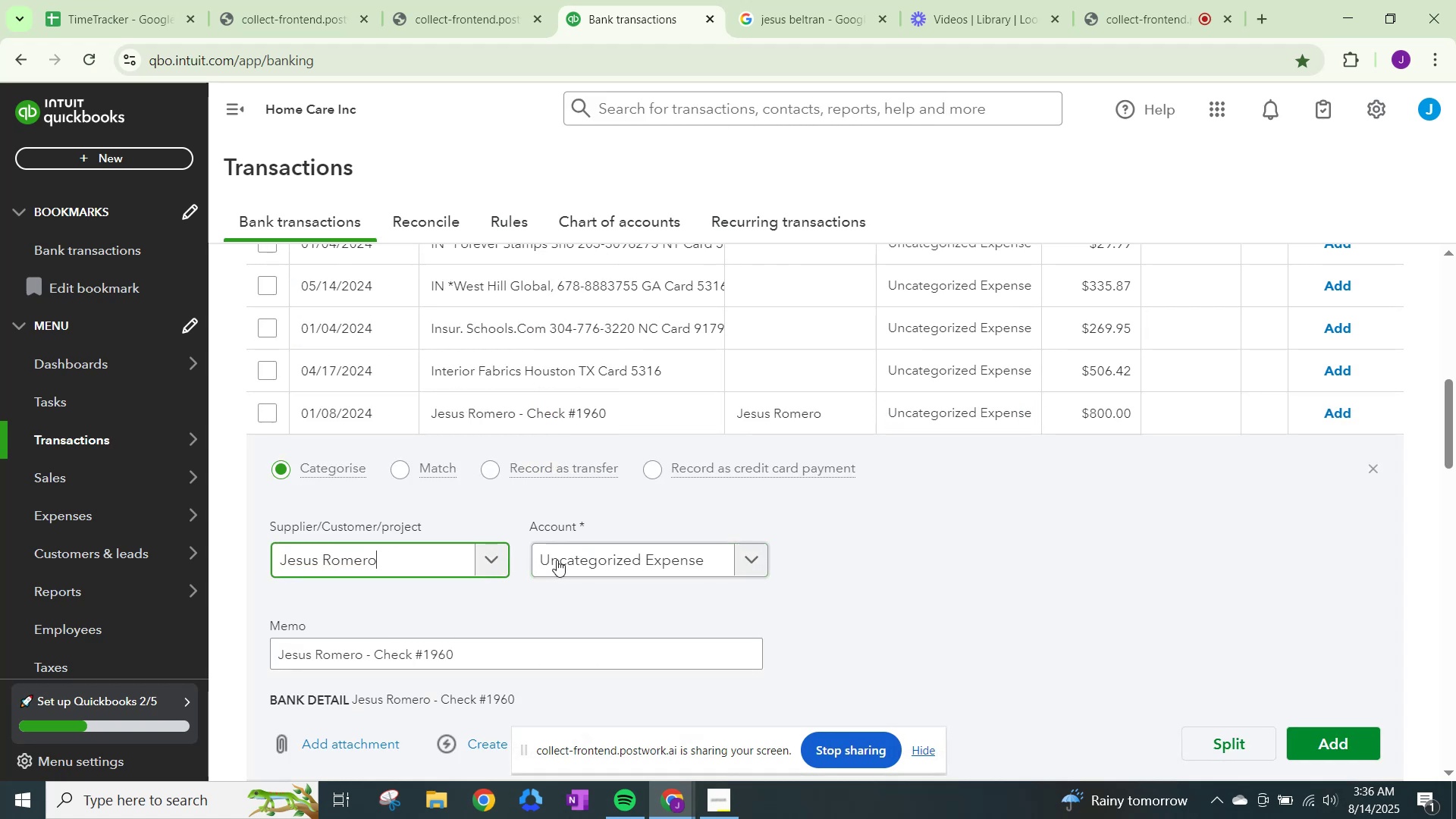 
left_click([557, 560])
 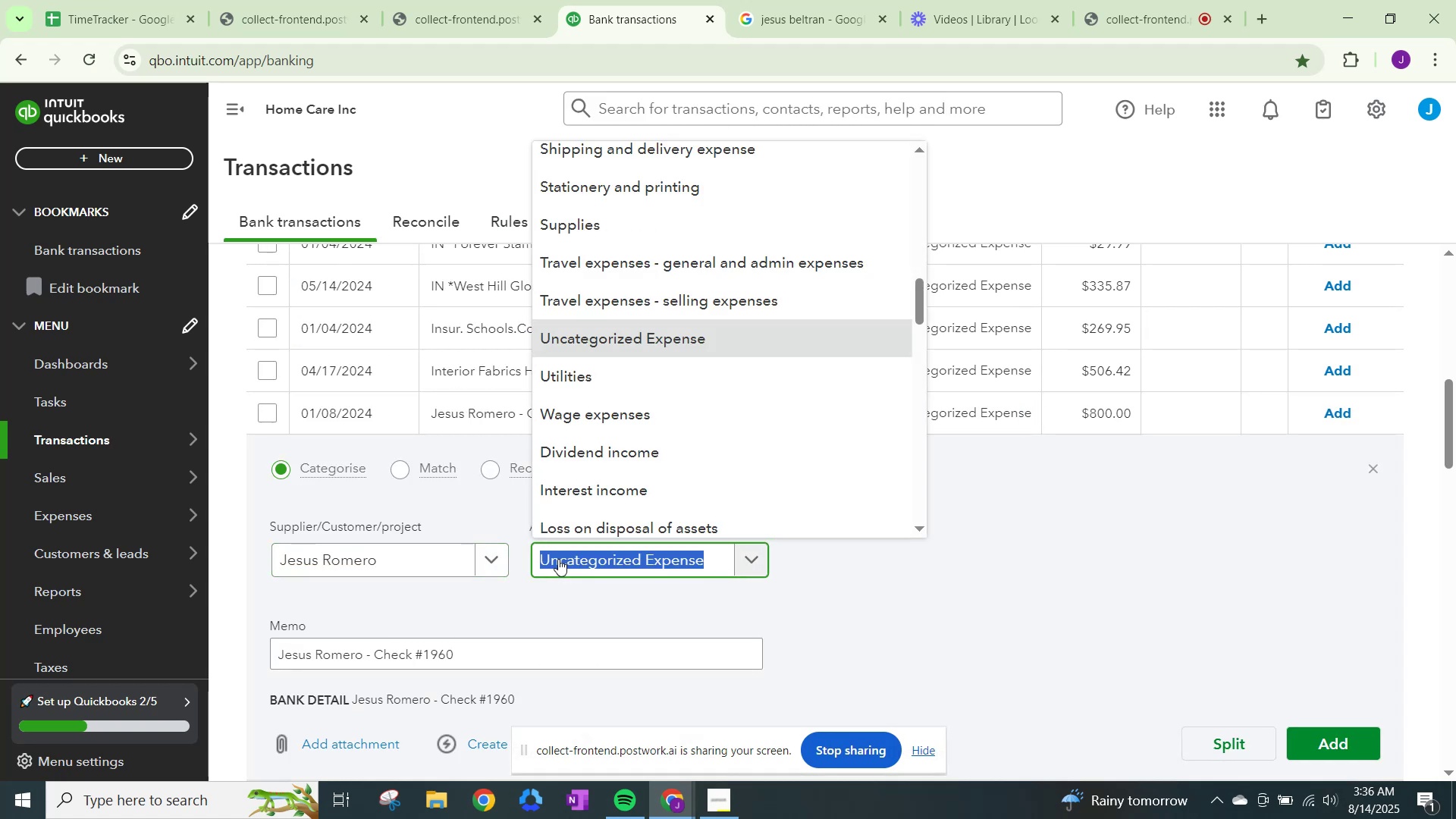 
type(wage)
 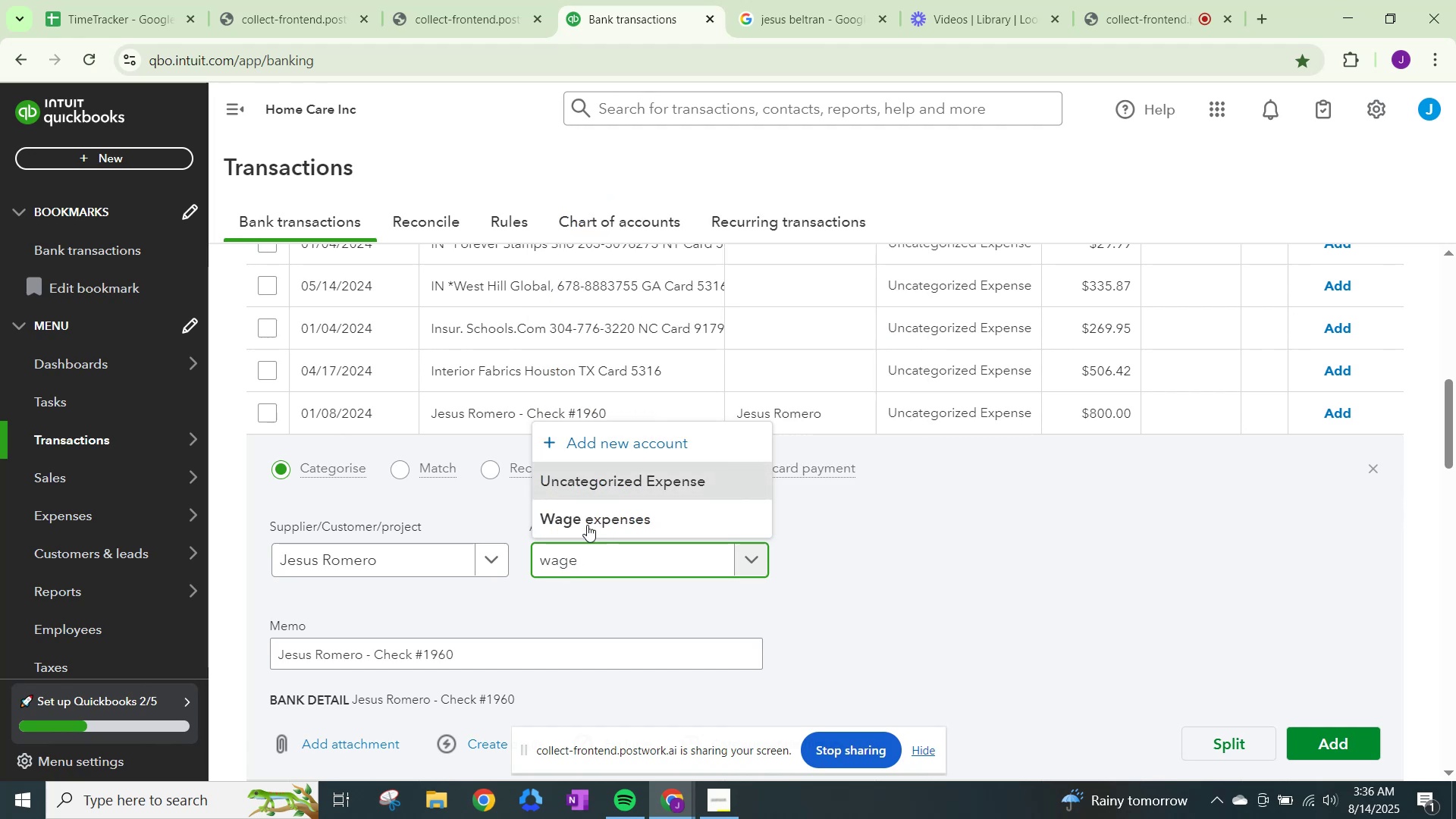 
left_click([587, 512])
 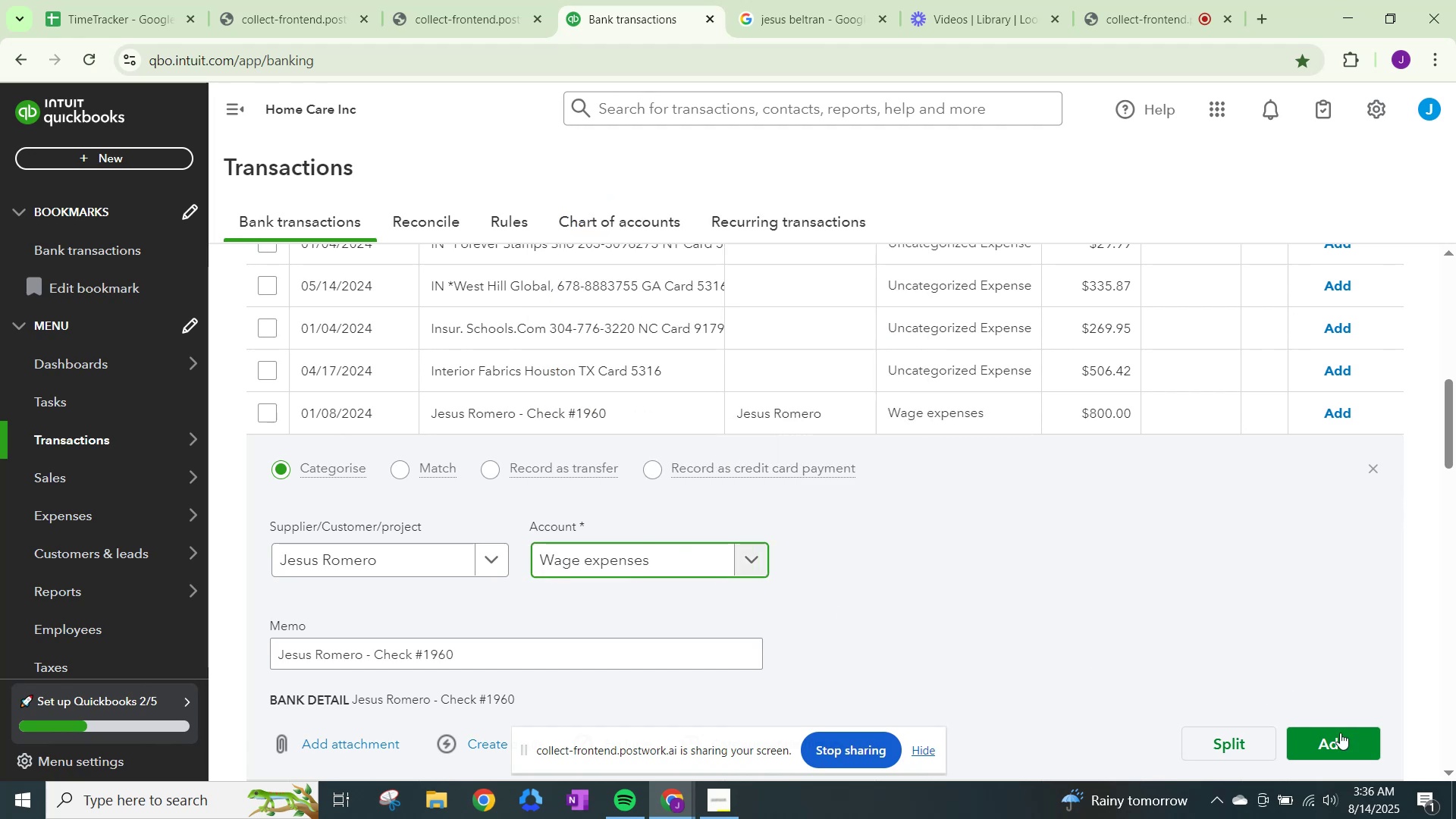 
left_click([1349, 745])
 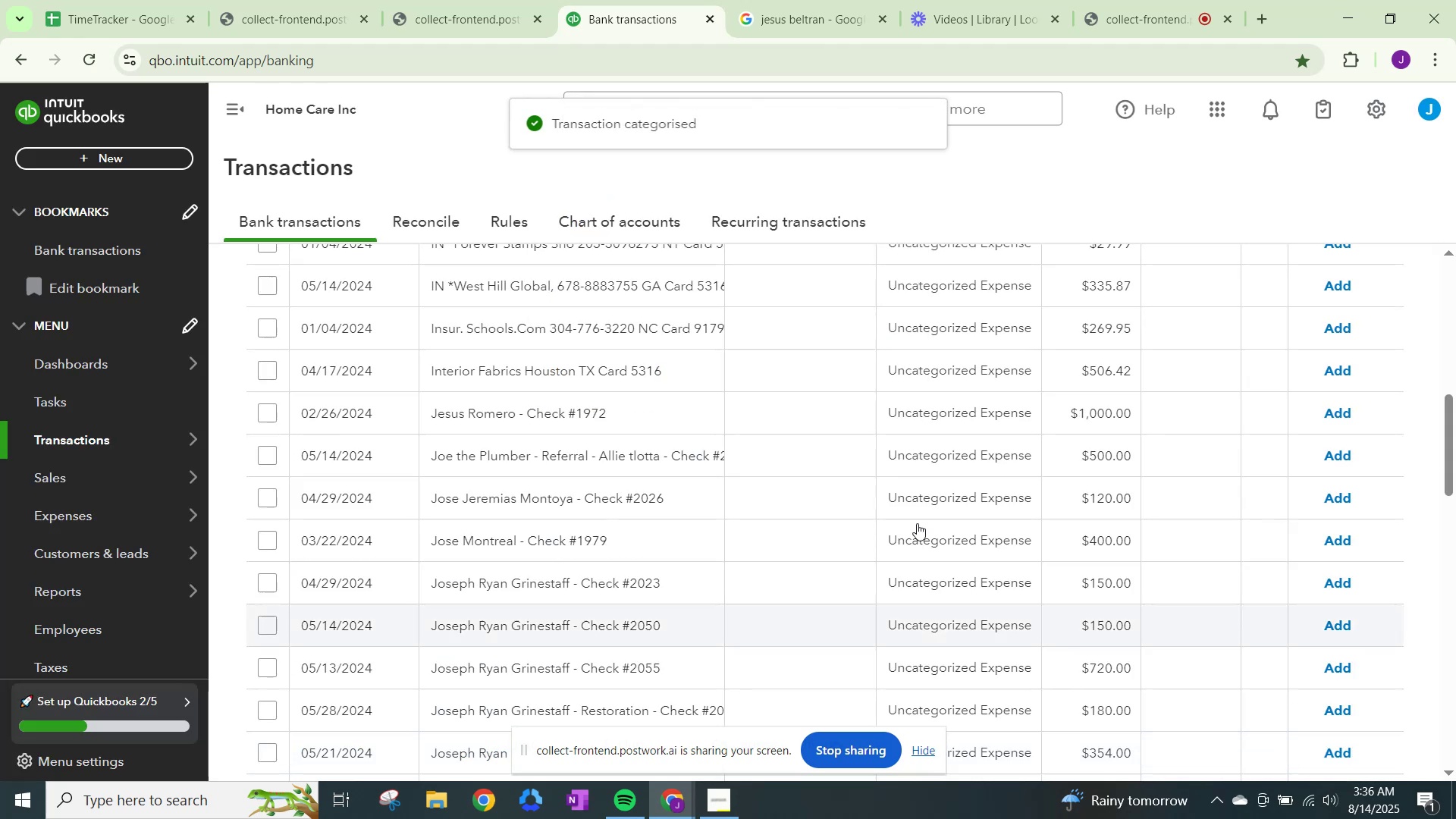 
left_click([930, 413])
 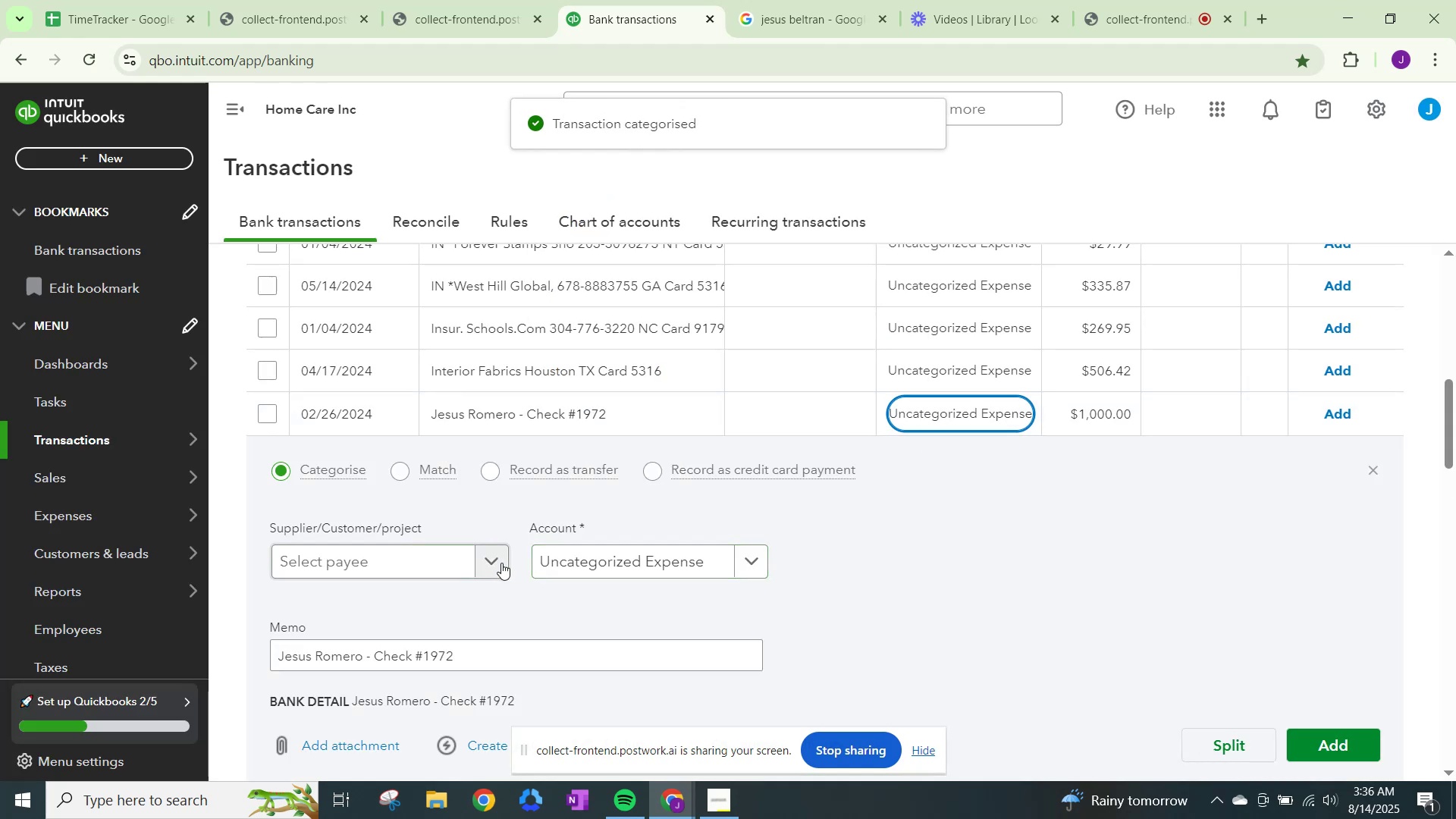 
left_click([498, 563])
 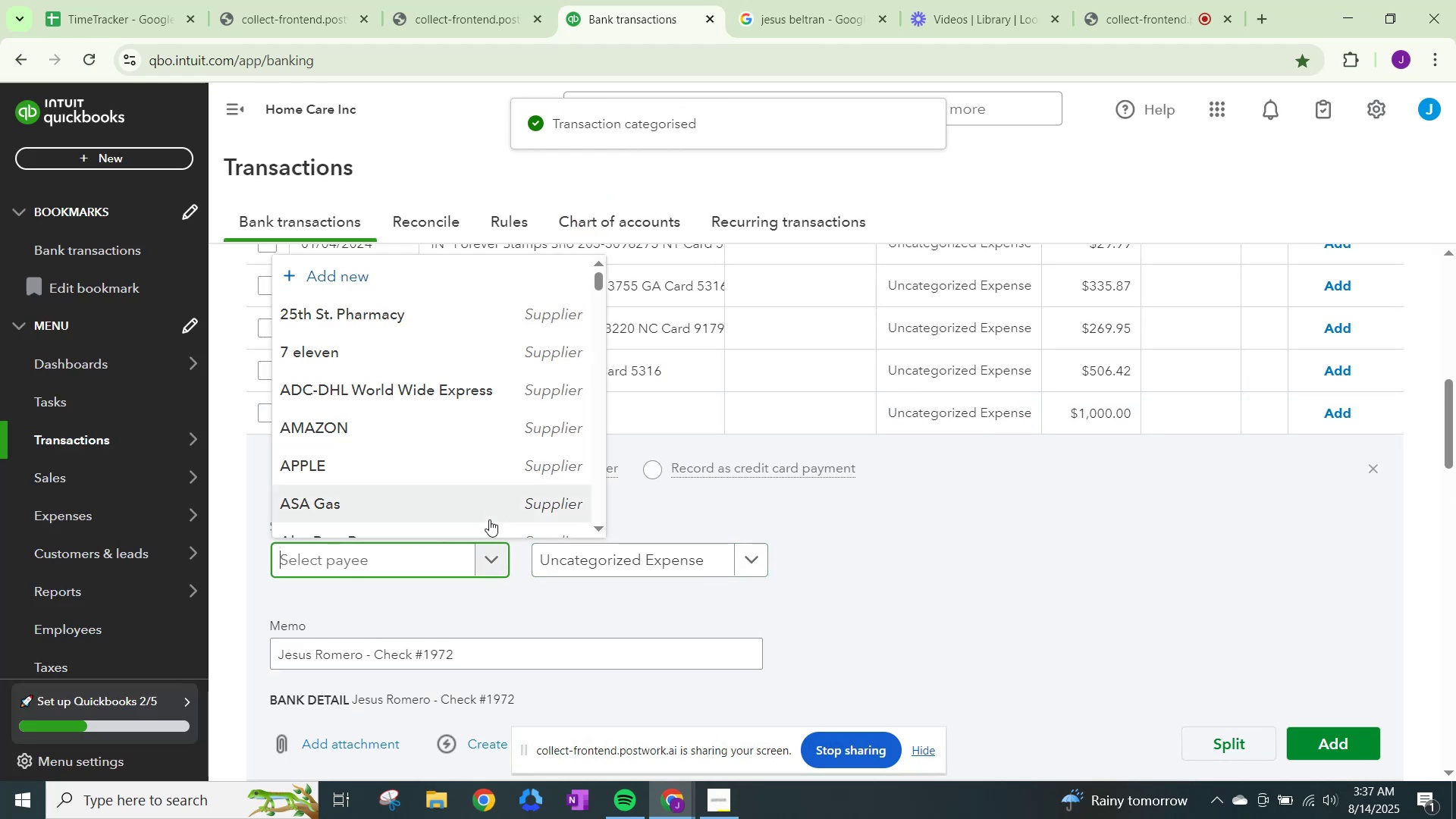 
type(jeuss)
key(Backspace)
key(Backspace)
key(Backspace)
type(sus)
 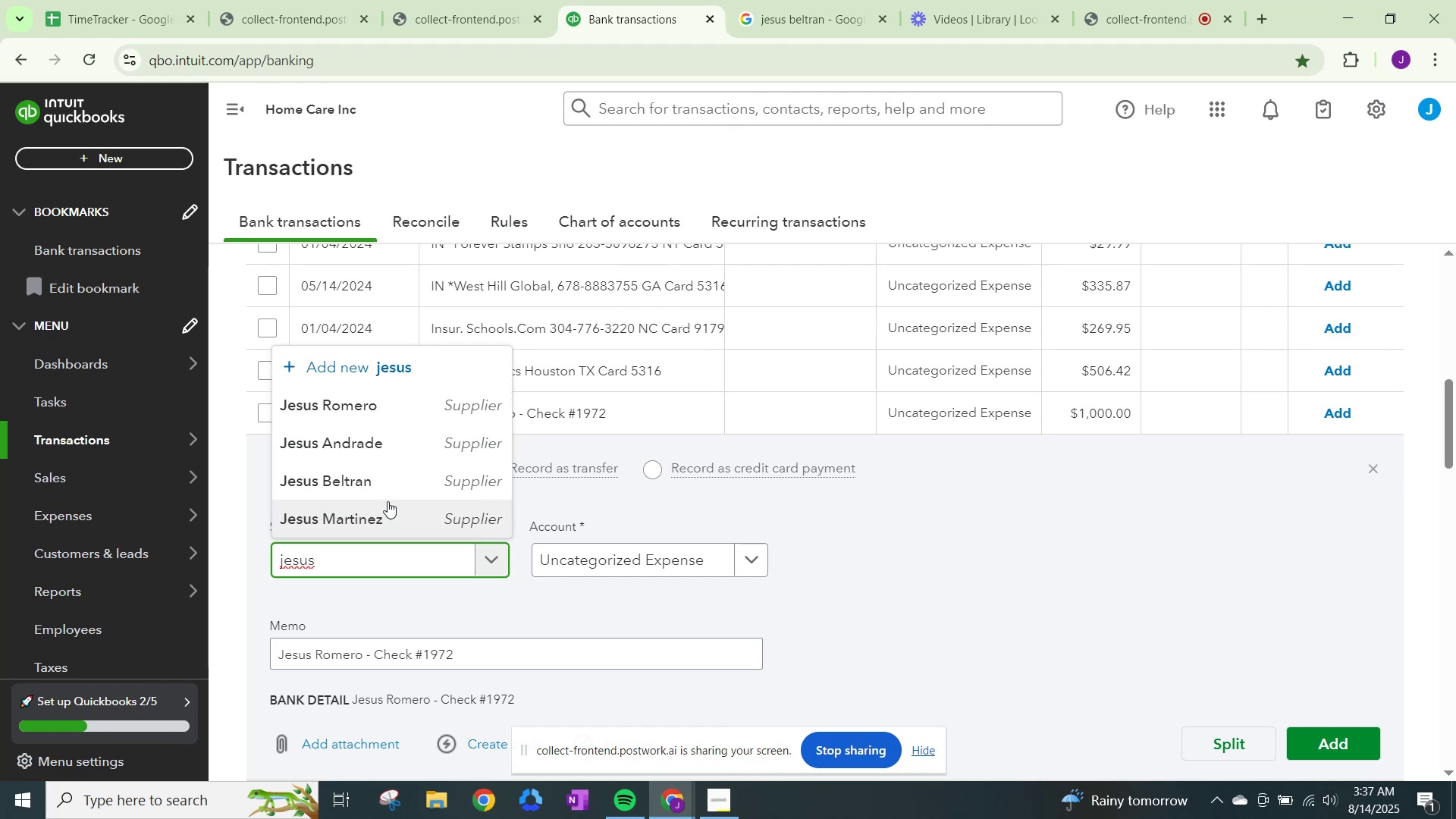 
left_click([382, 406])
 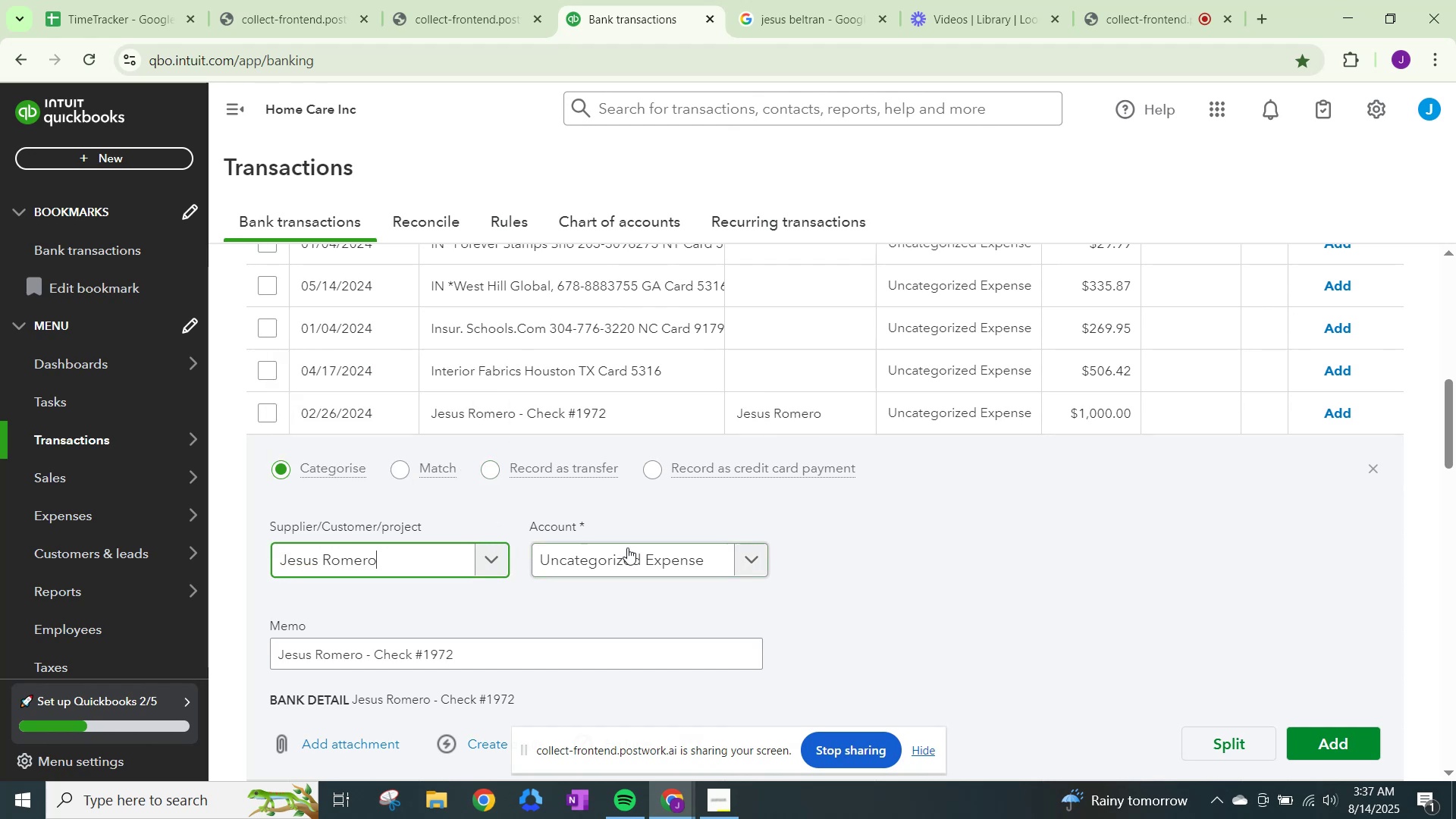 
left_click([628, 549])
 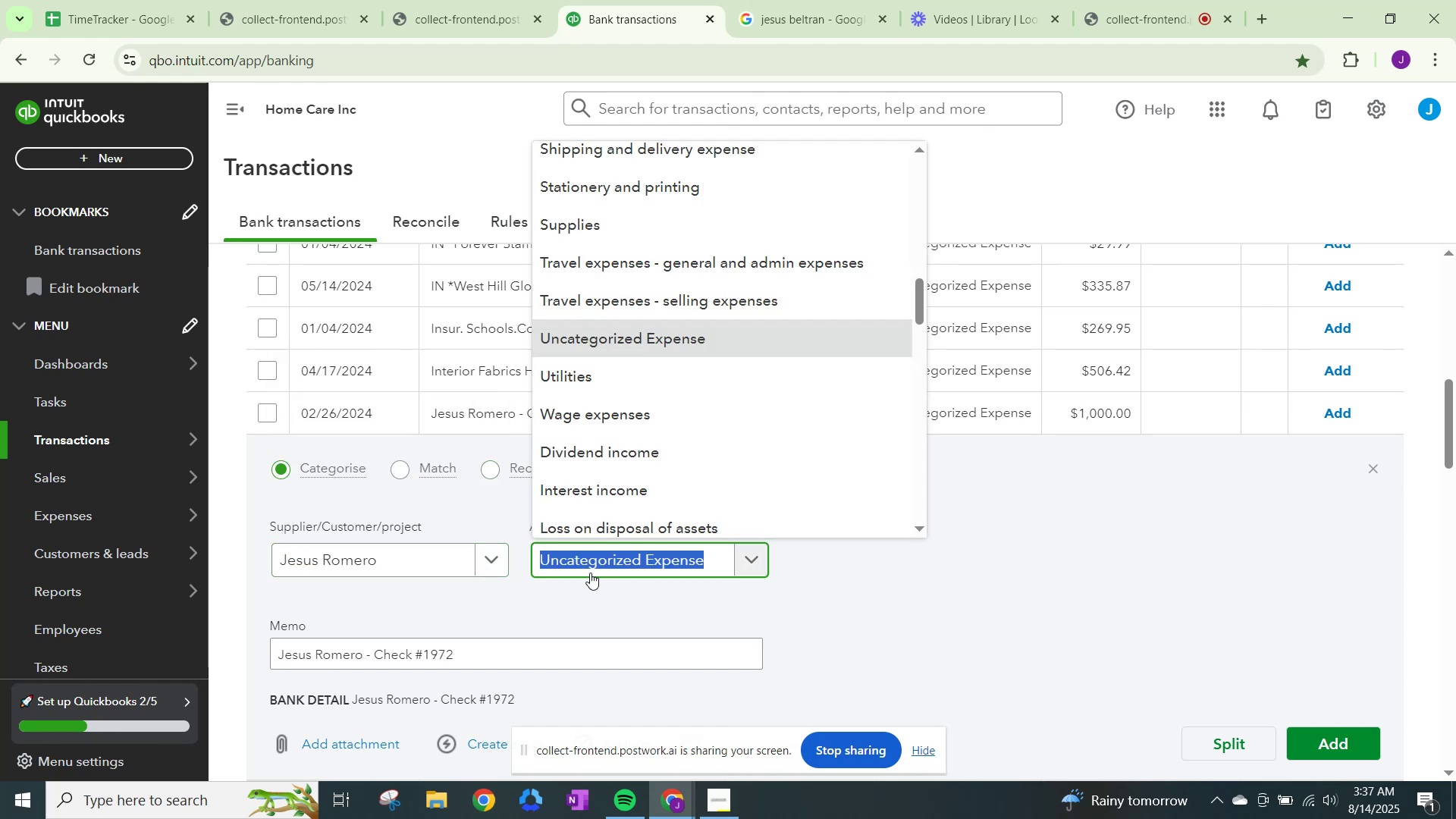 
type(age)
key(Backspace)
key(Backspace)
key(Backspace)
key(Backspace)
type(wage)
 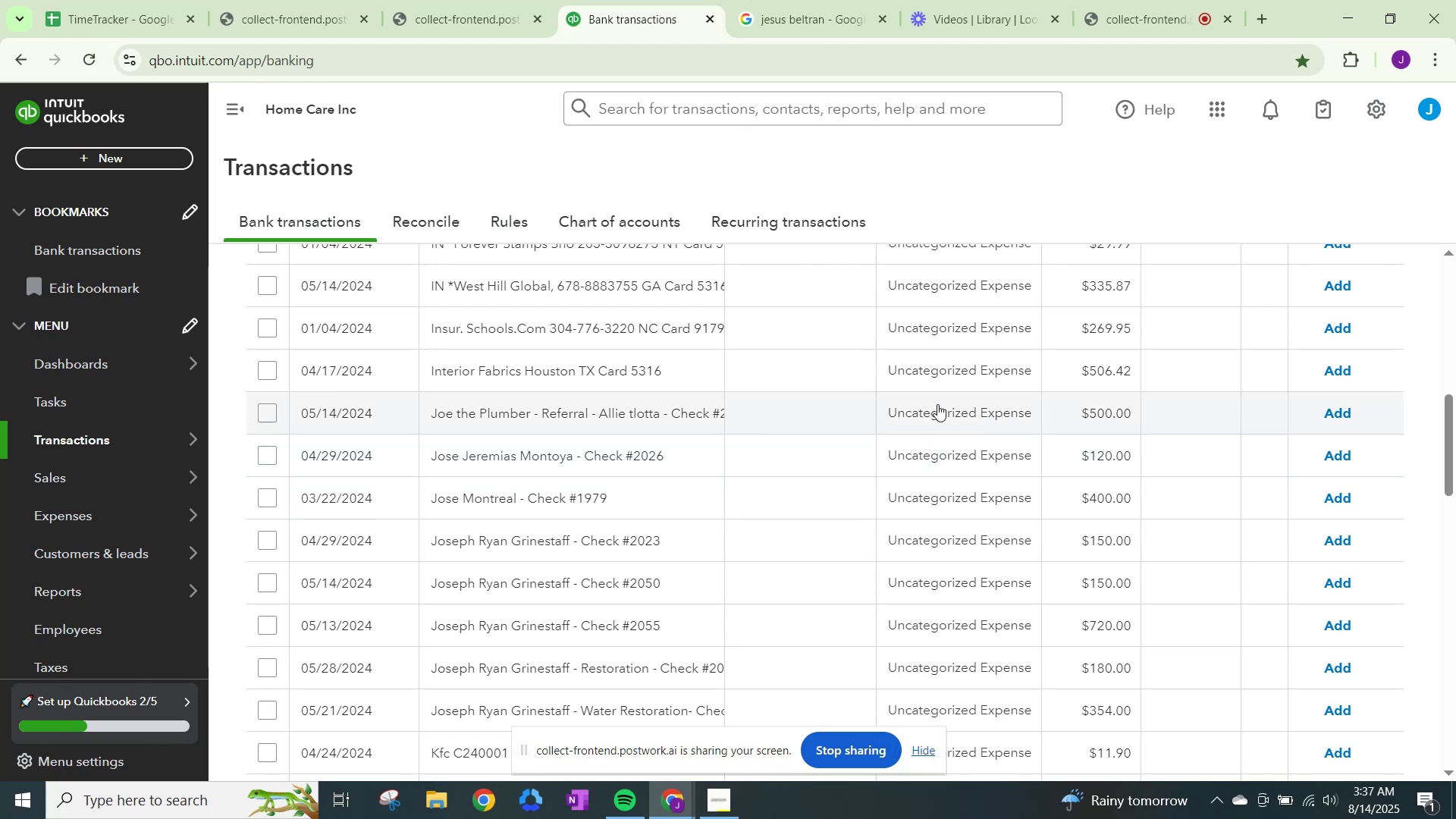 
wait(23.75)
 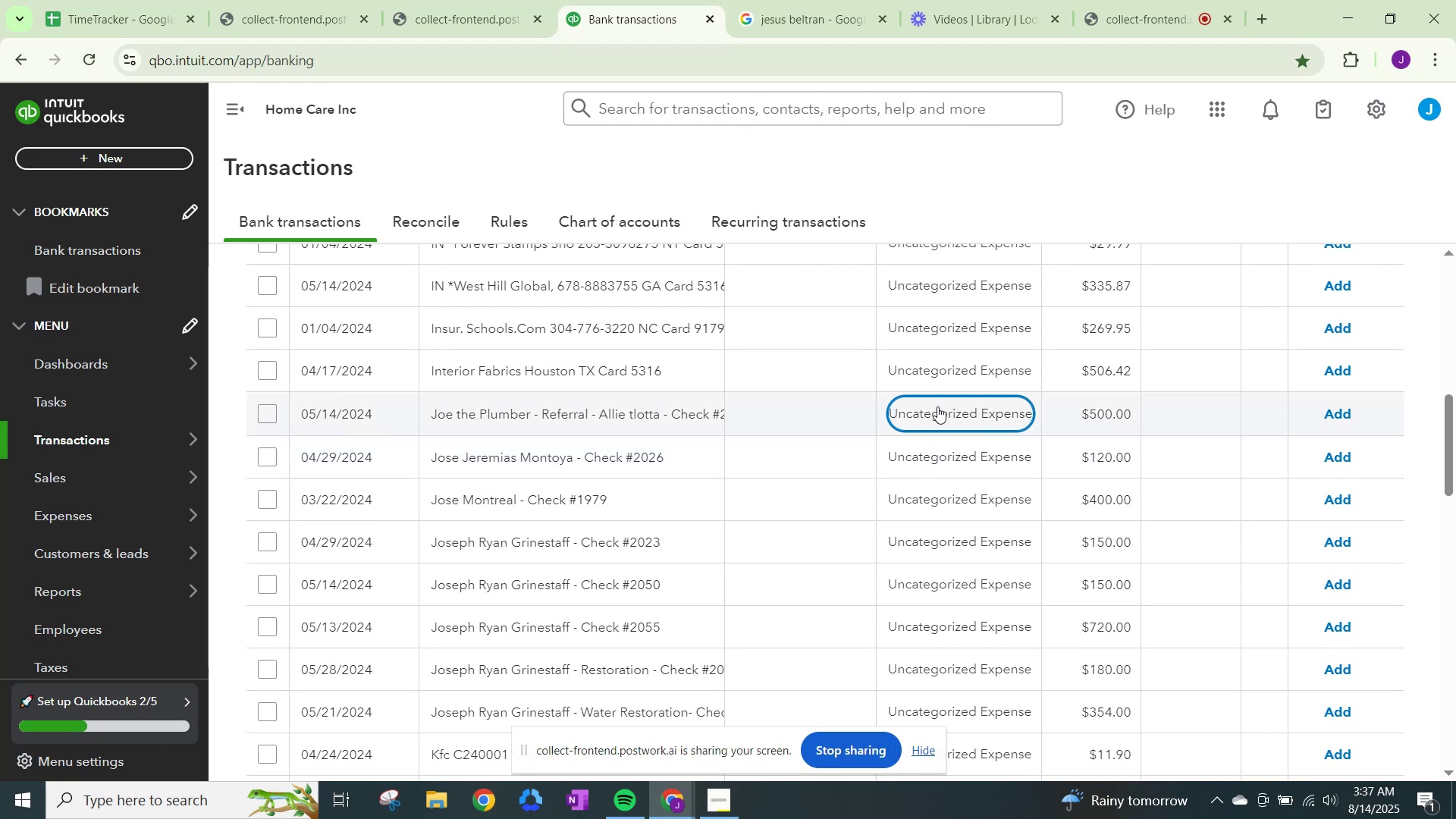 
type(Joe rhe)
key(Backspace)
key(Backspace)
key(Backspace)
type(the Pluber)
key(Backspace)
key(Backspace)
key(Backspace)
type(mber)
 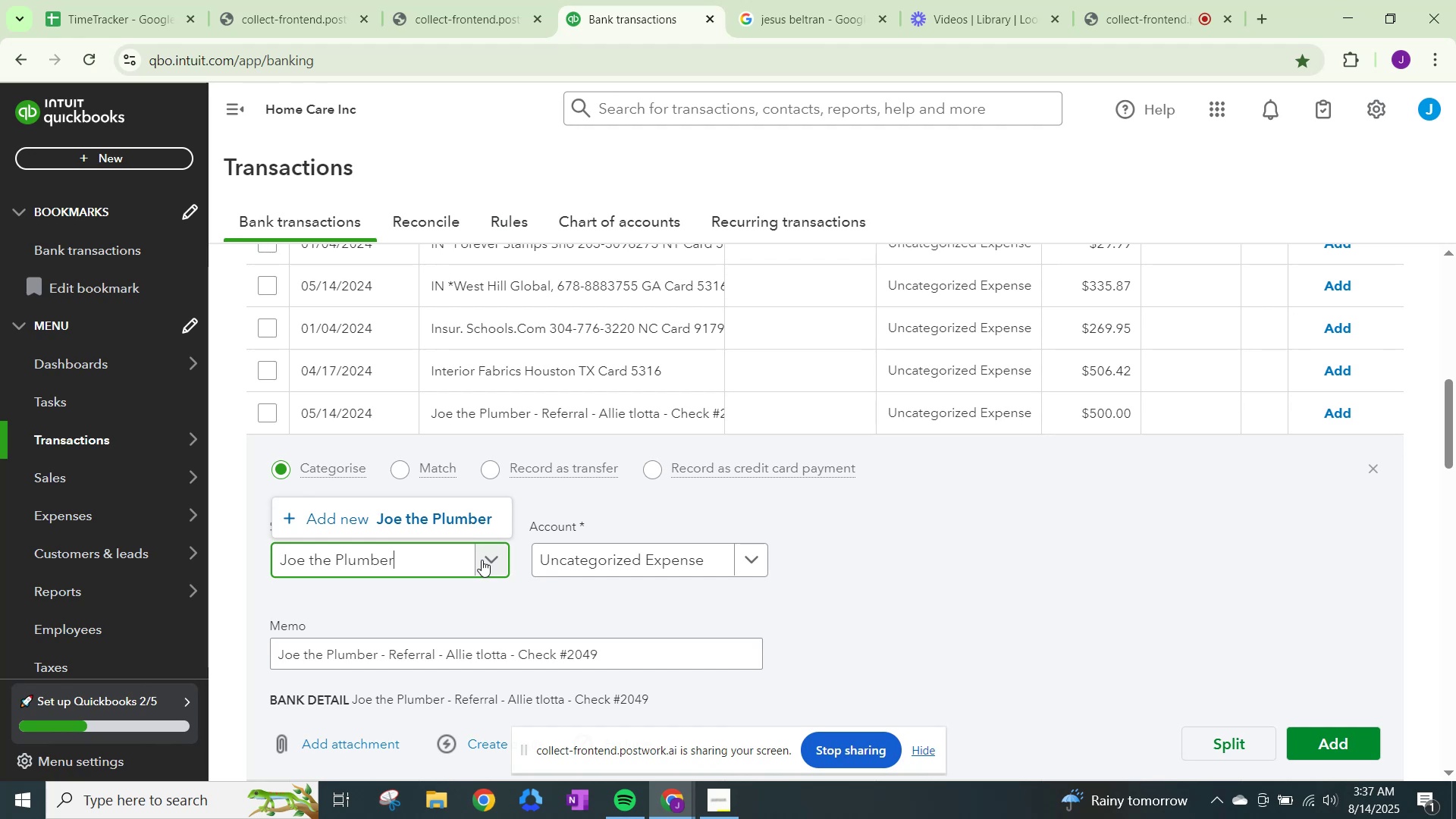 
left_click_drag(start_coordinate=[349, 127], to_coordinate=[108, 111])
 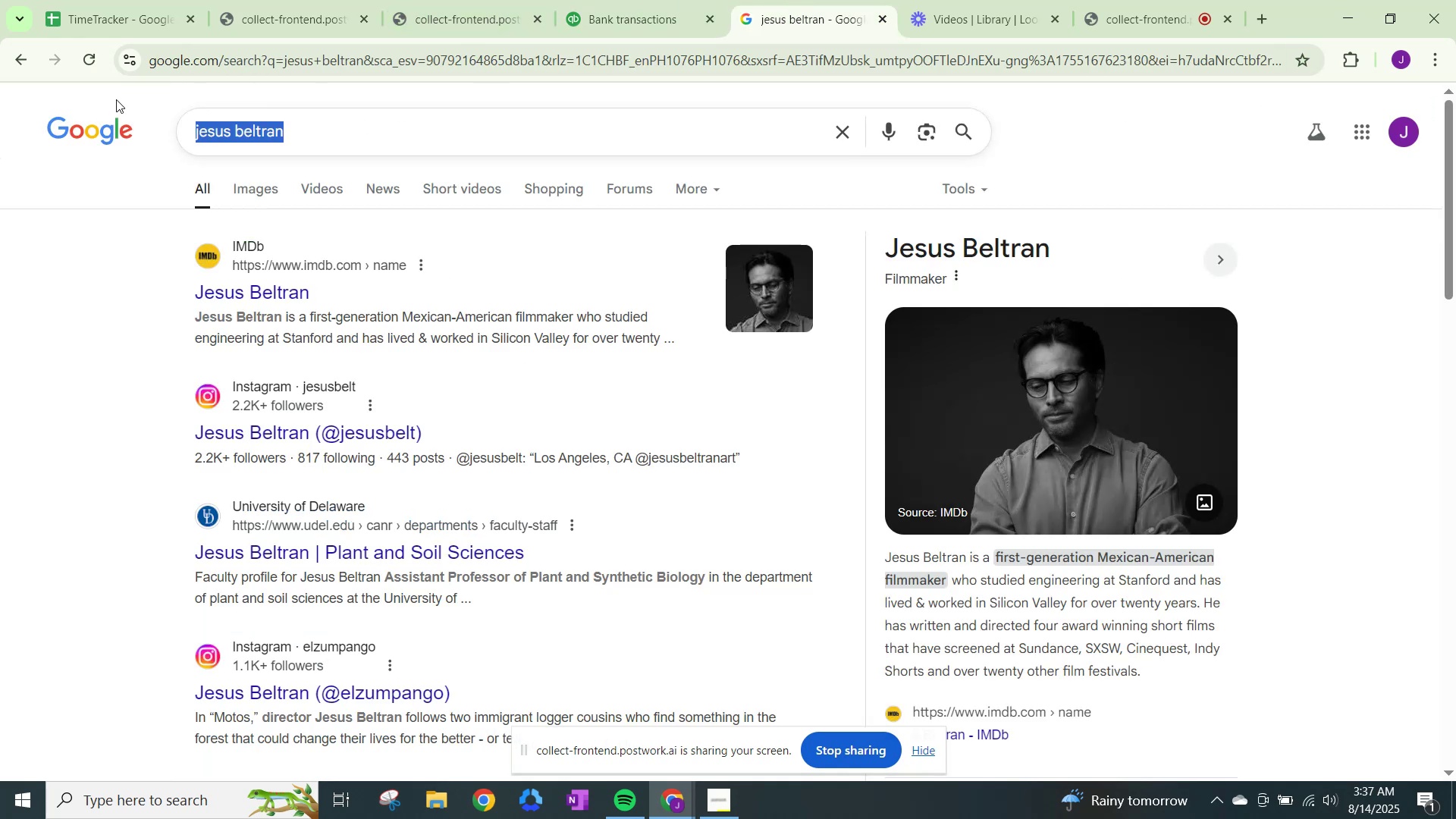 
type(joe the plum)
 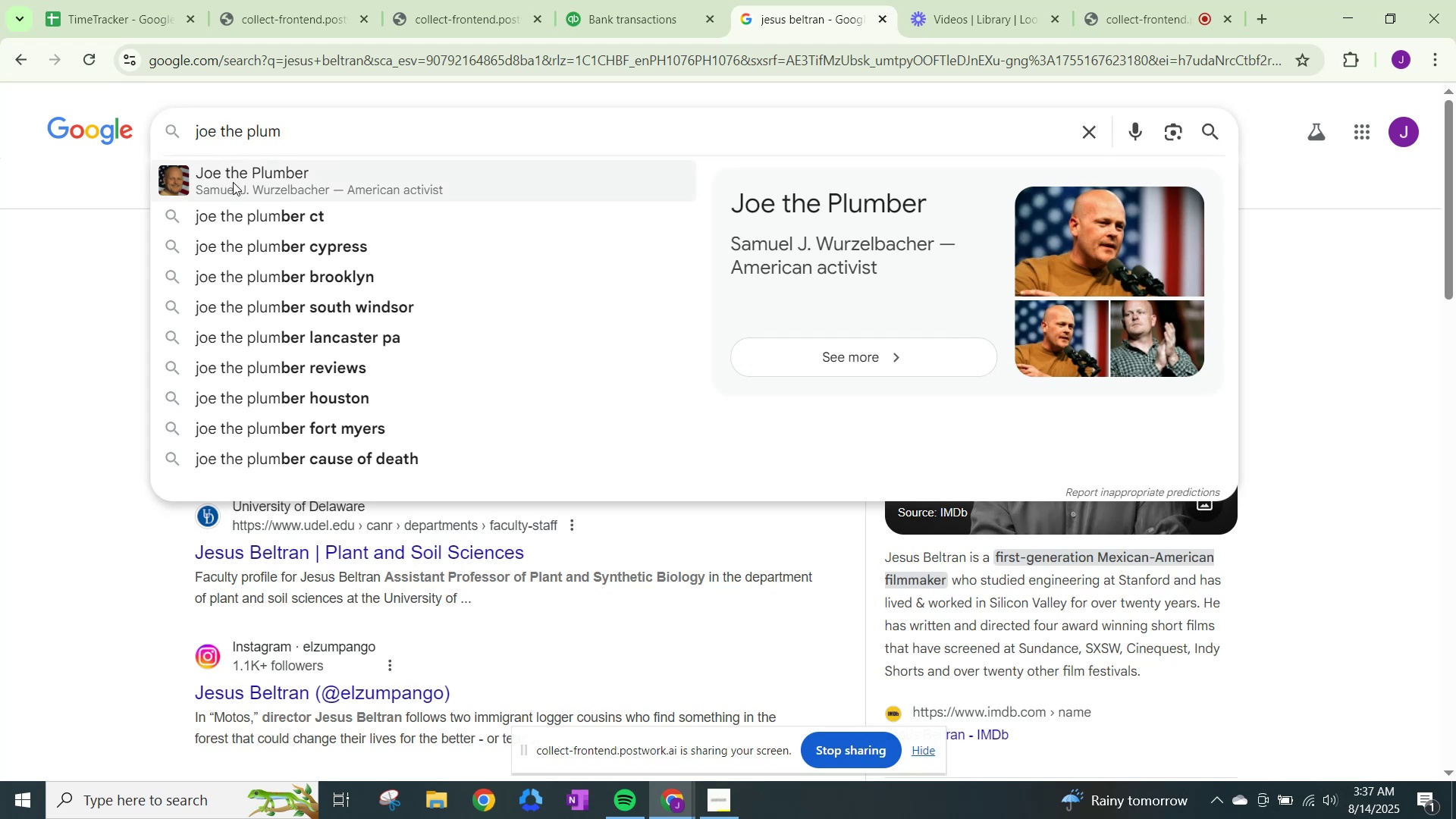 
wait(7.89)
 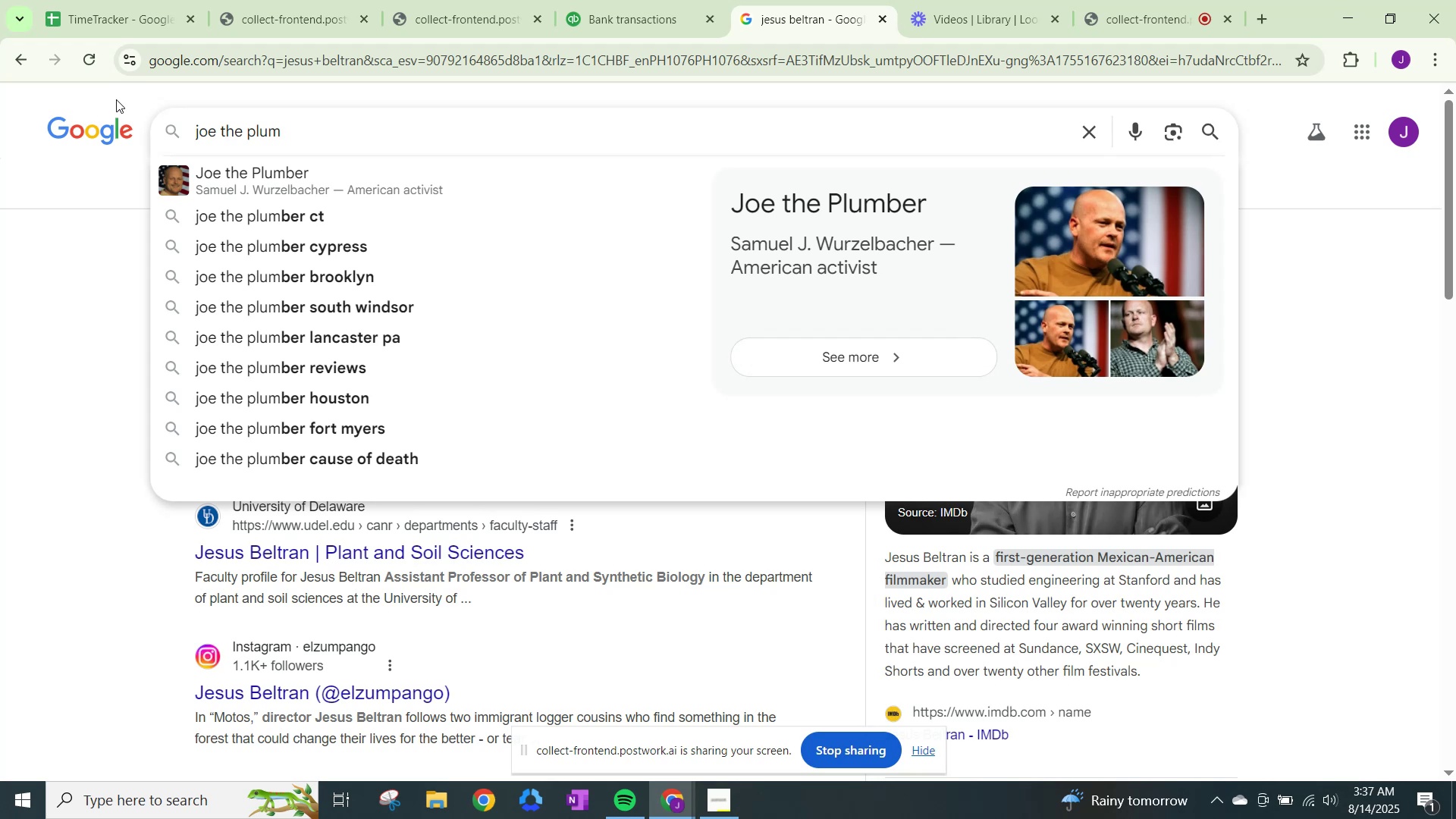 
left_click([676, 0])
 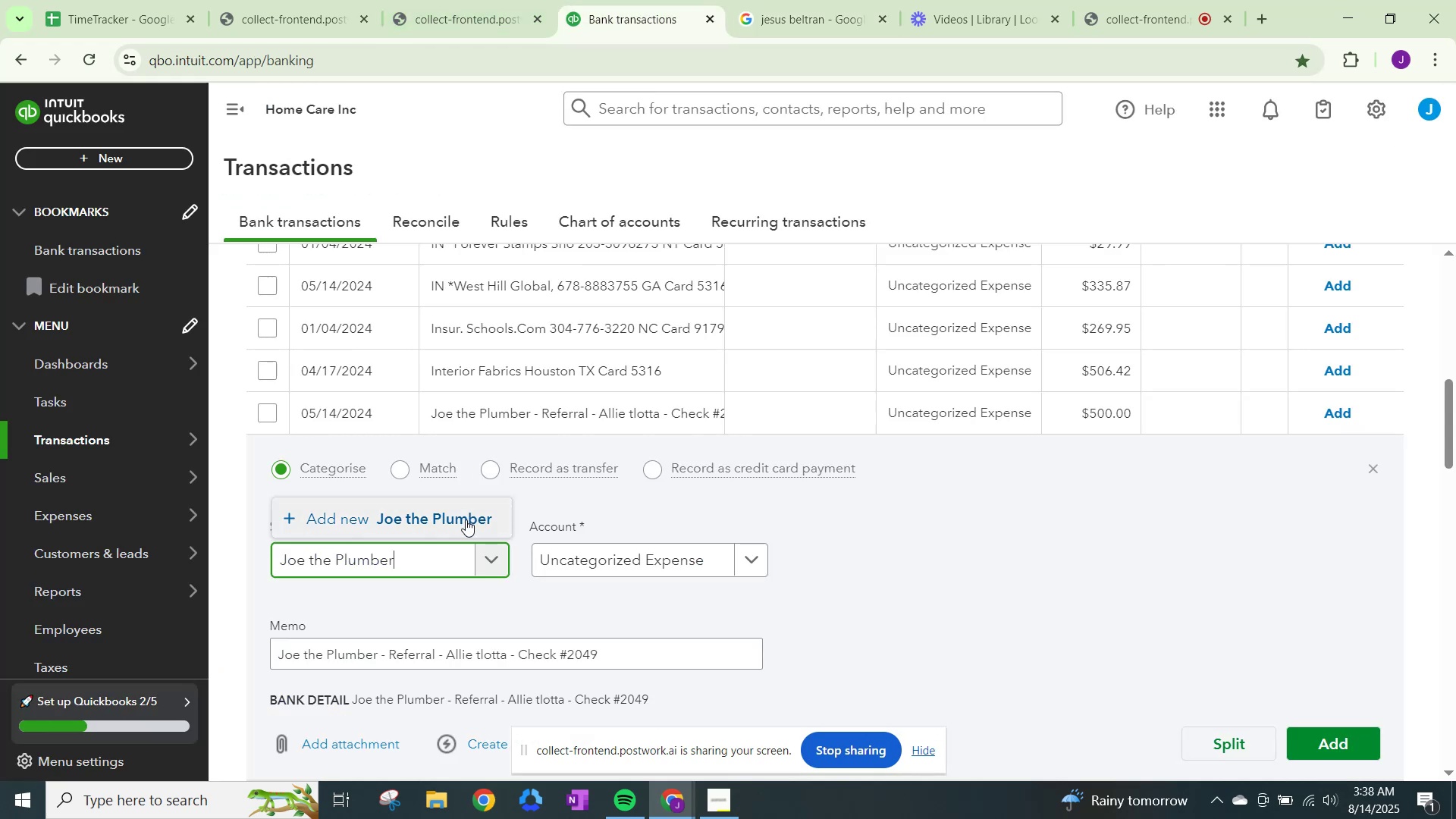 
left_click([462, 512])
 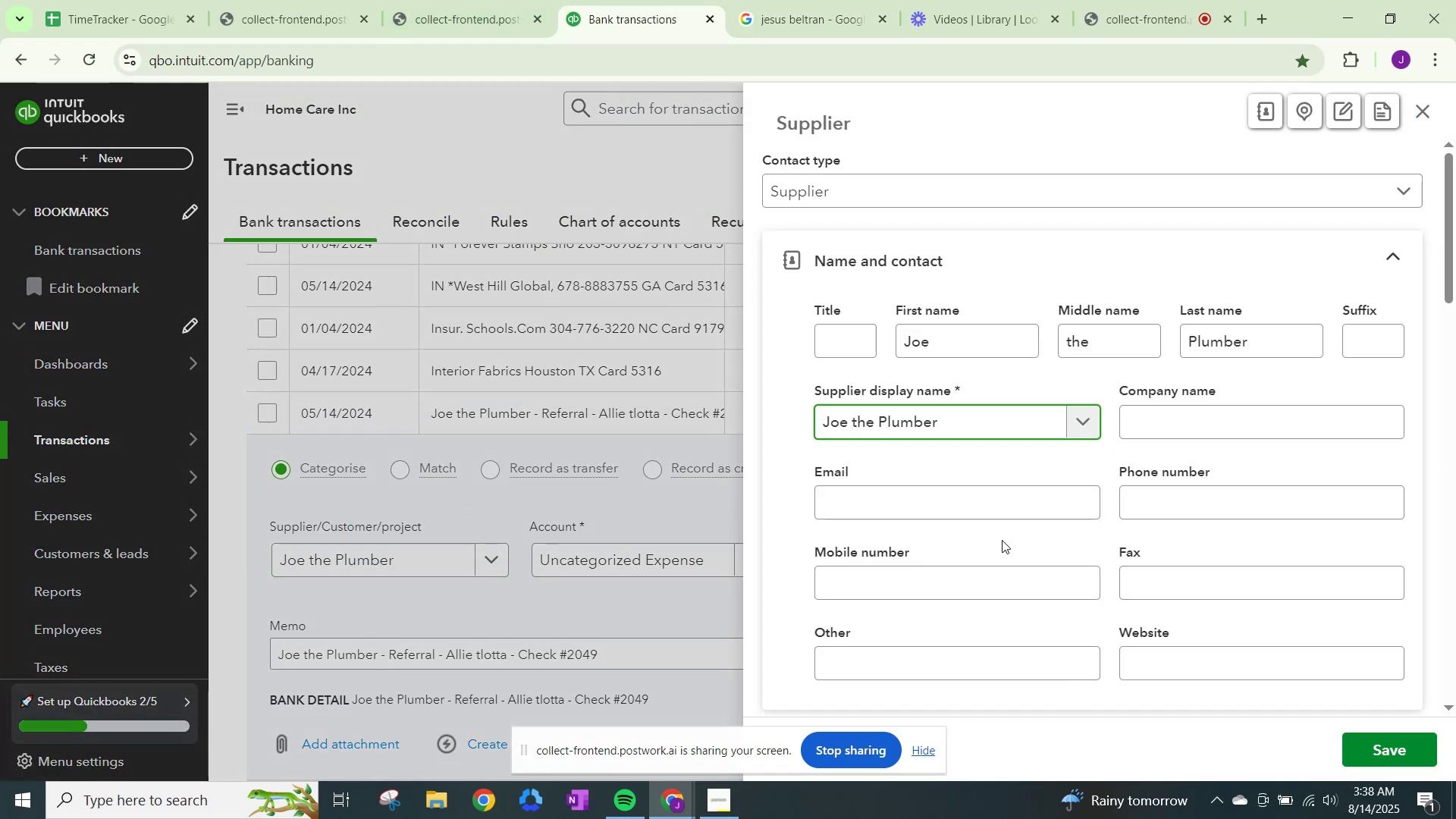 
scroll: coordinate [1002, 540], scroll_direction: down, amount: 21.0
 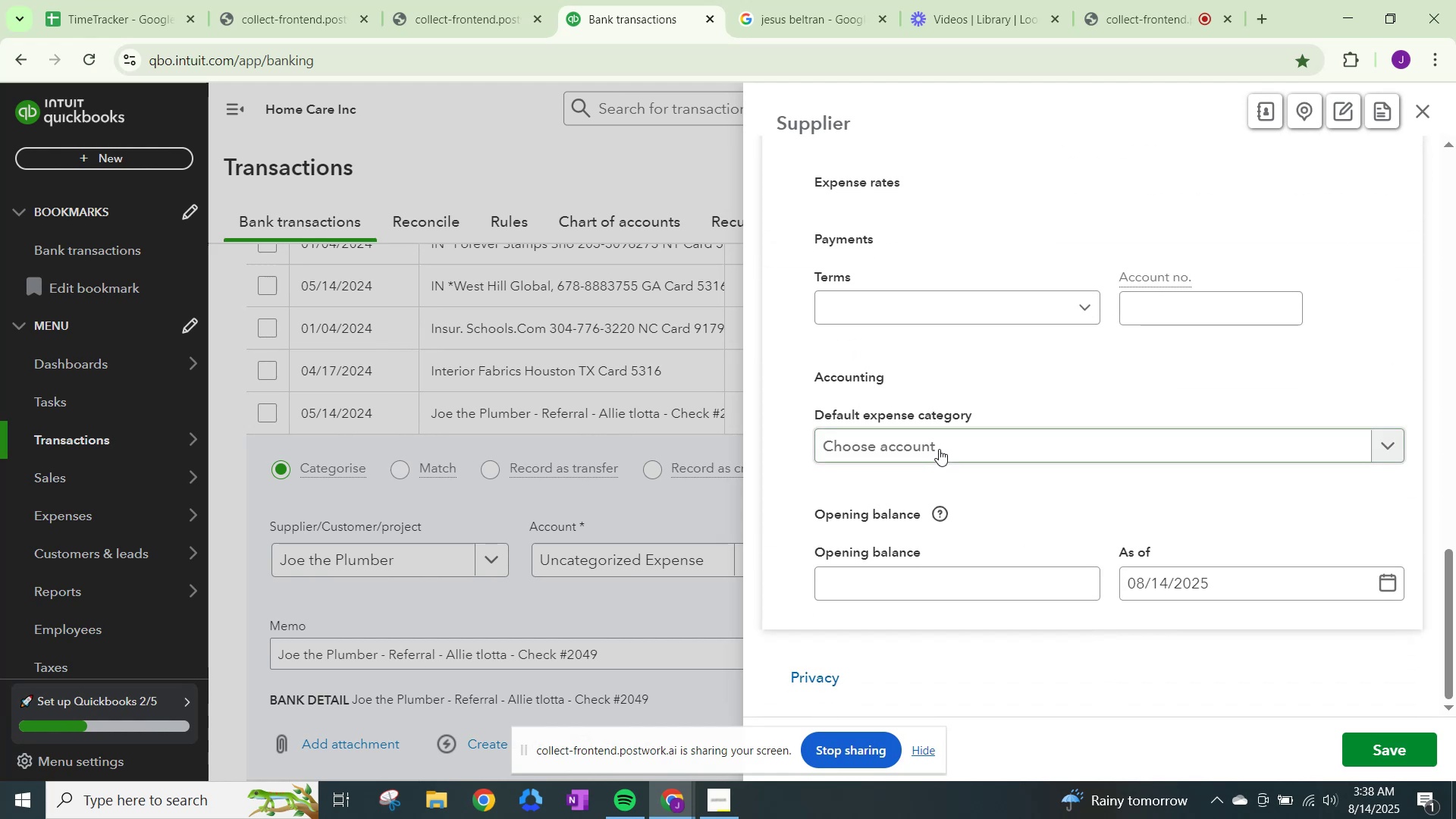 
left_click([944, 447])
 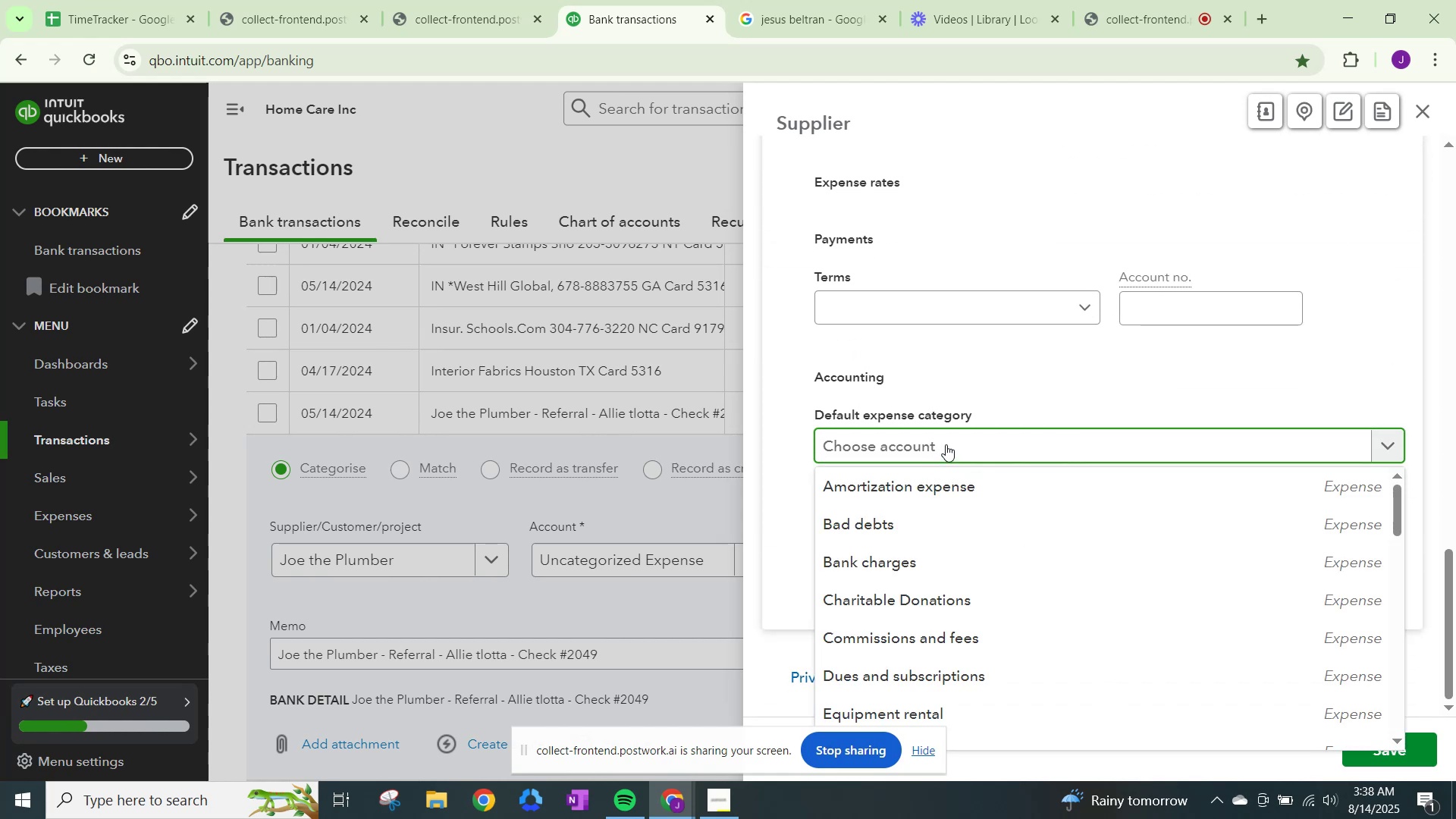 
type(wage)
 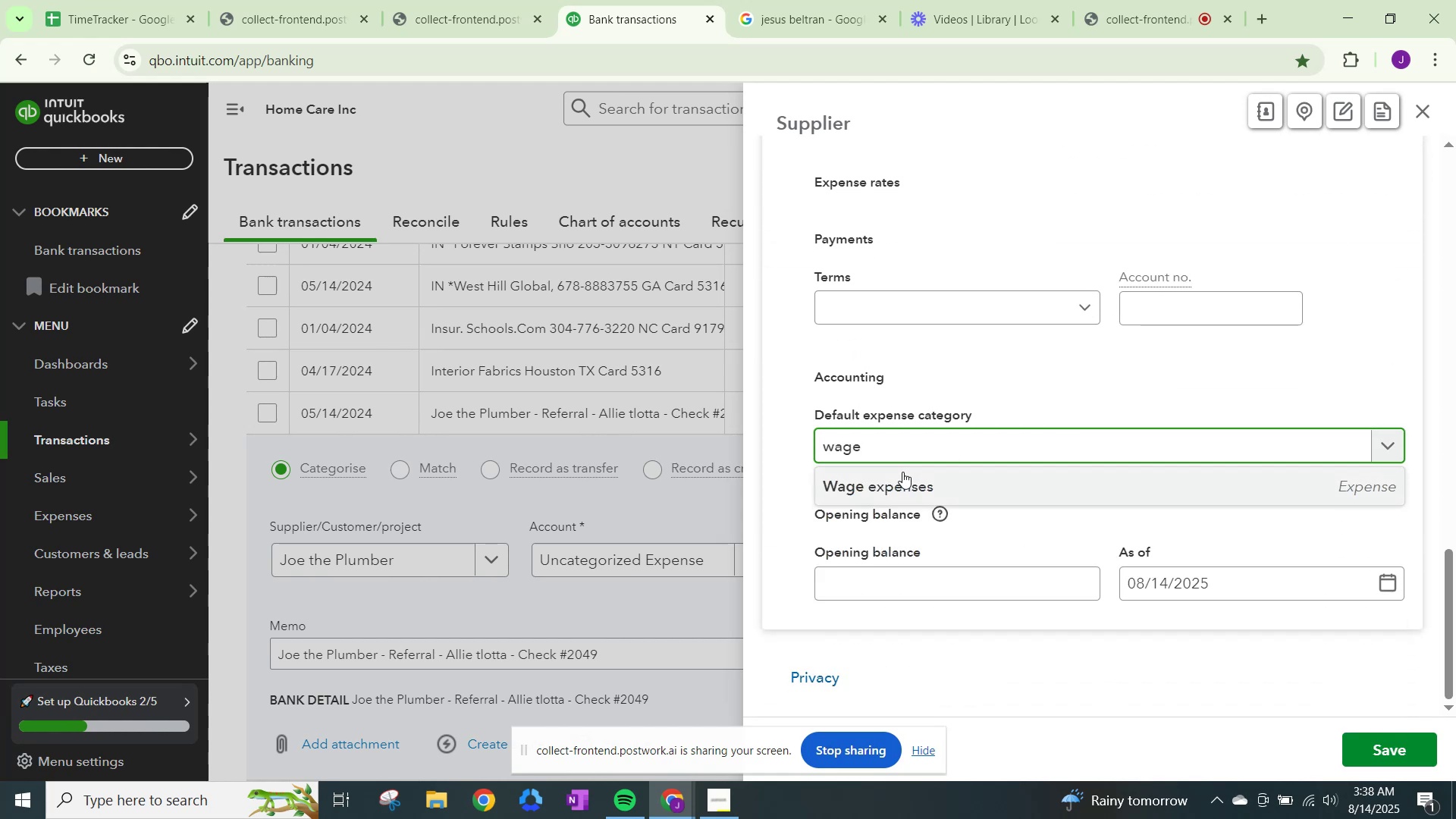 
left_click([899, 488])
 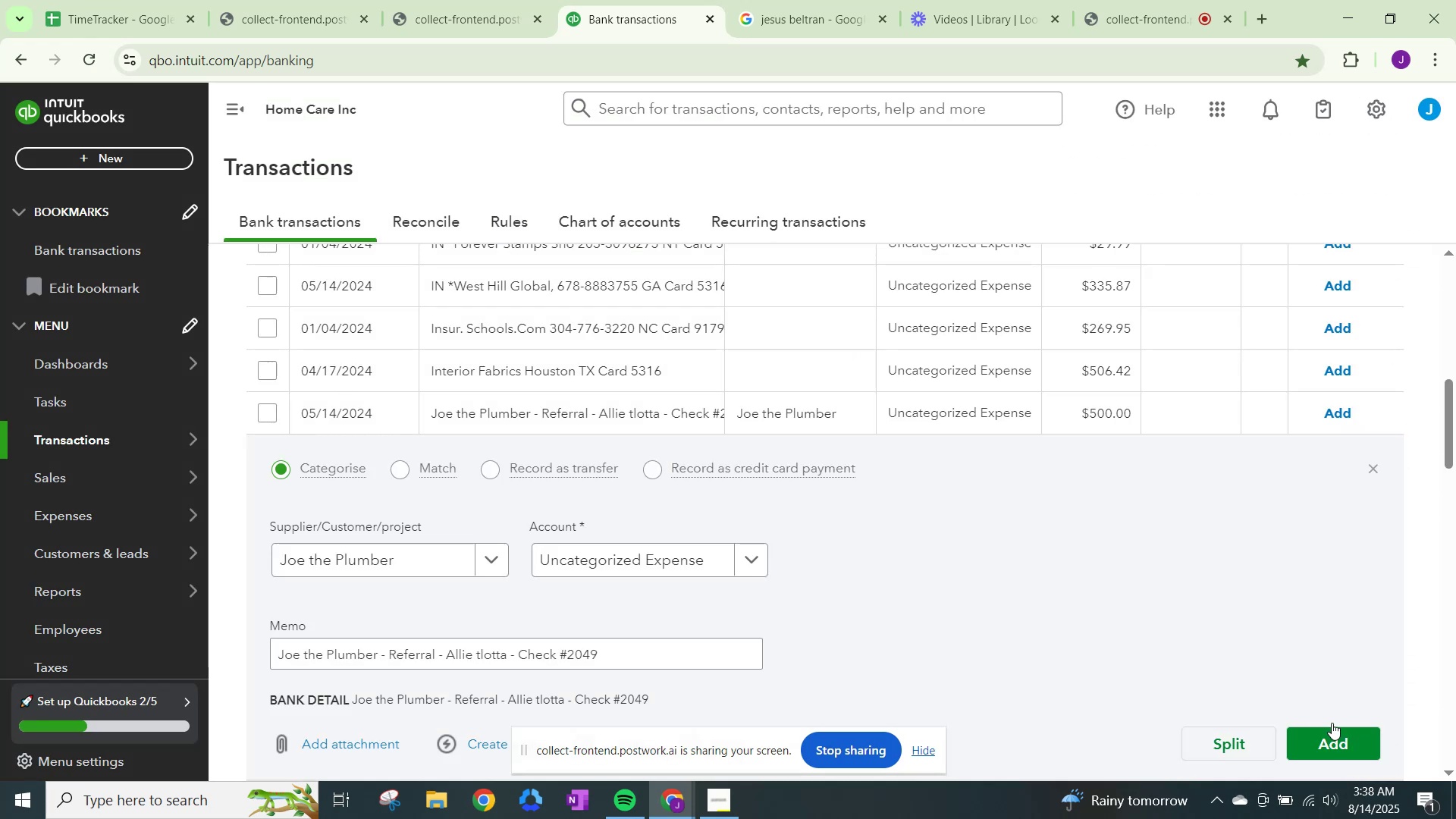 
left_click([552, 559])
 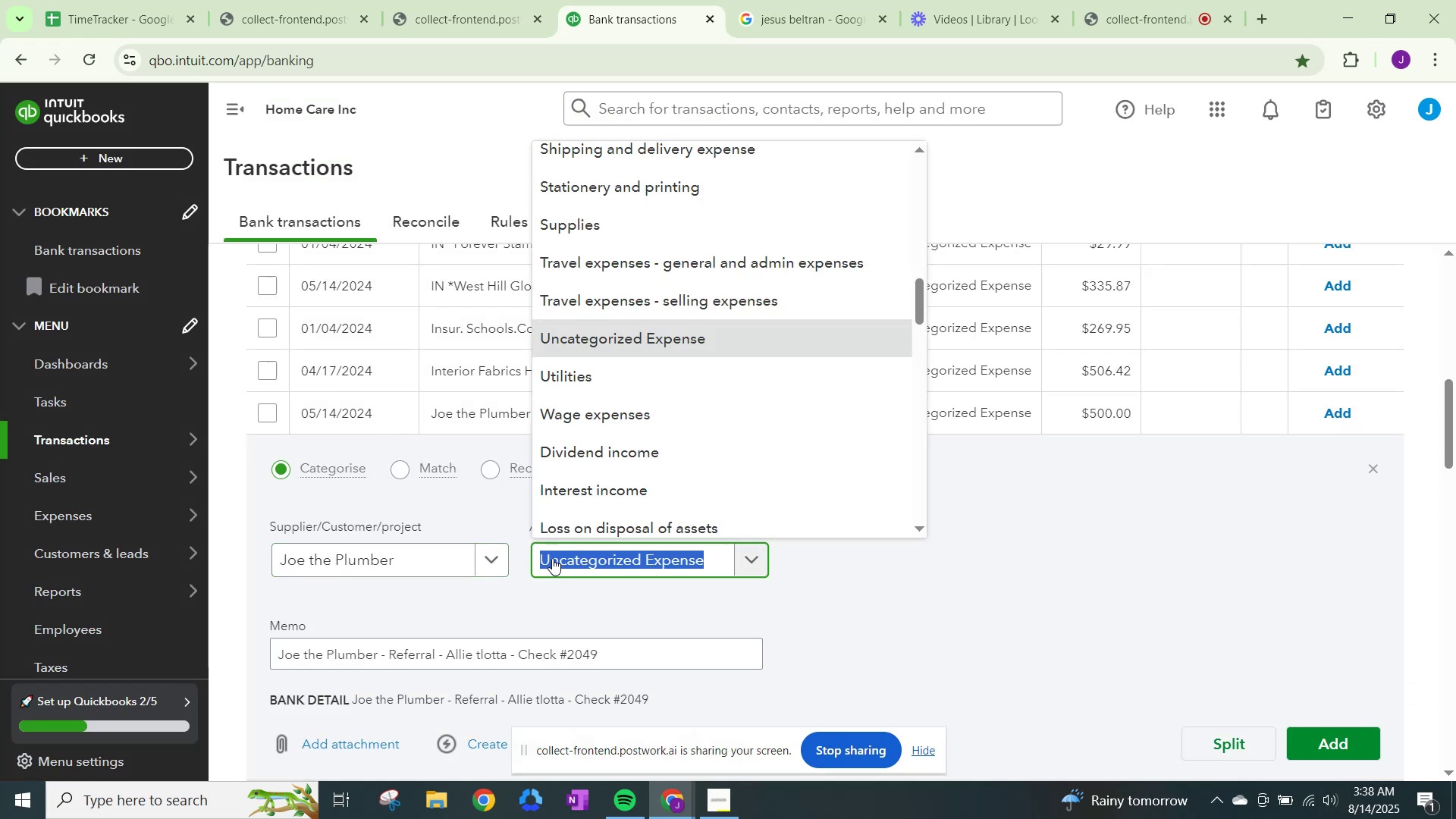 
type(wage)
 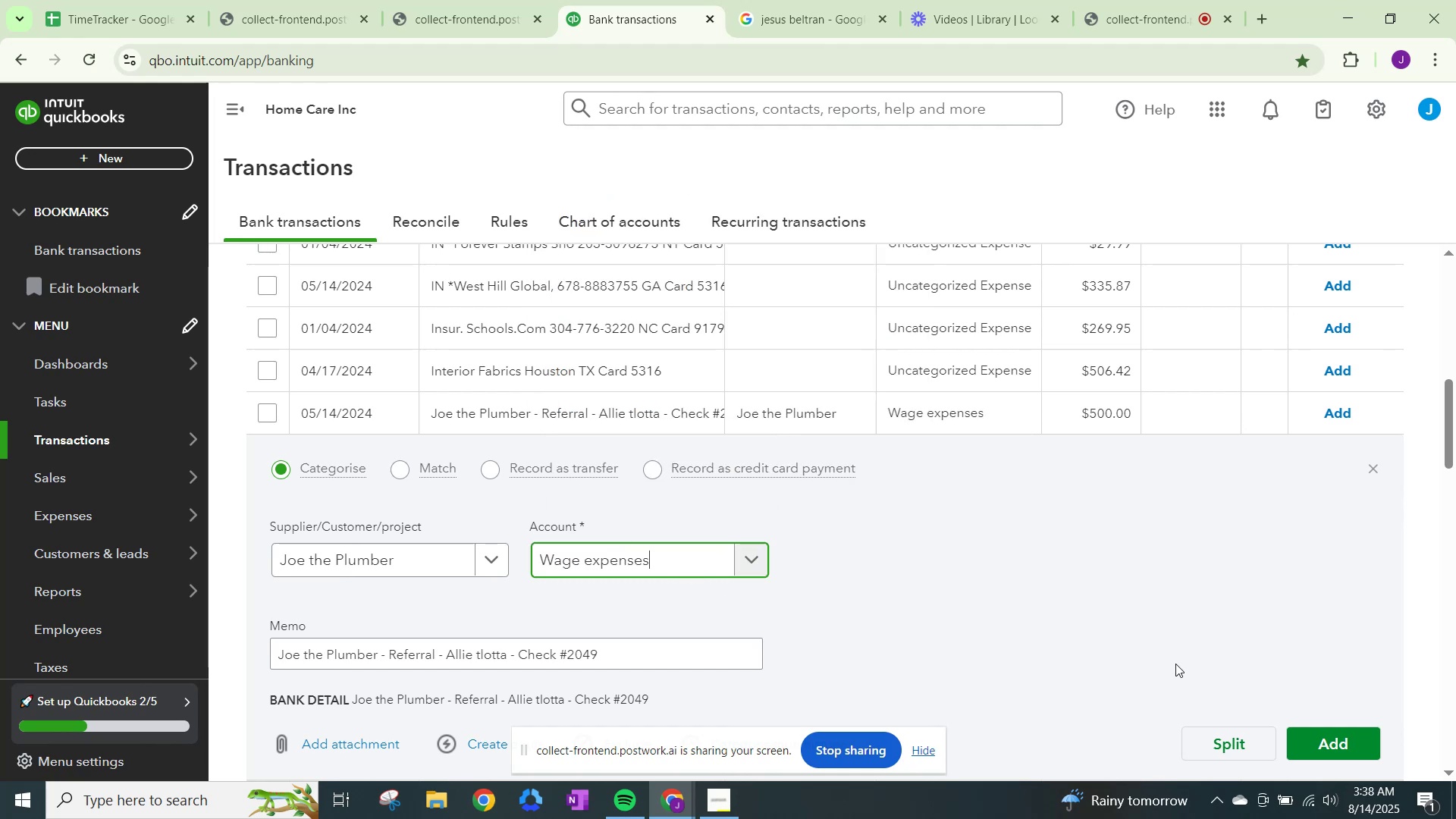 
left_click([1359, 756])
 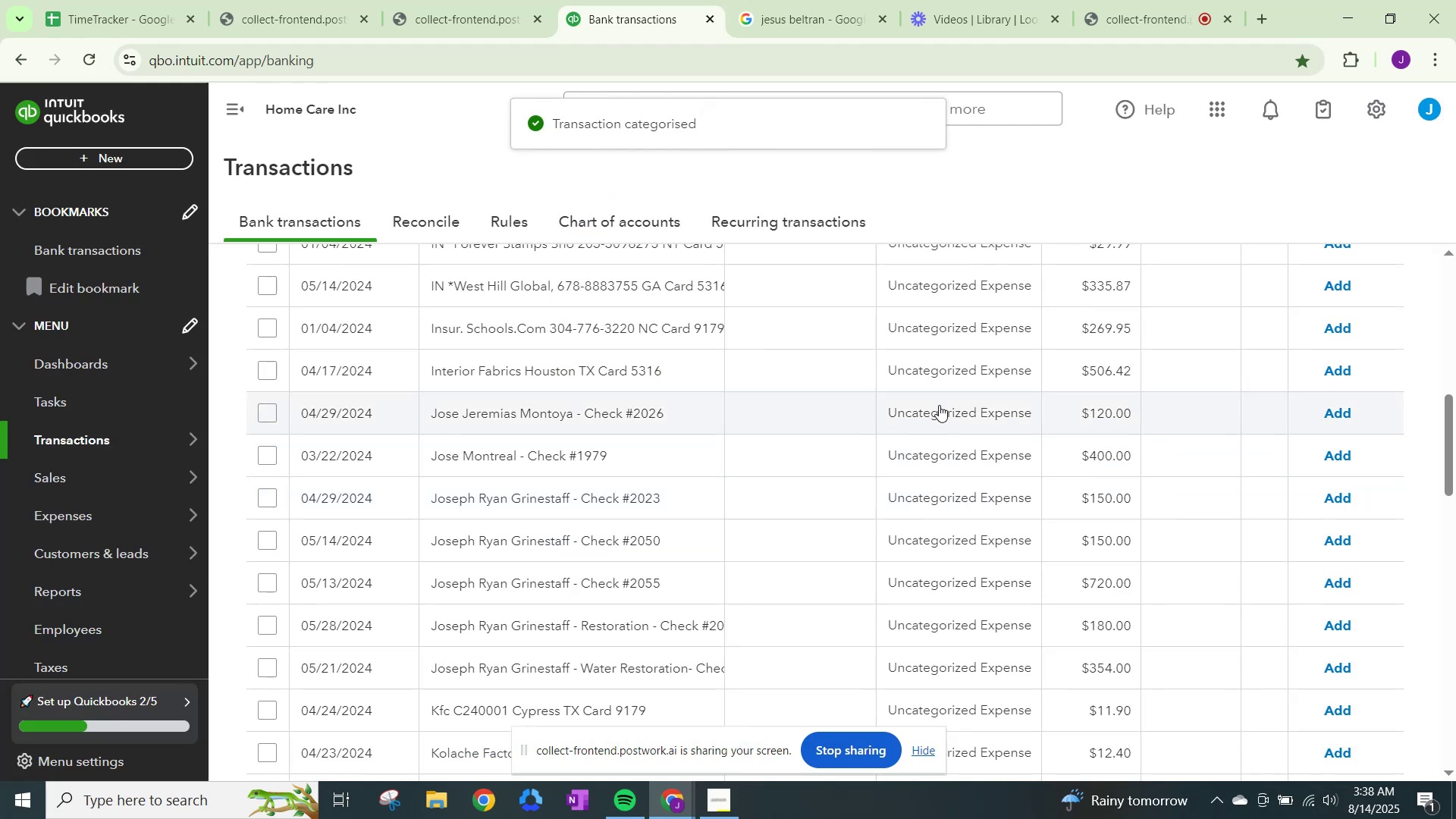 
wait(7.07)
 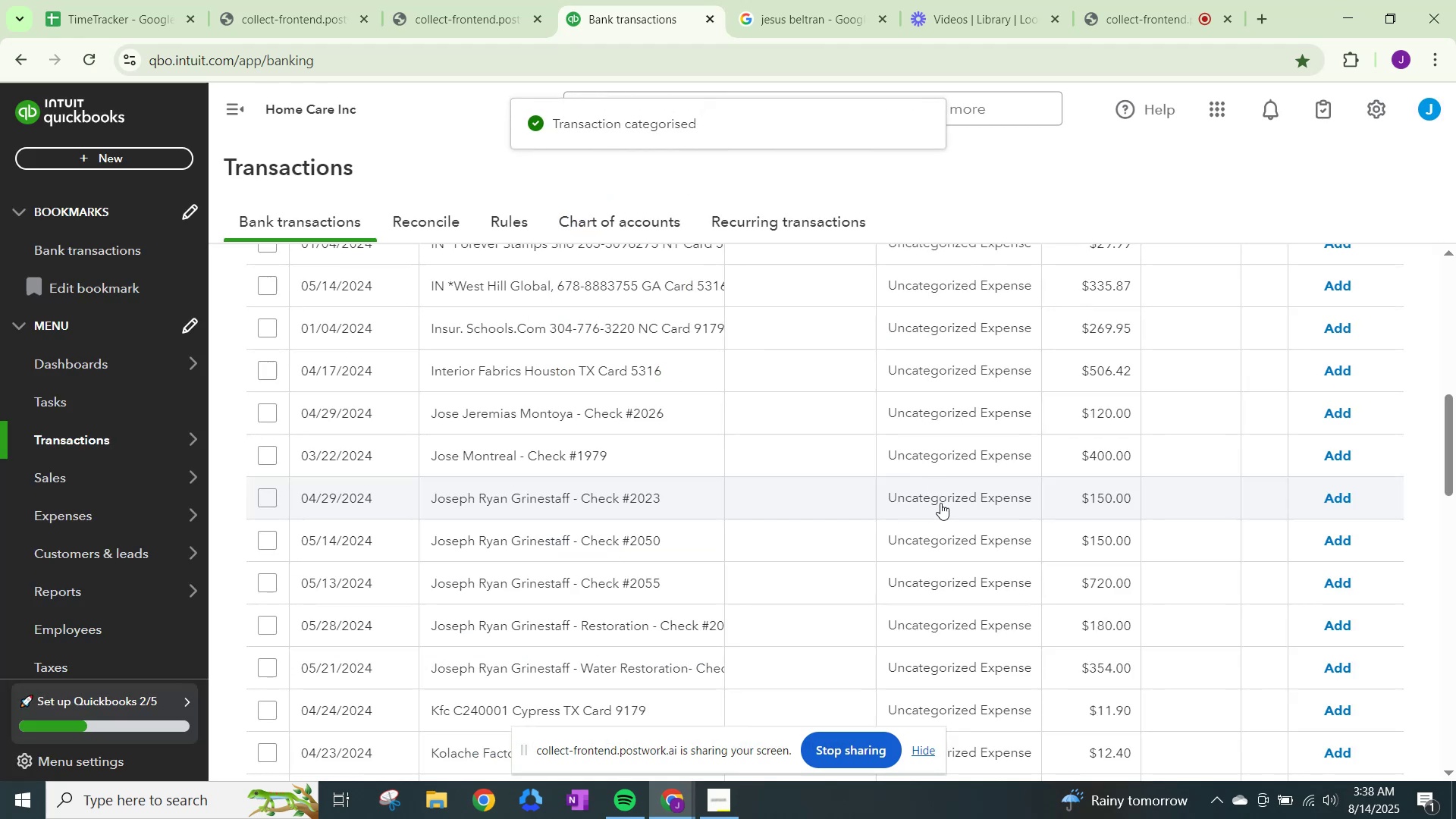 
left_click([939, 405])
 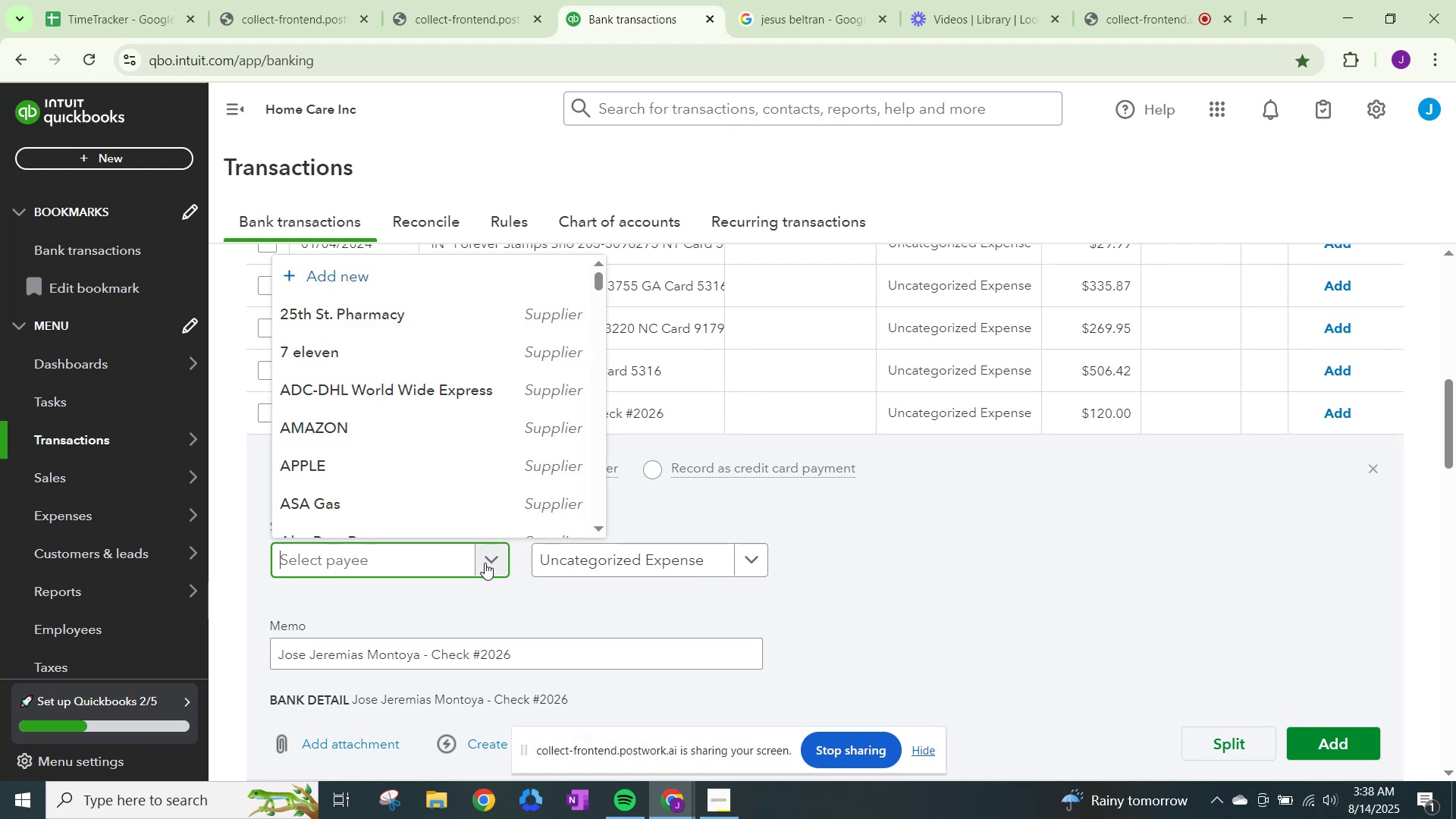 
type(Jose Jerremias Montoya)
 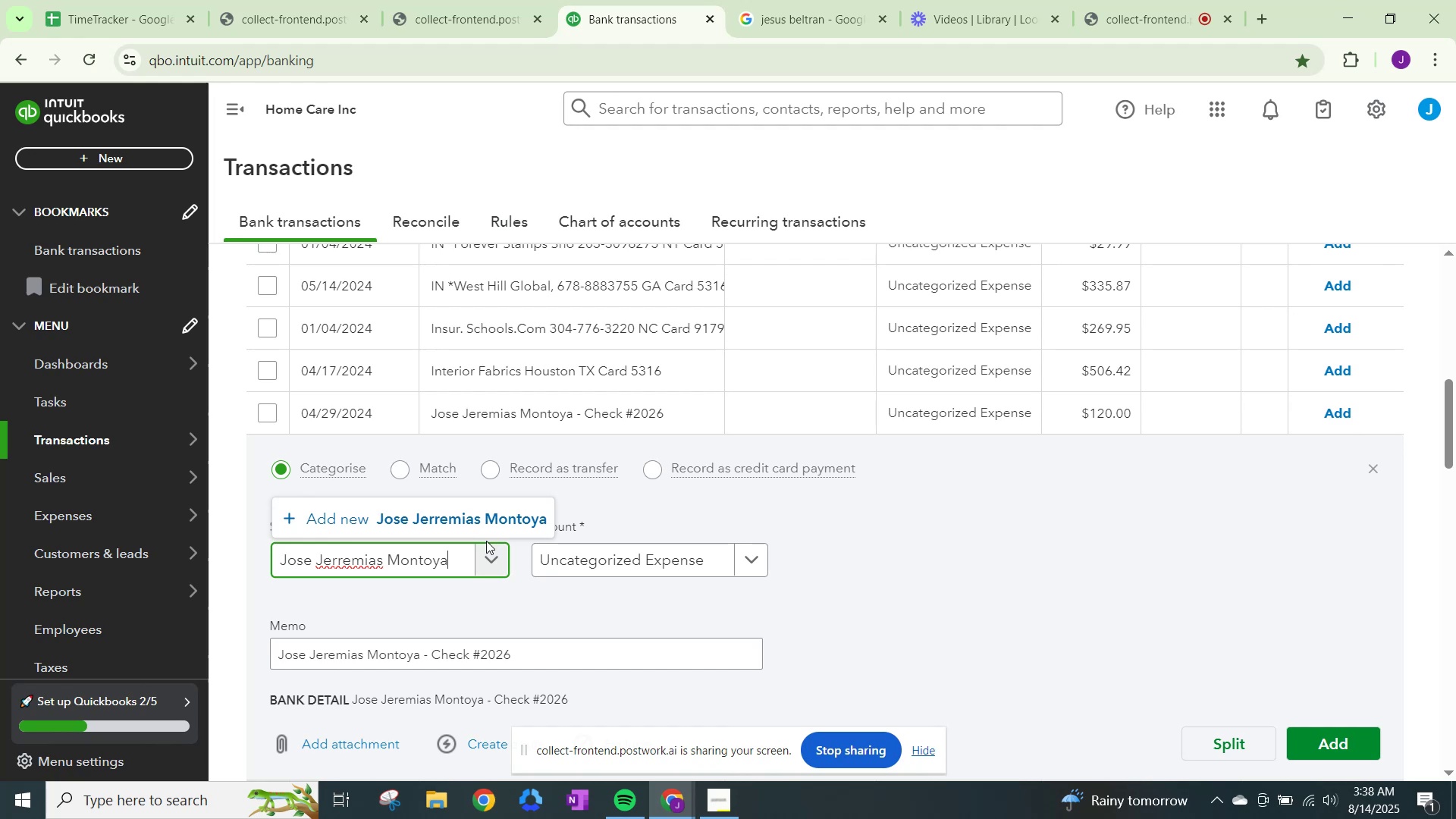 
wait(5.39)
 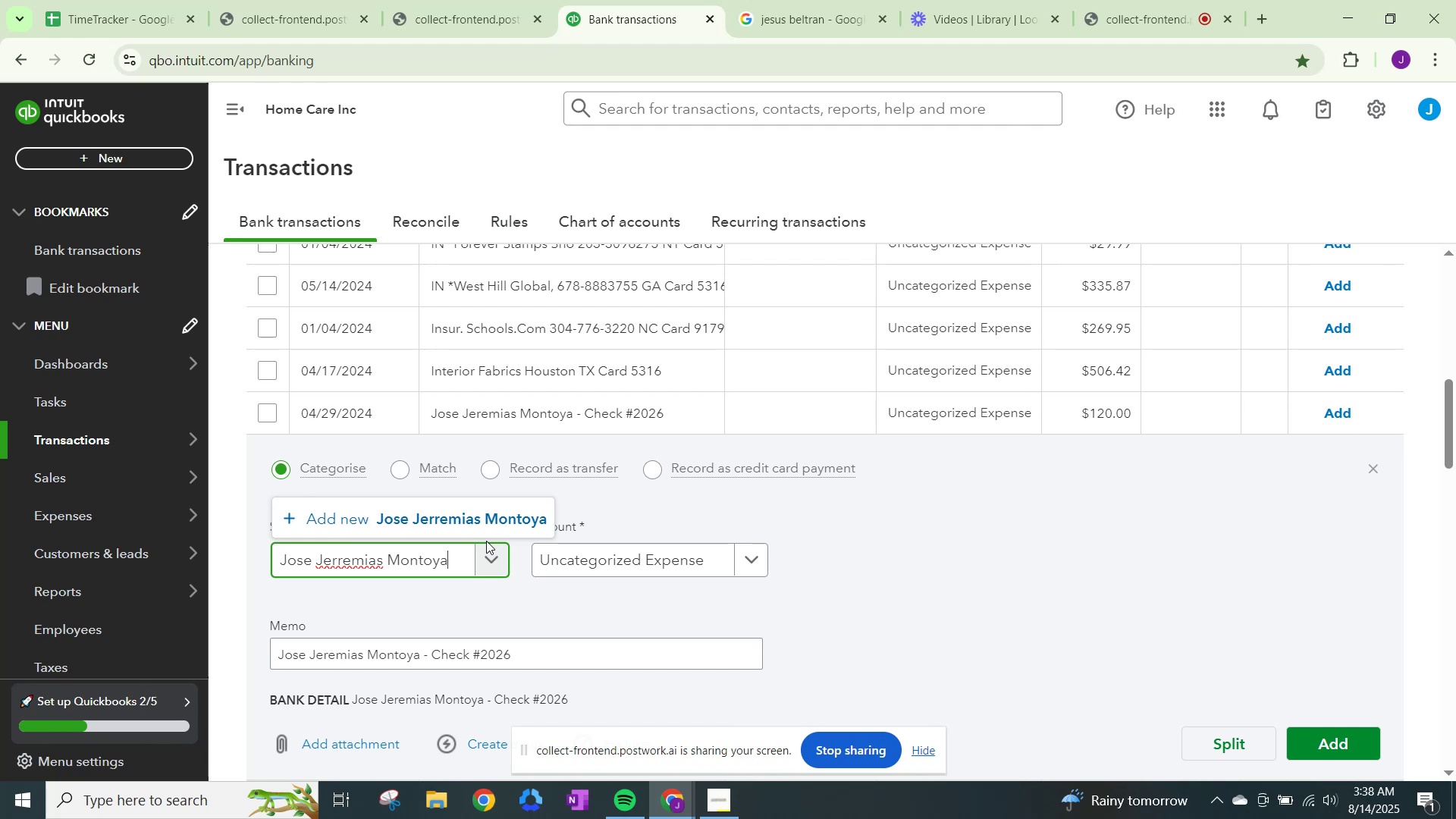 
left_click([451, 518])
 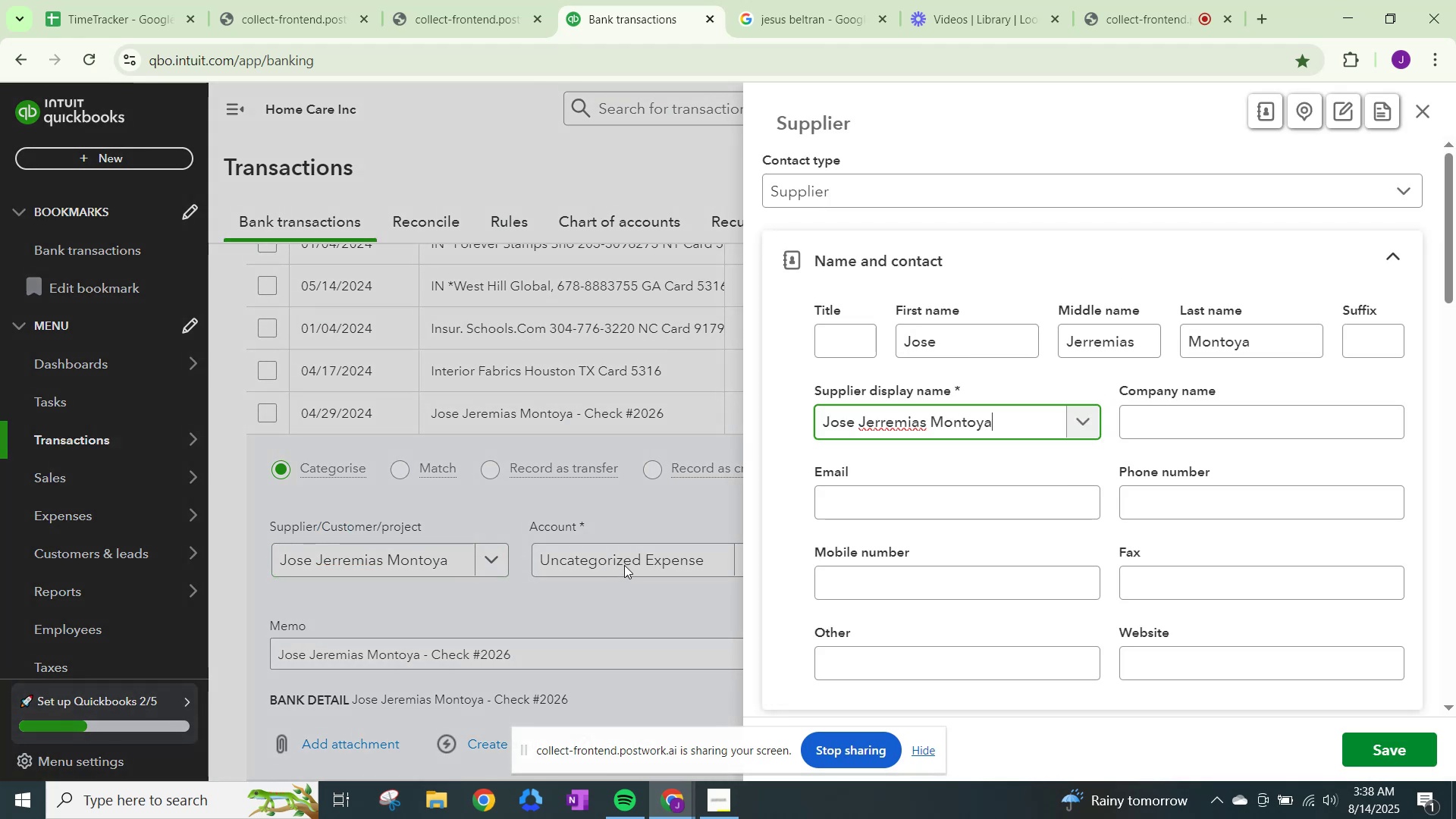 
scroll: coordinate [915, 547], scroll_direction: down, amount: 22.0
 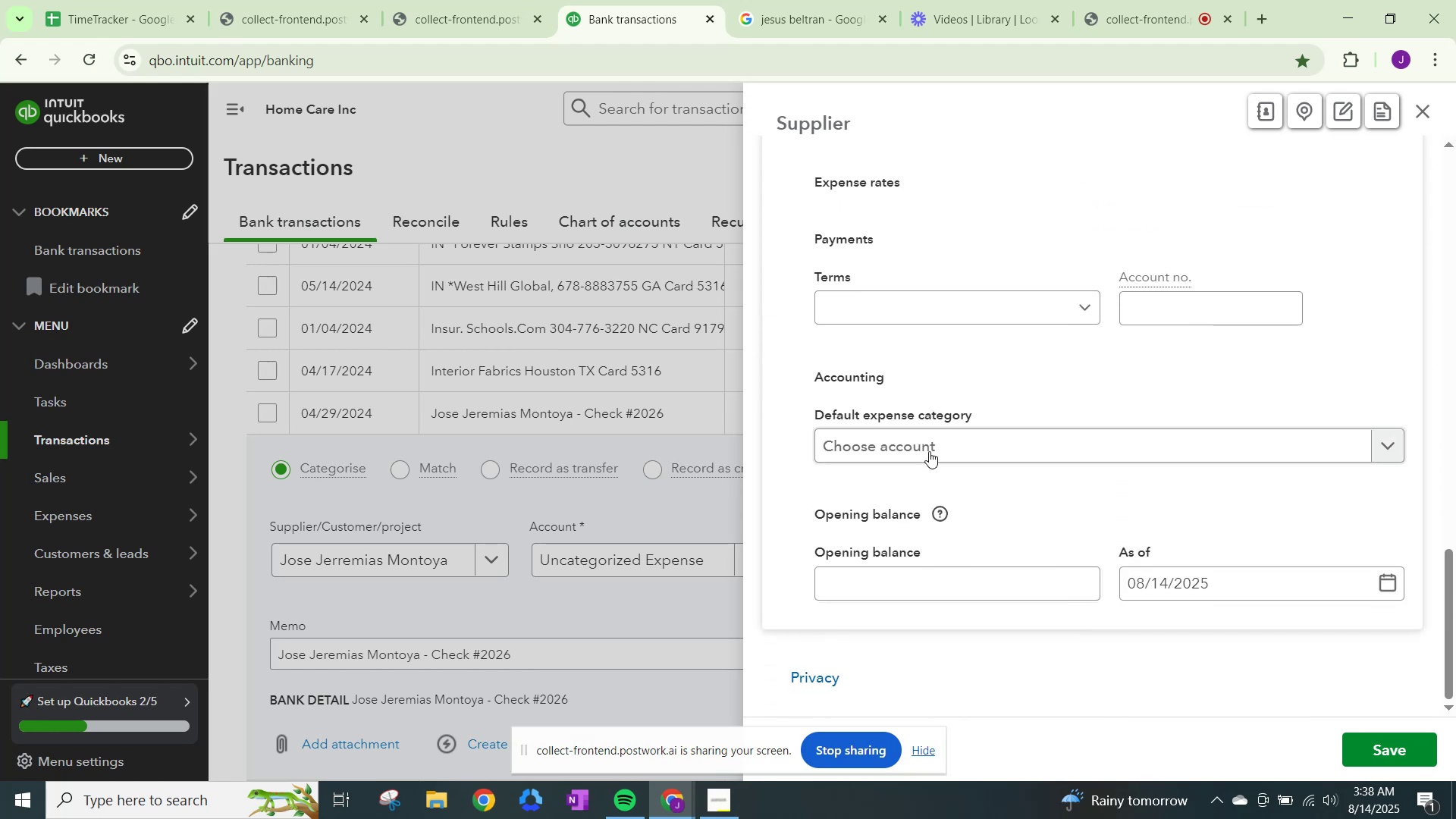 
left_click([929, 449])
 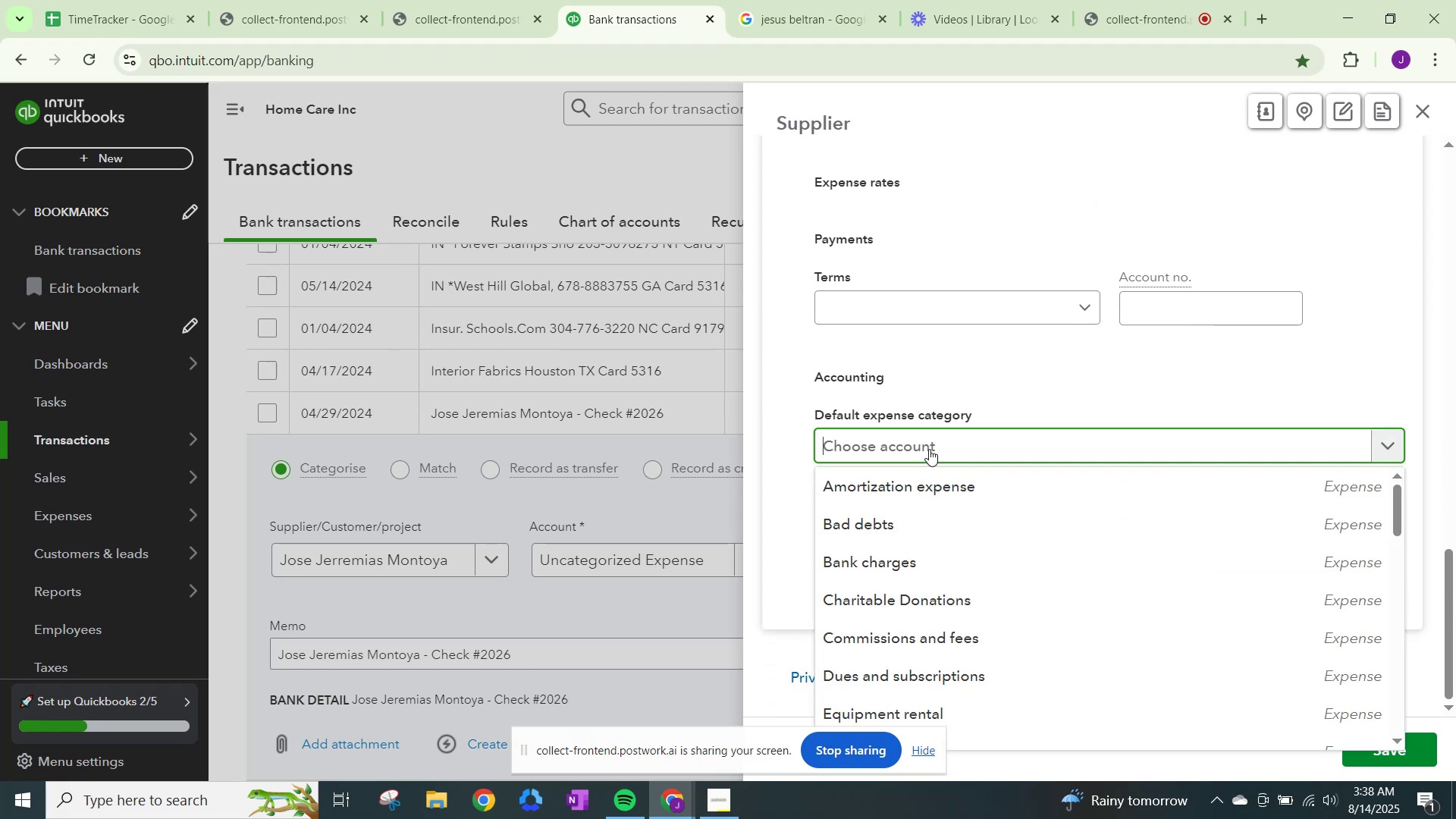 
type(wages)
key(Backspace)
 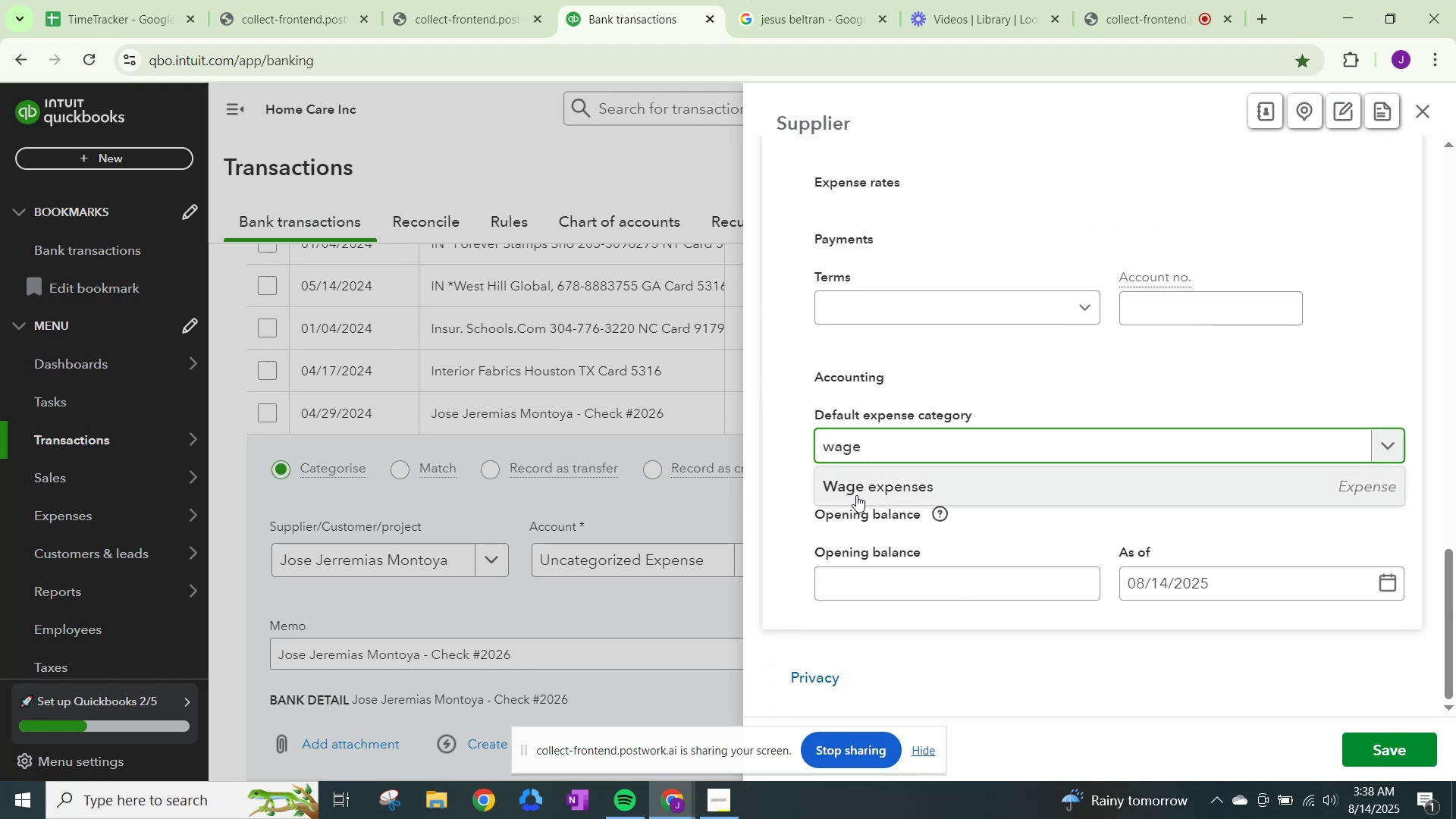 
left_click([856, 495])
 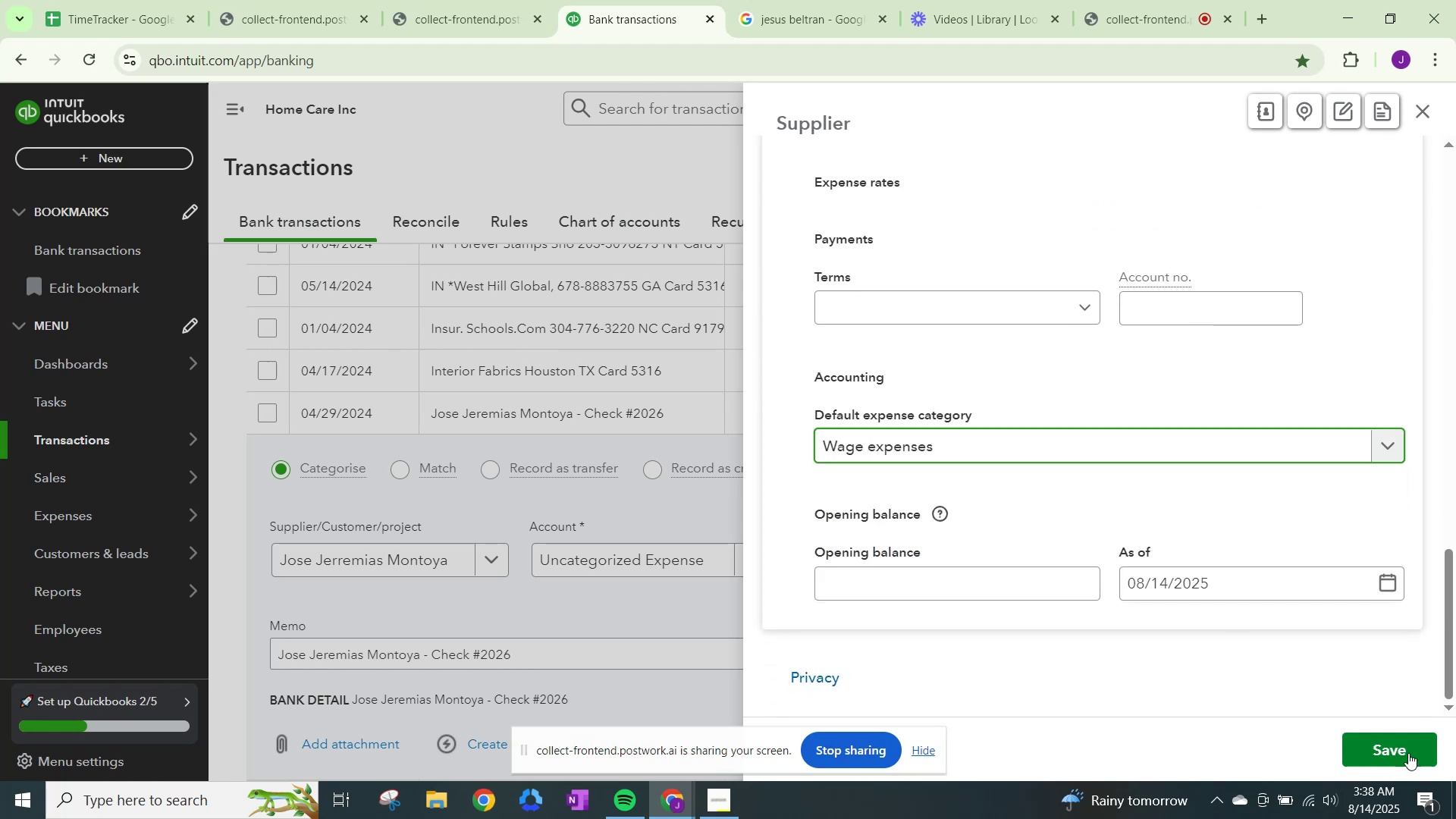 
left_click([1408, 751])
 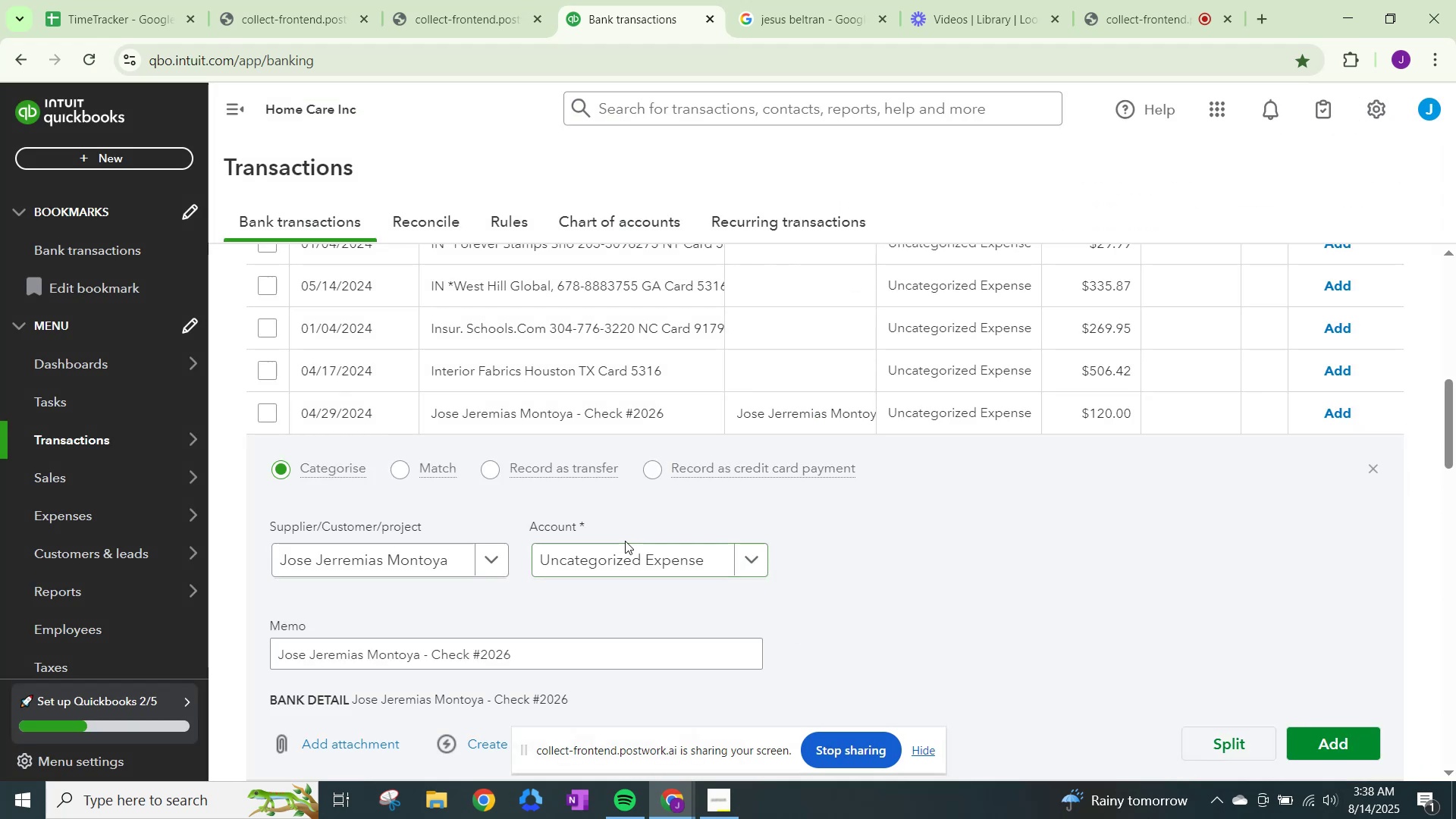 
left_click([639, 557])
 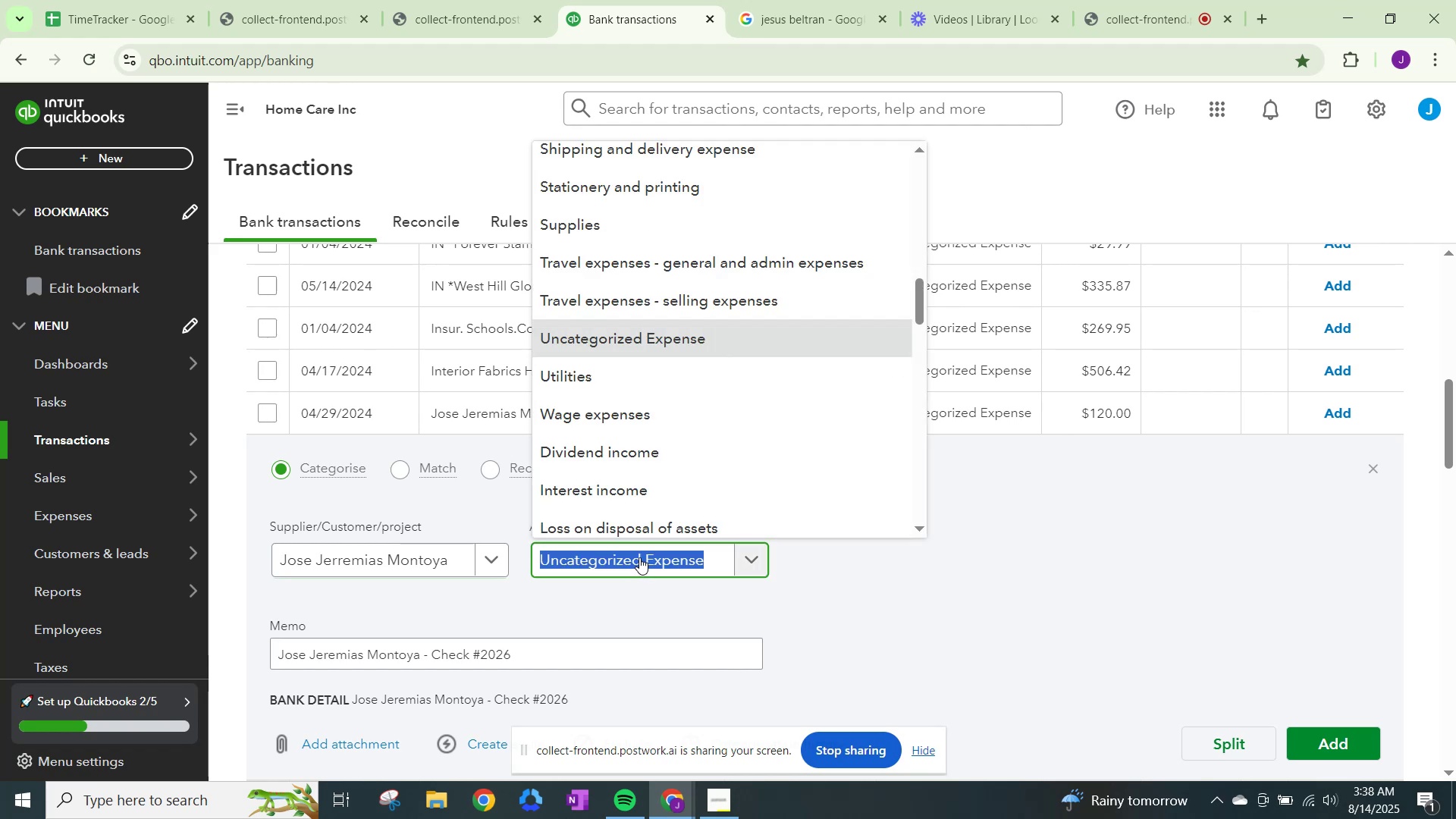 
type(wage)
 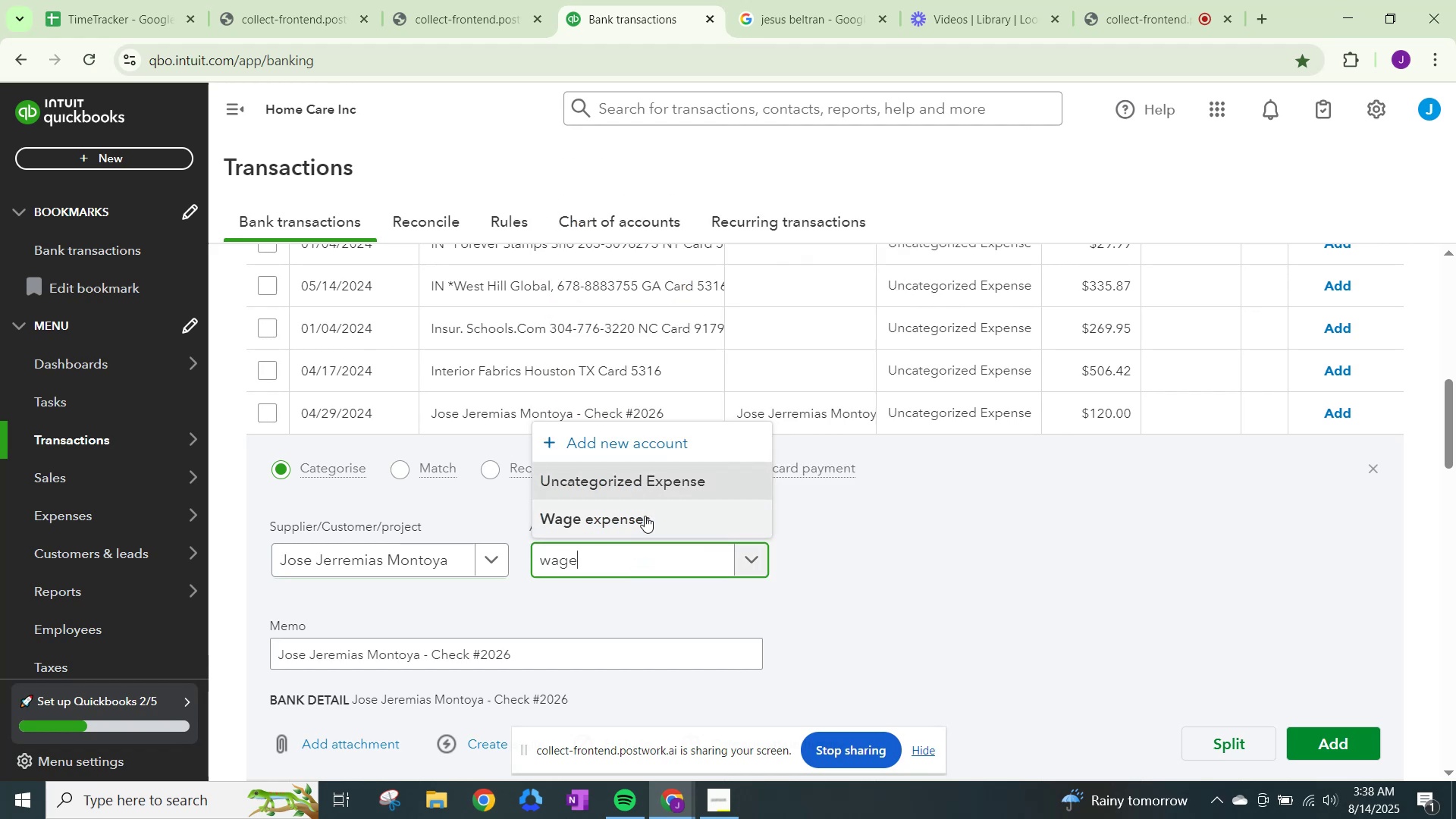 
left_click([645, 514])
 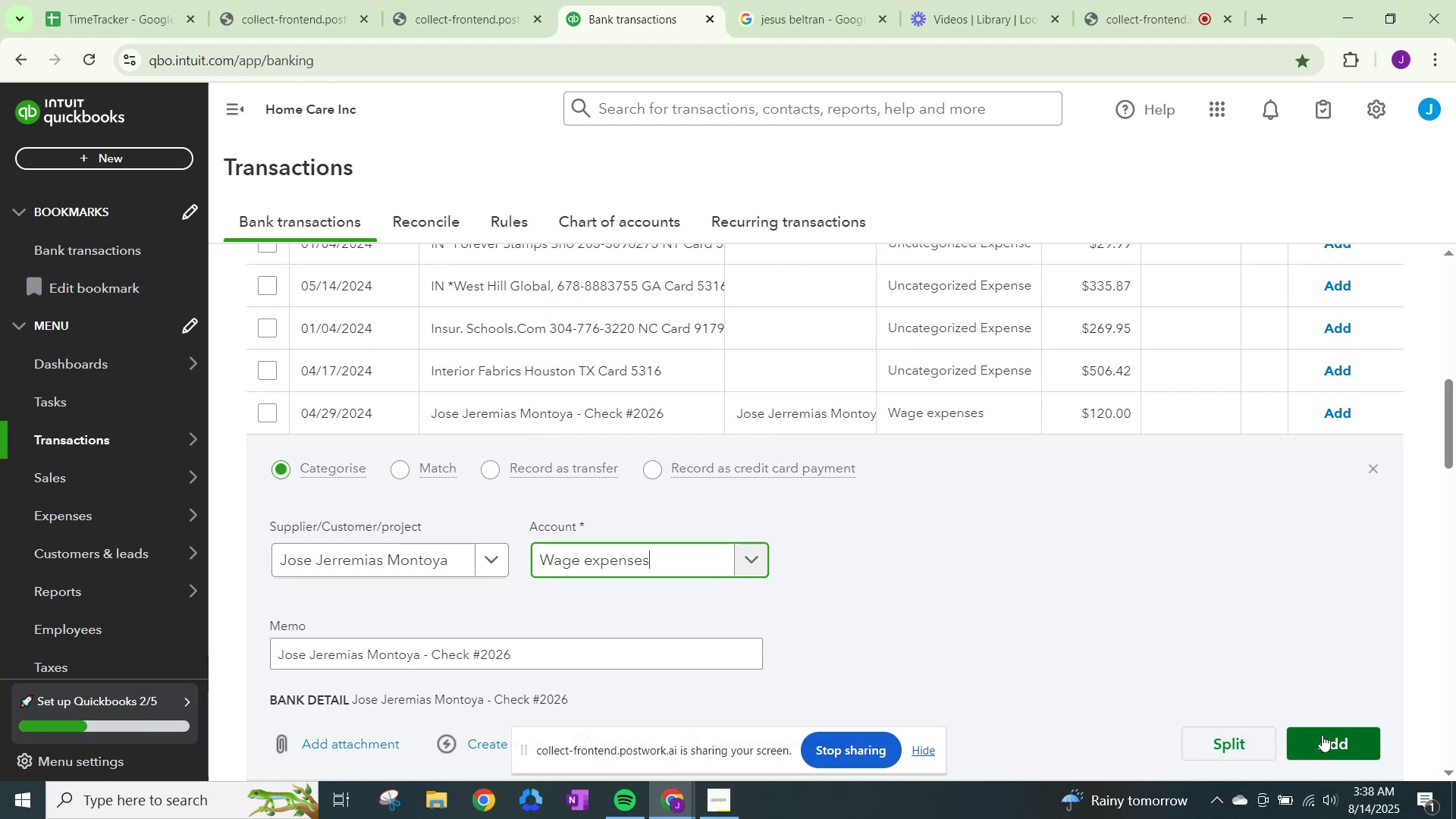 
left_click([1323, 735])
 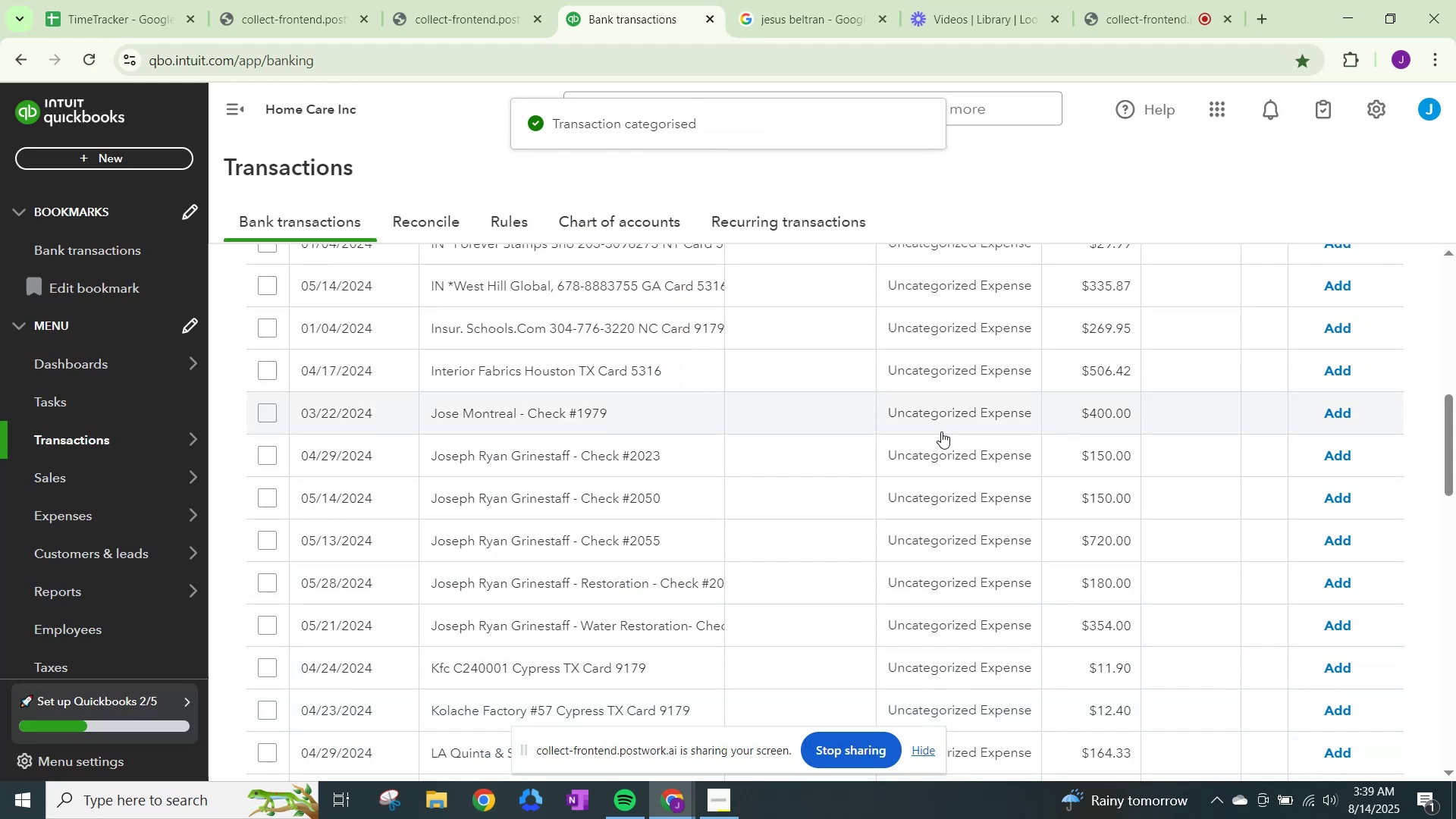 
left_click([948, 419])
 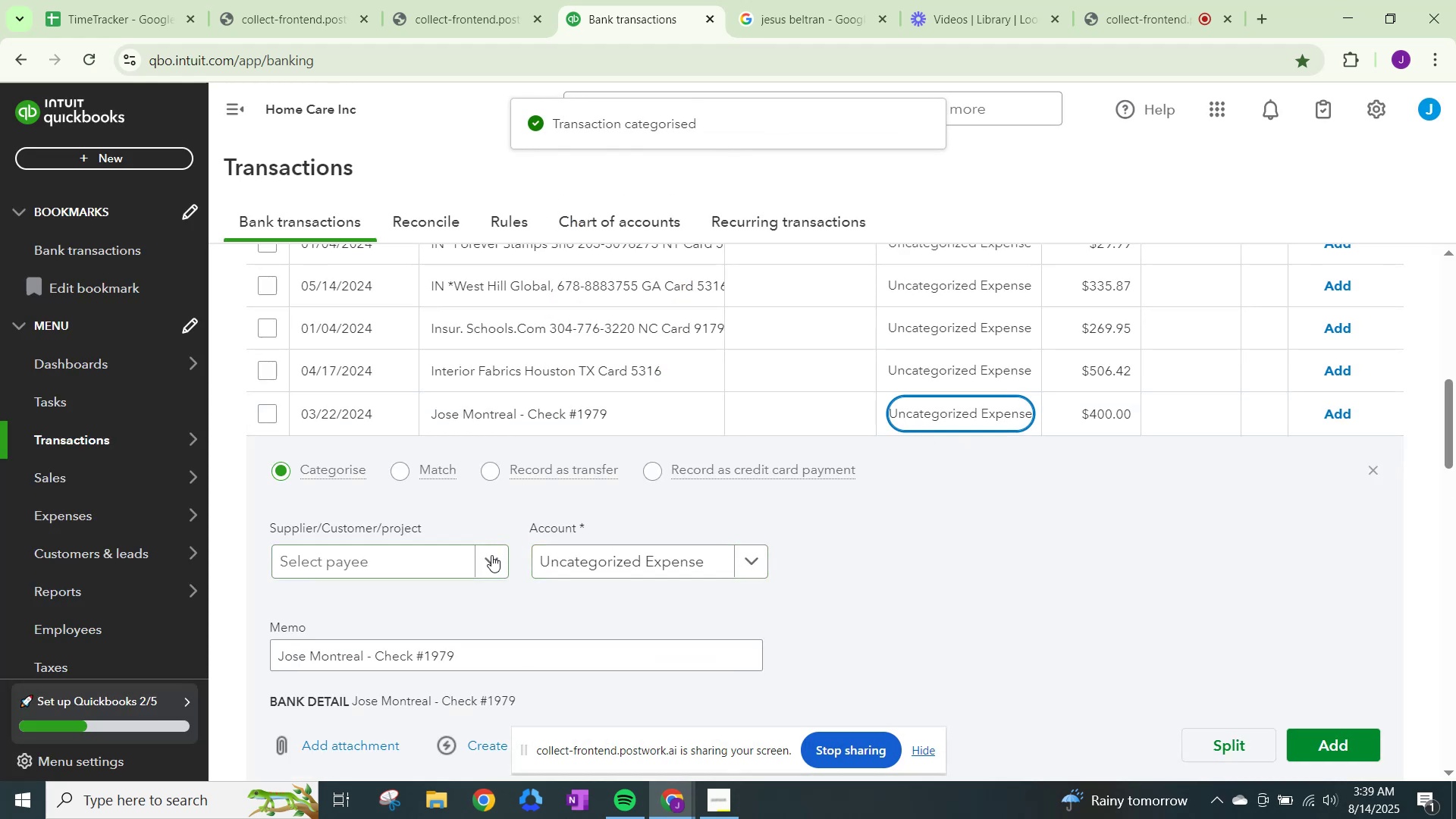 
left_click([490, 563])
 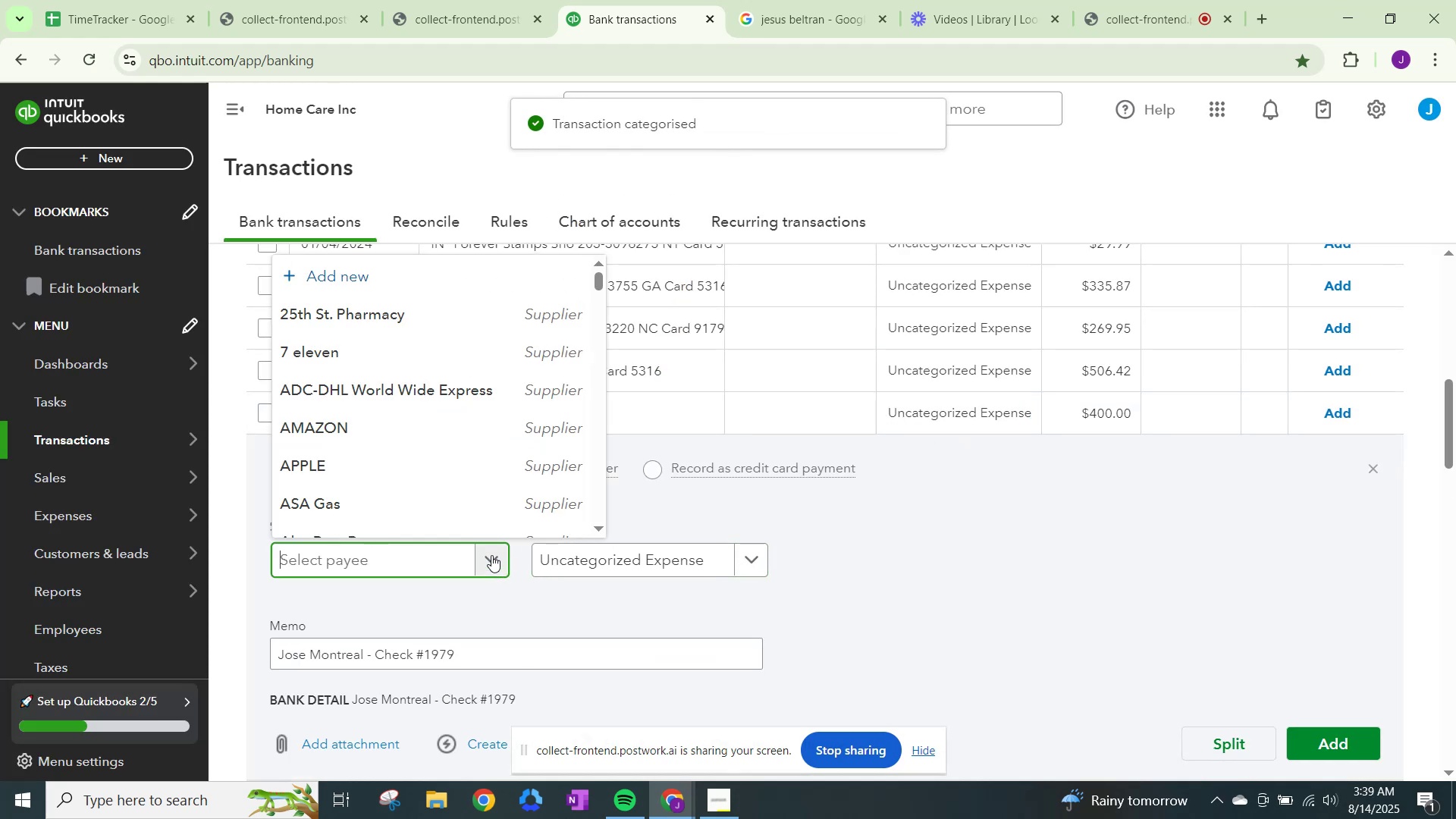 
type(Jose Monr)
key(Backspace)
type(r)
key(Backspace)
type(treal)
 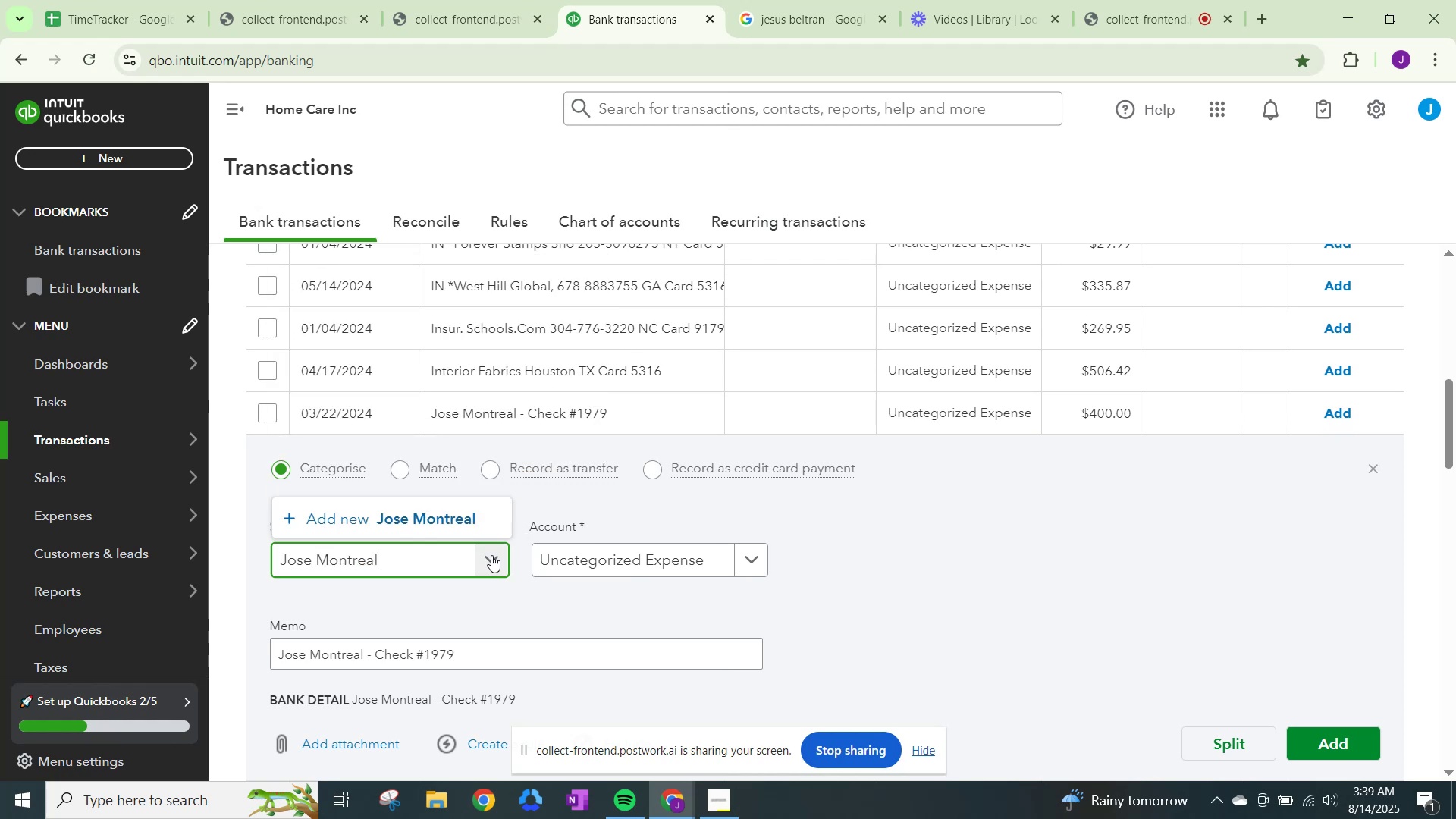 
left_click([445, 498])
 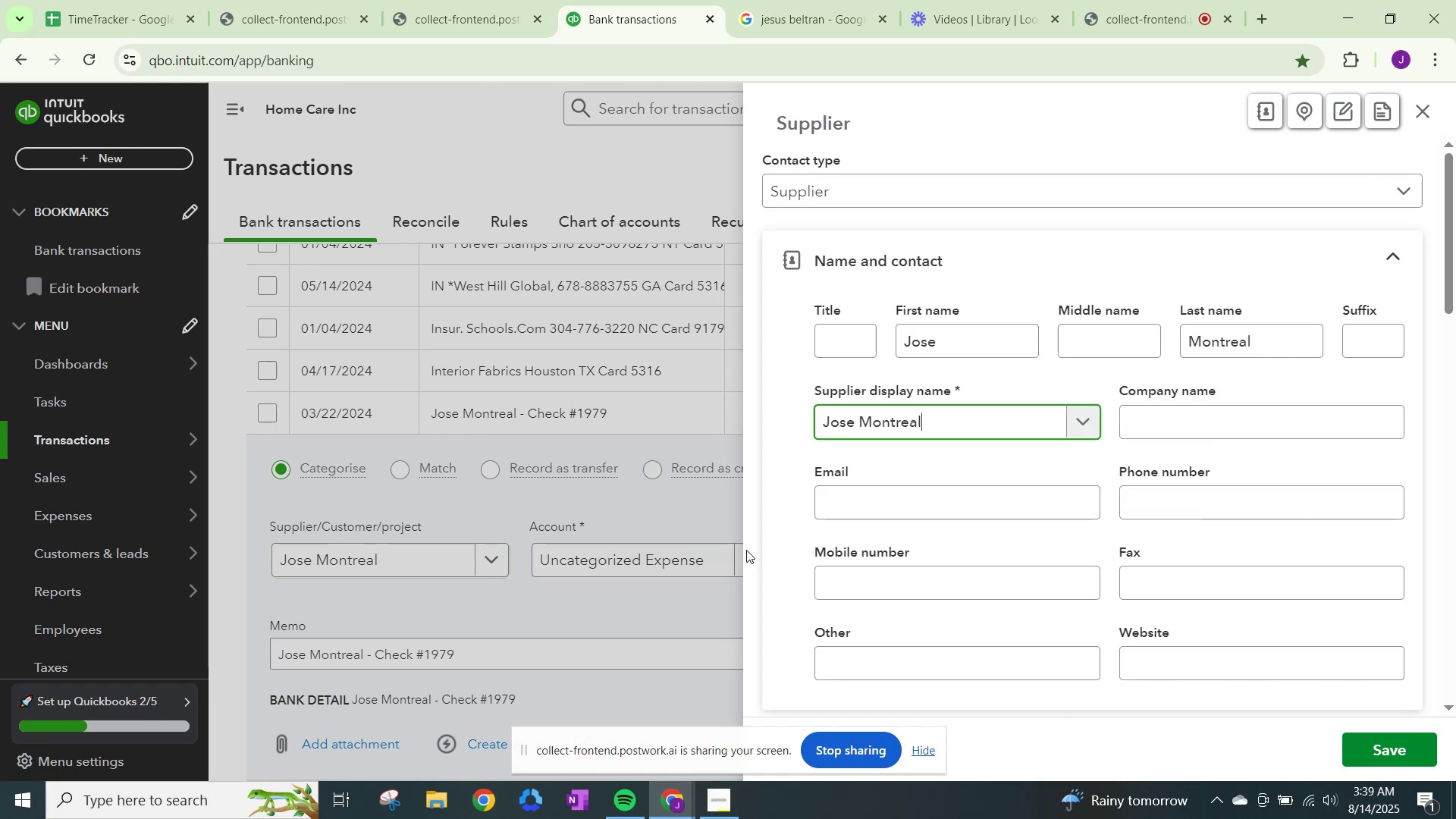 
scroll: coordinate [913, 582], scroll_direction: down, amount: 15.0
 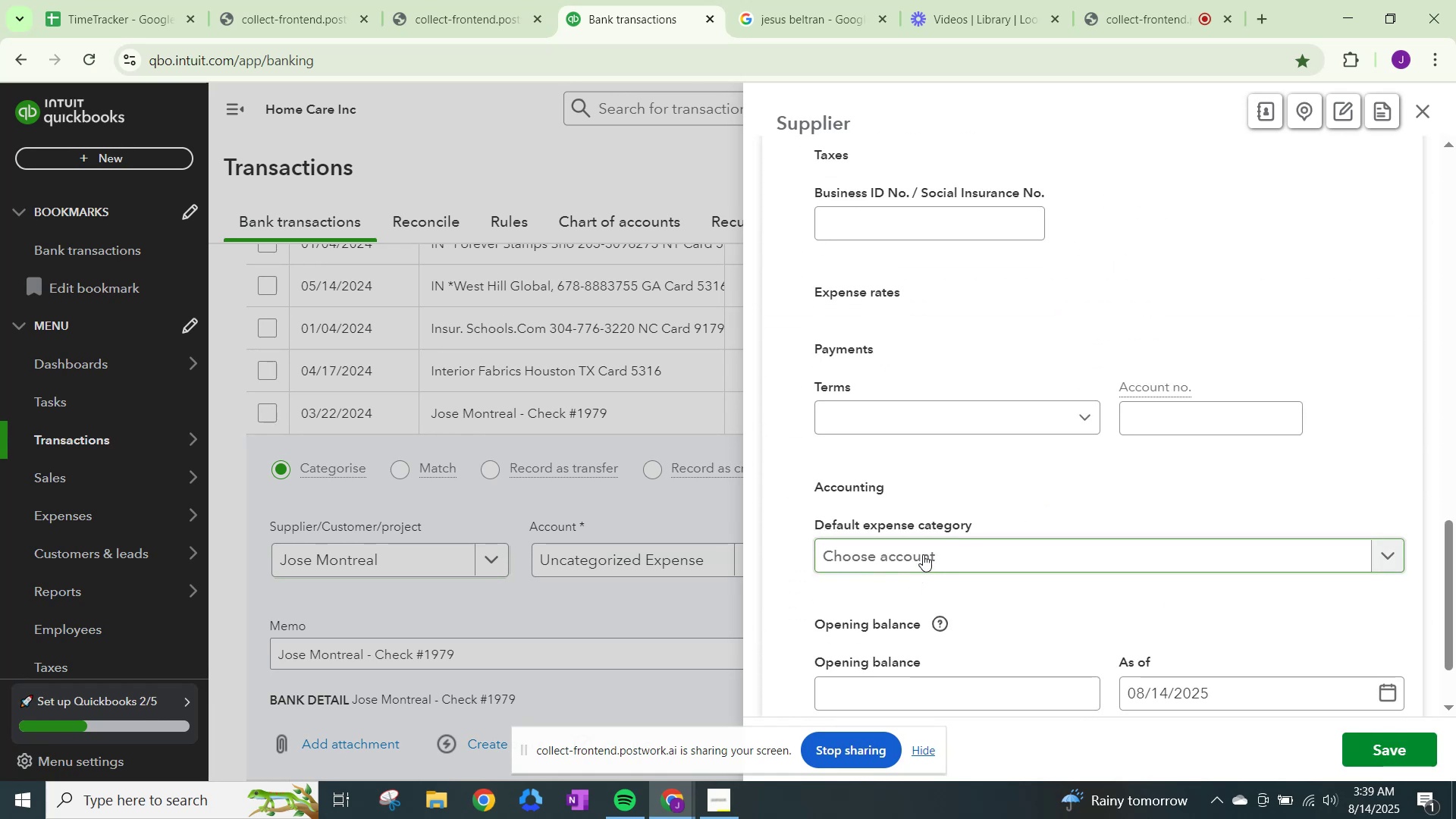 
left_click([923, 554])
 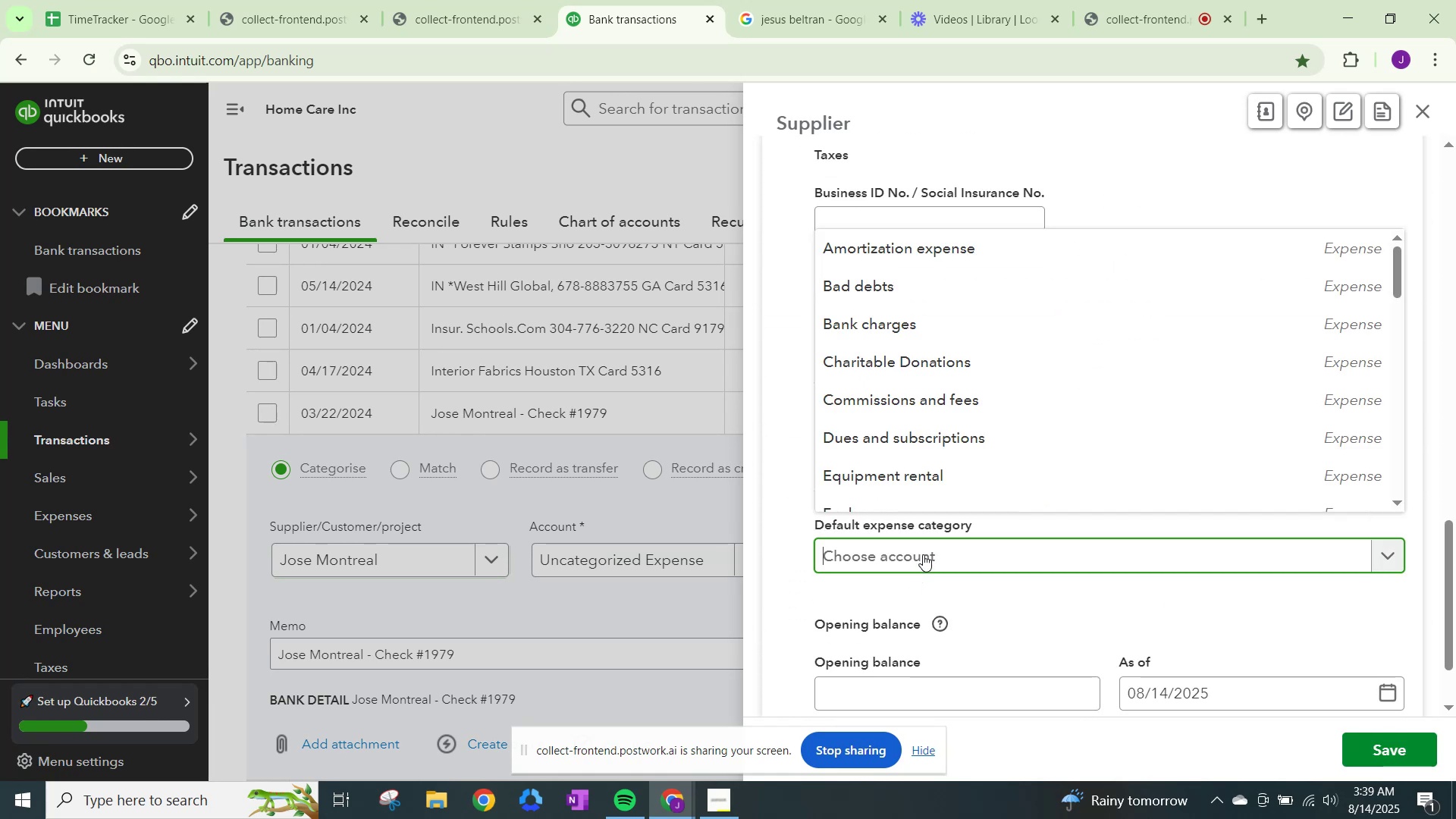 
type(wage)
 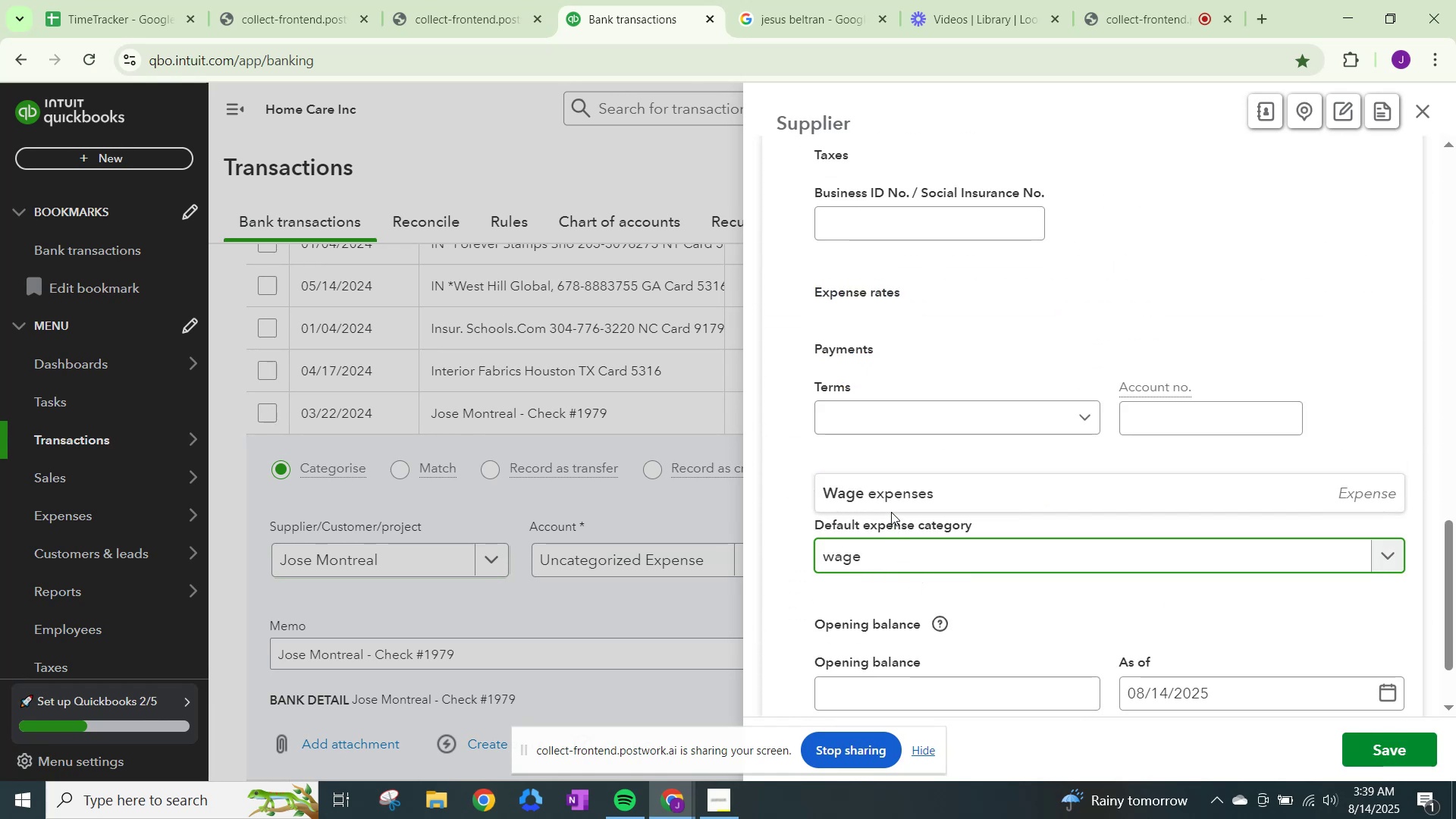 
left_click([894, 489])
 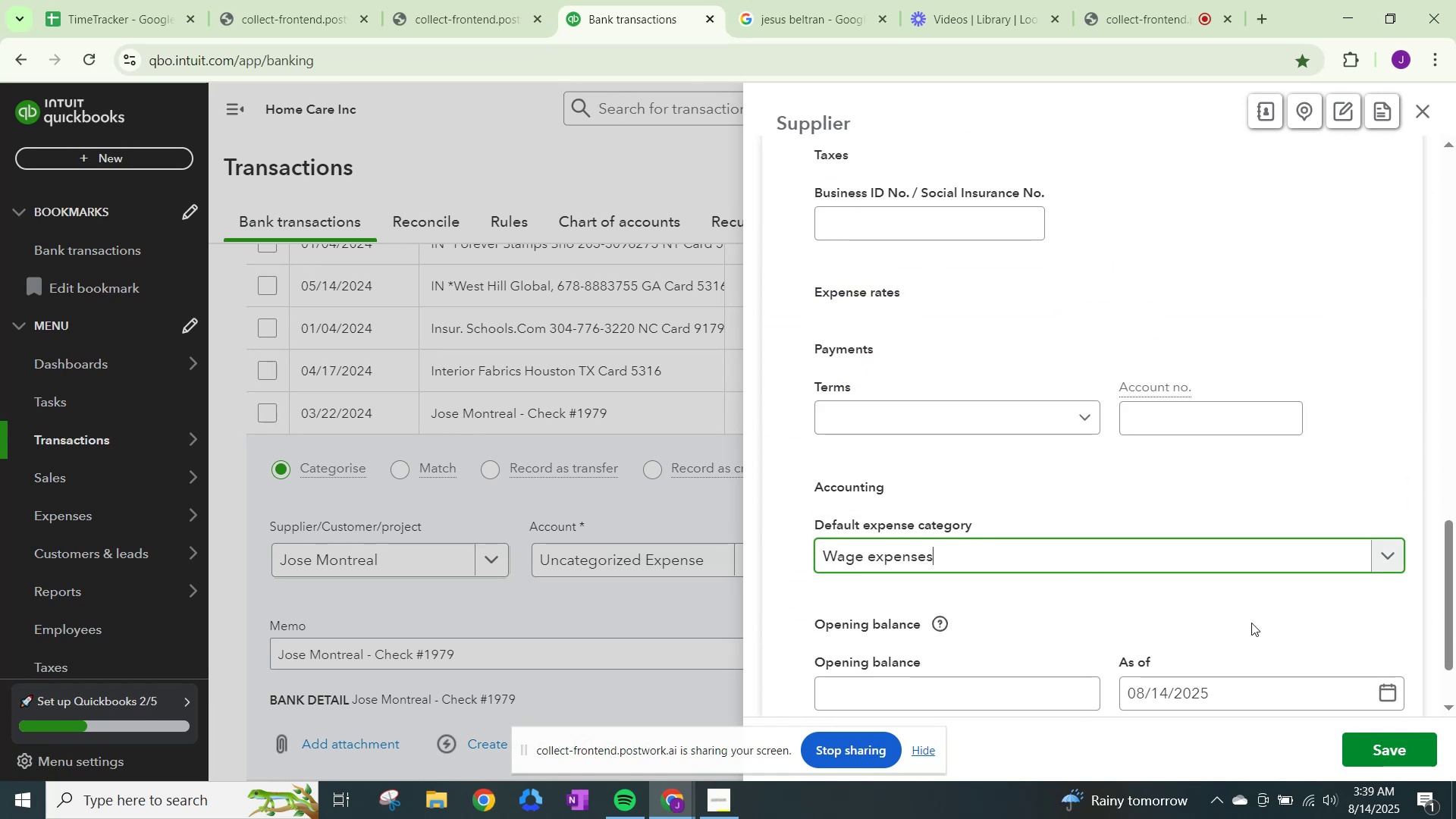 
scroll: coordinate [1366, 676], scroll_direction: down, amount: 6.0
 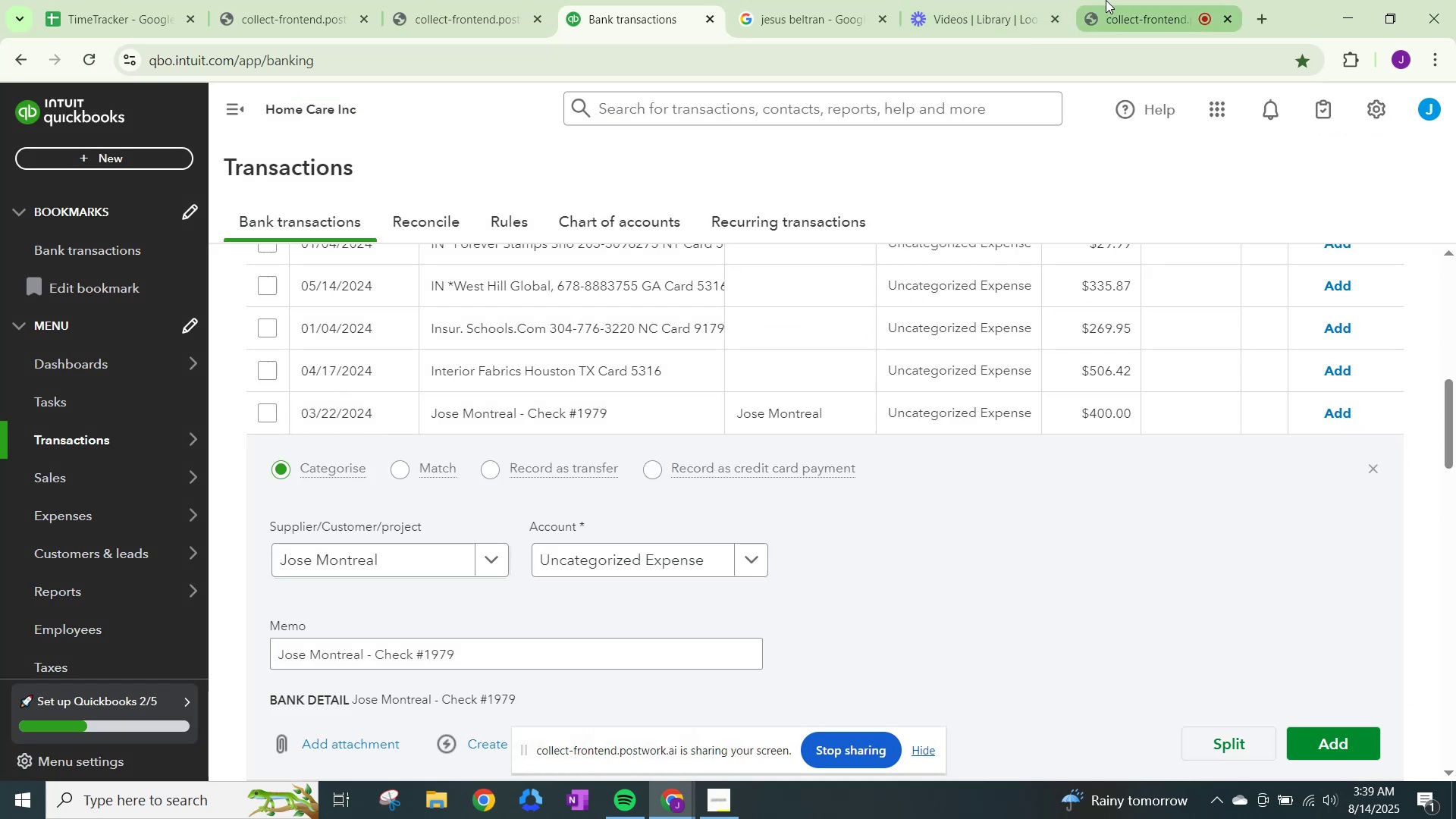 
left_click([1106, 0])
 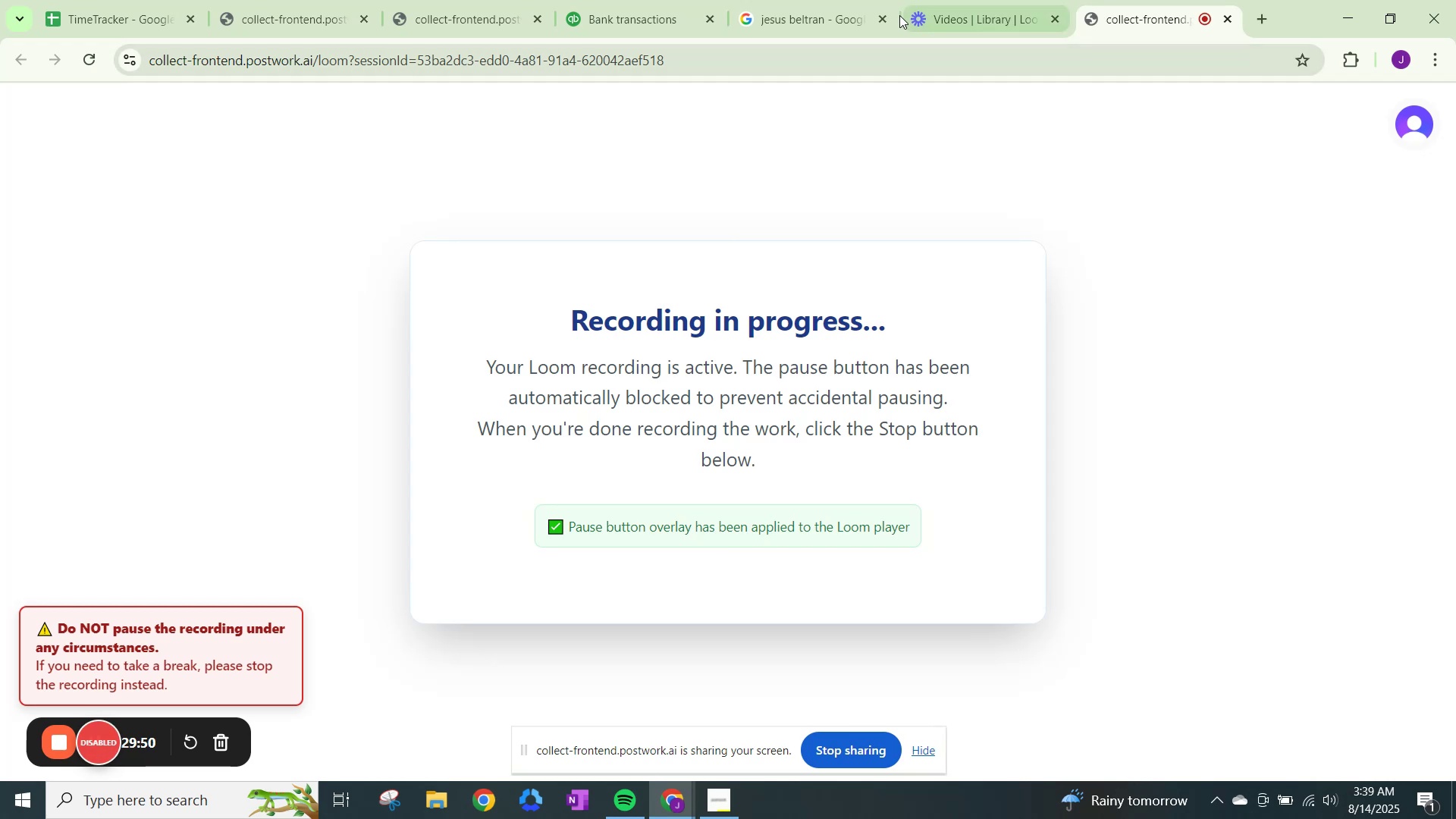 
left_click([619, 18])
 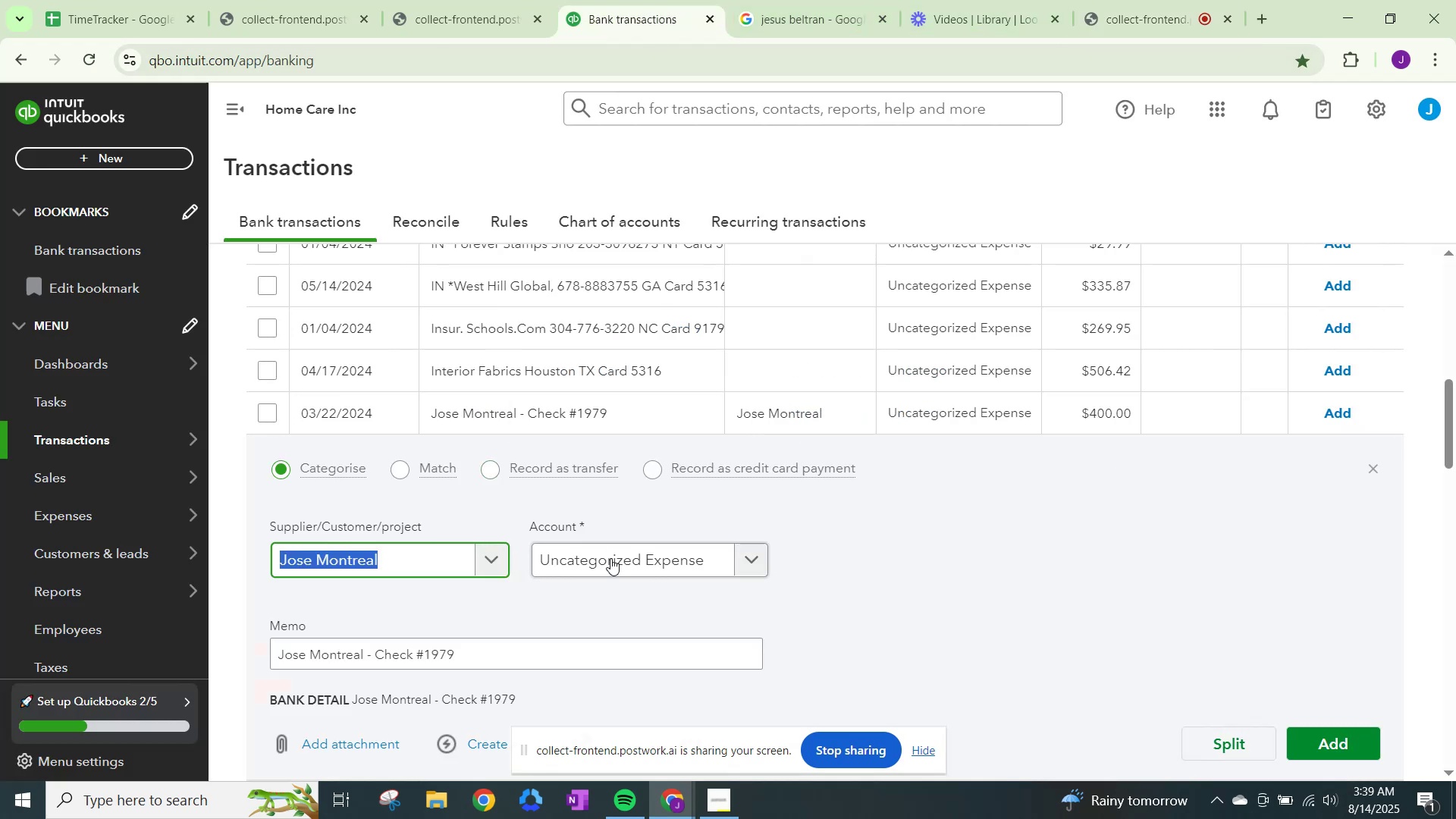 
type(wage)
 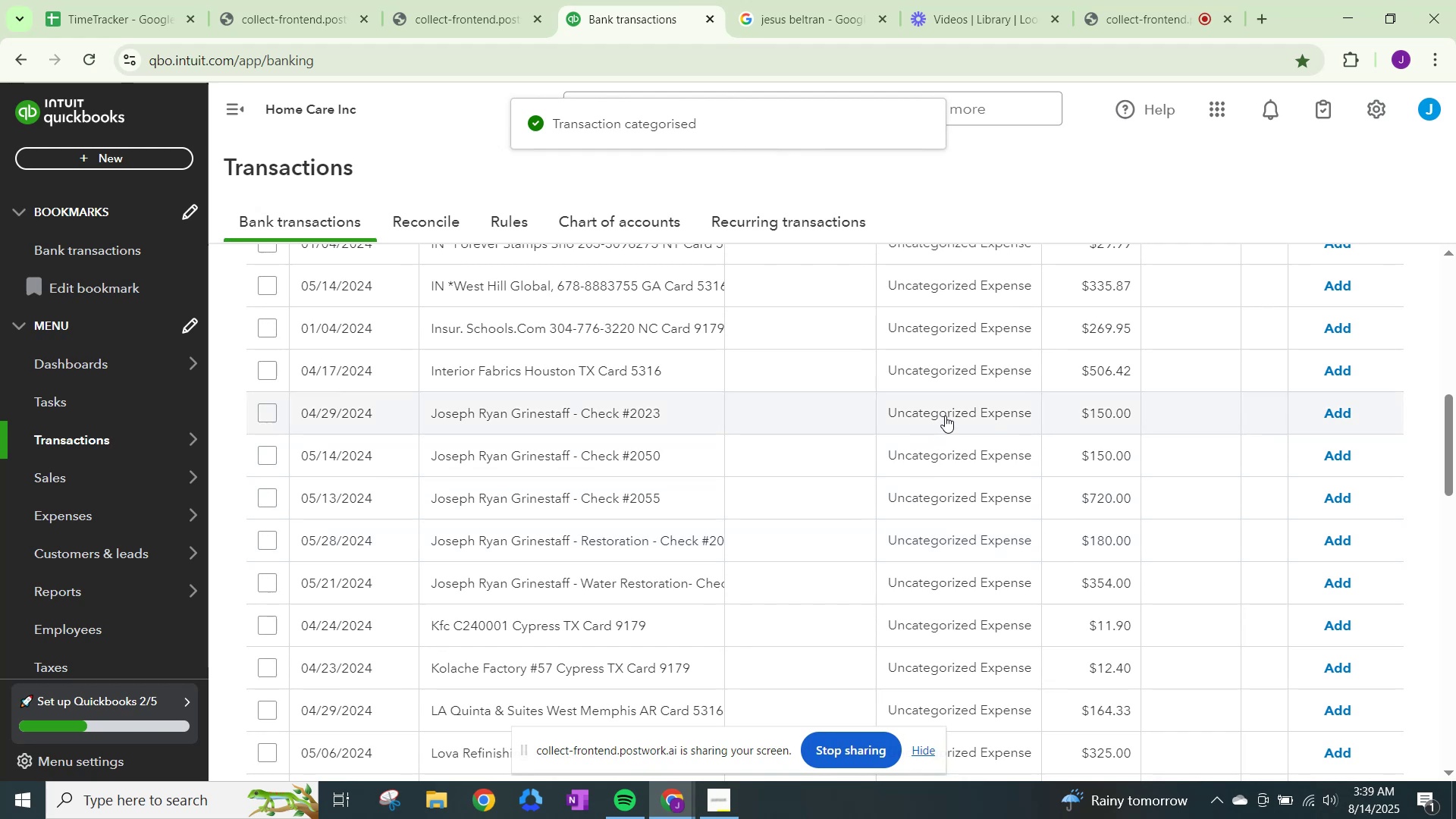 
wait(7.55)
 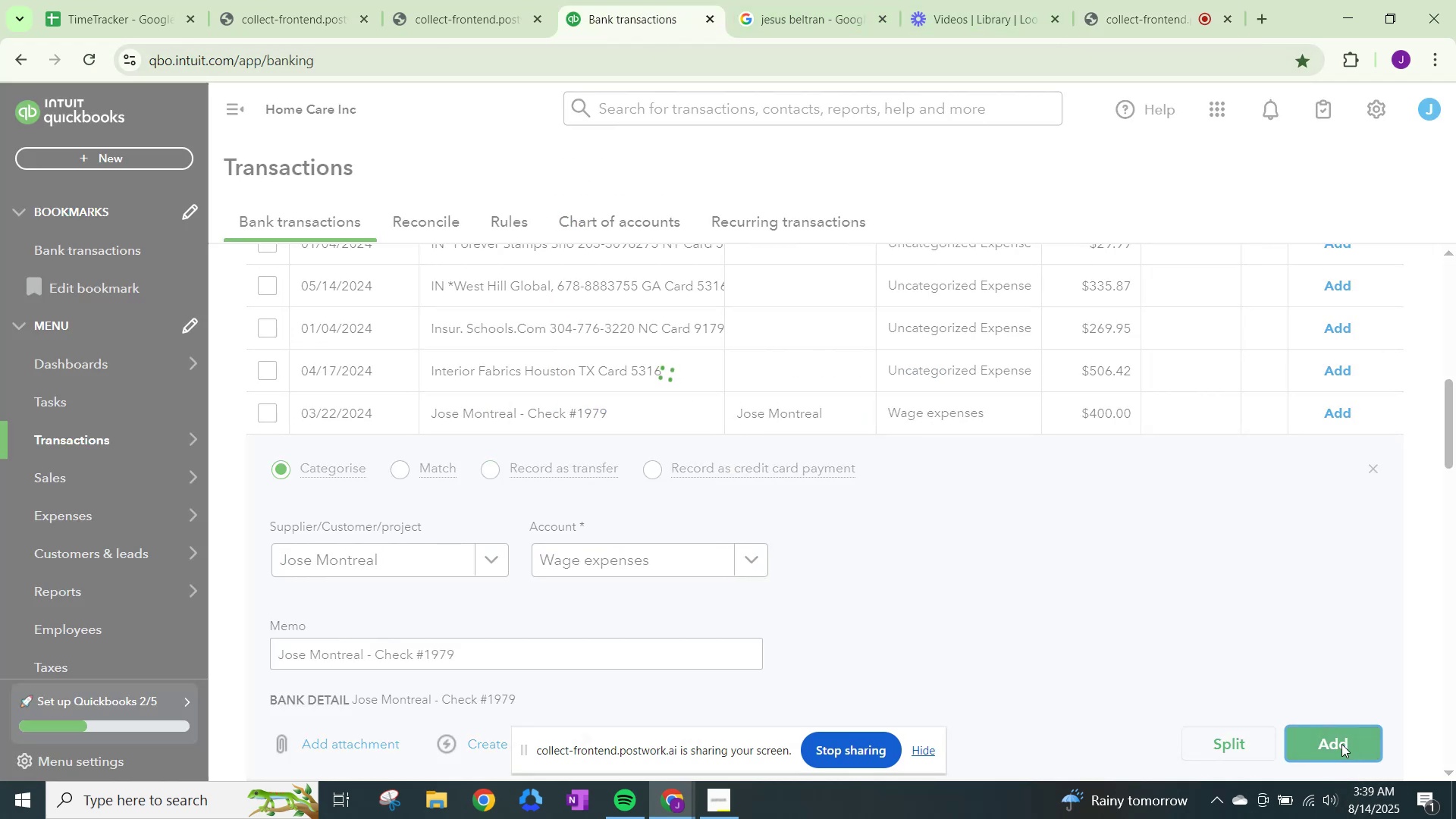 
left_click([946, 415])
 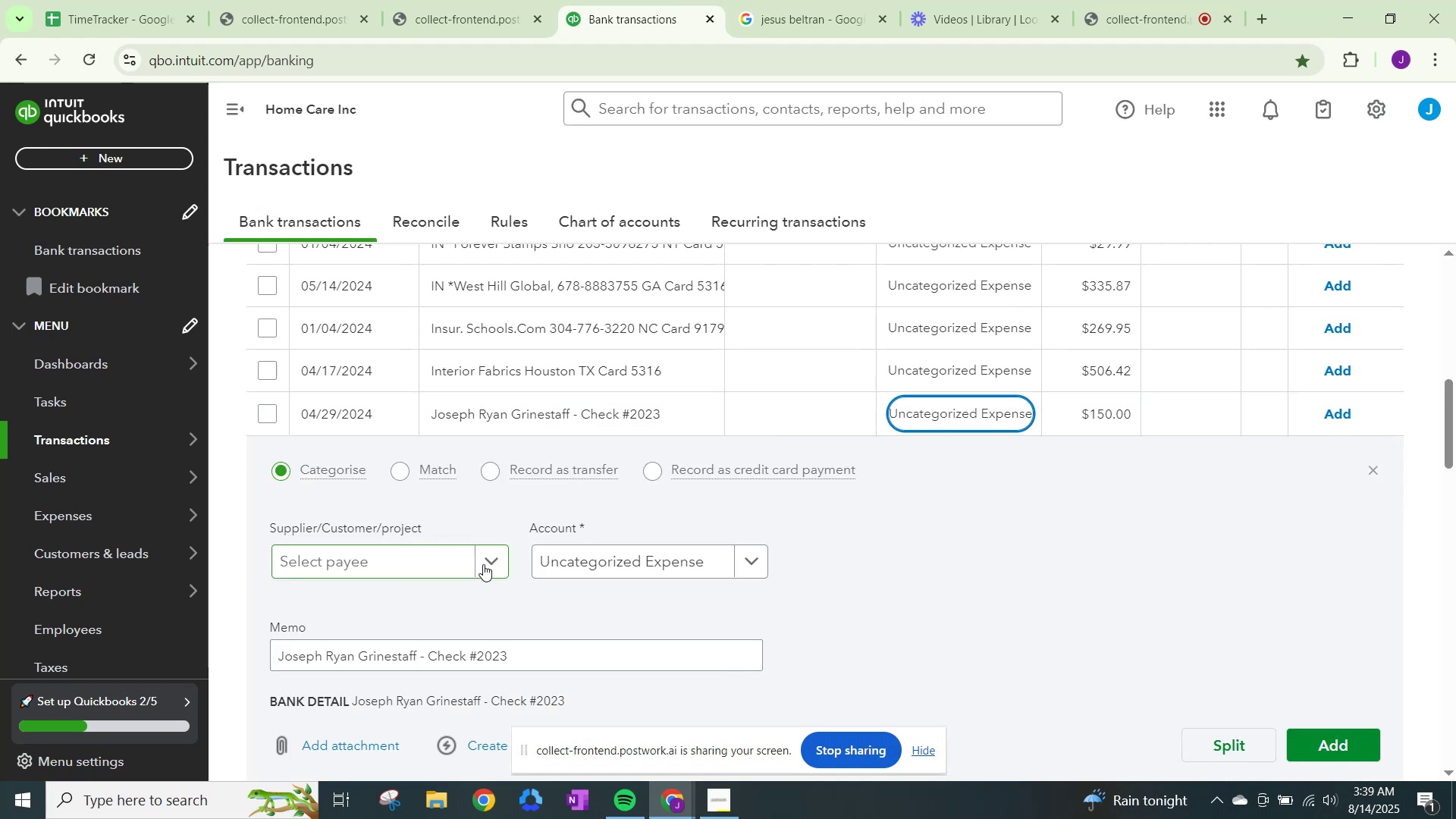 
type(Joseph Ryan Grinestaff)
 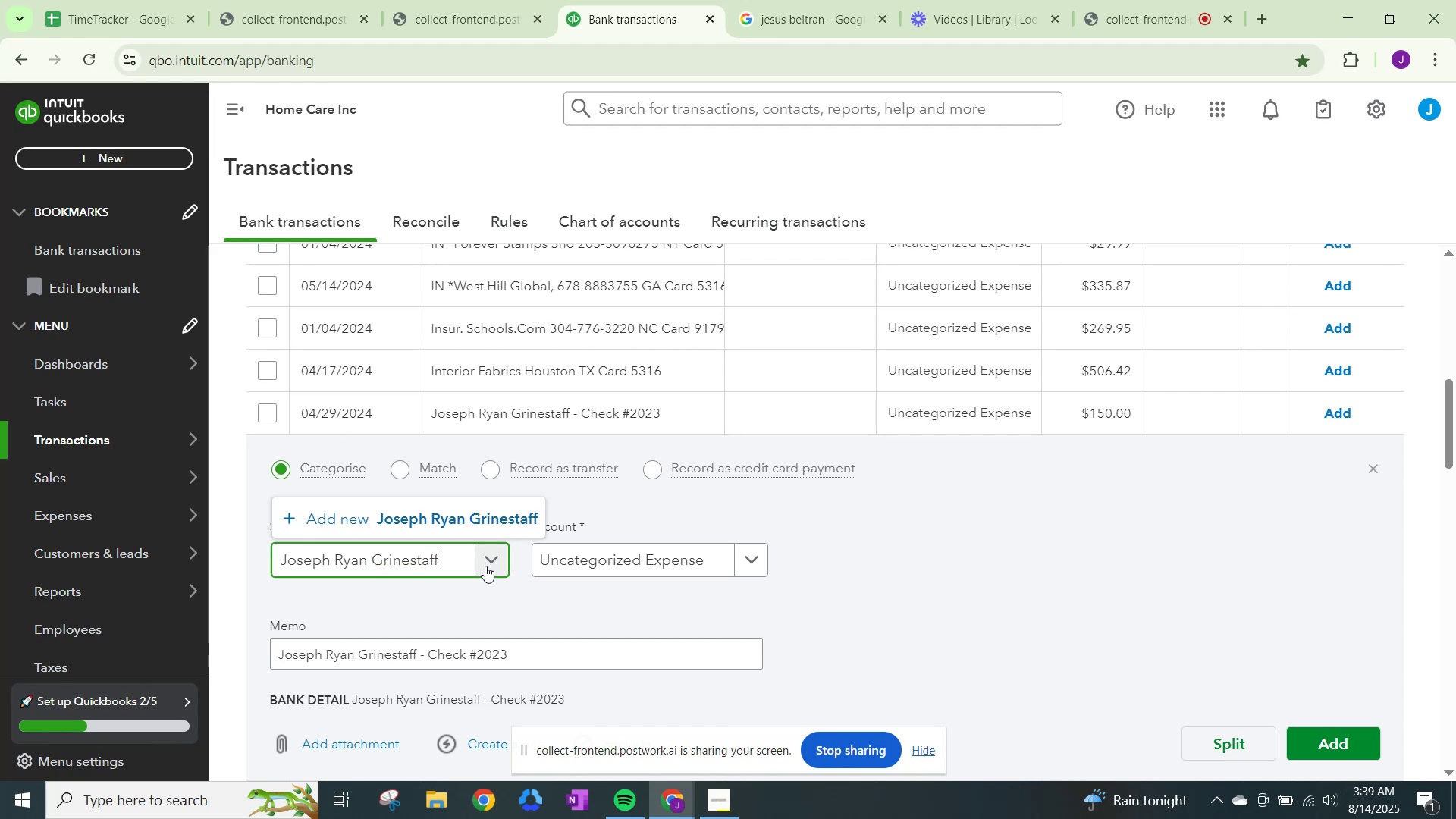 
left_click([402, 515])
 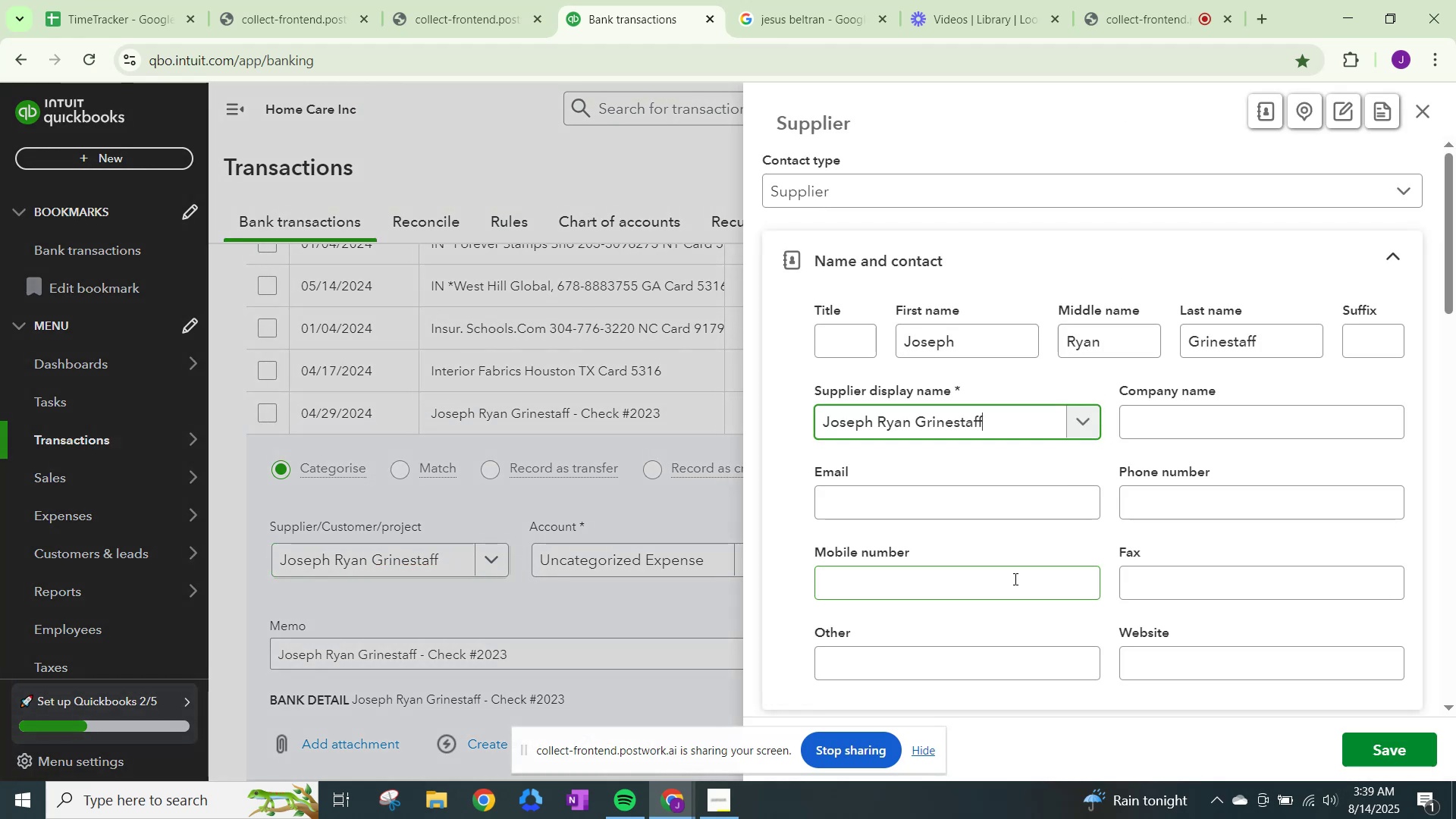 
scroll: coordinate [1015, 578], scroll_direction: down, amount: 19.0
 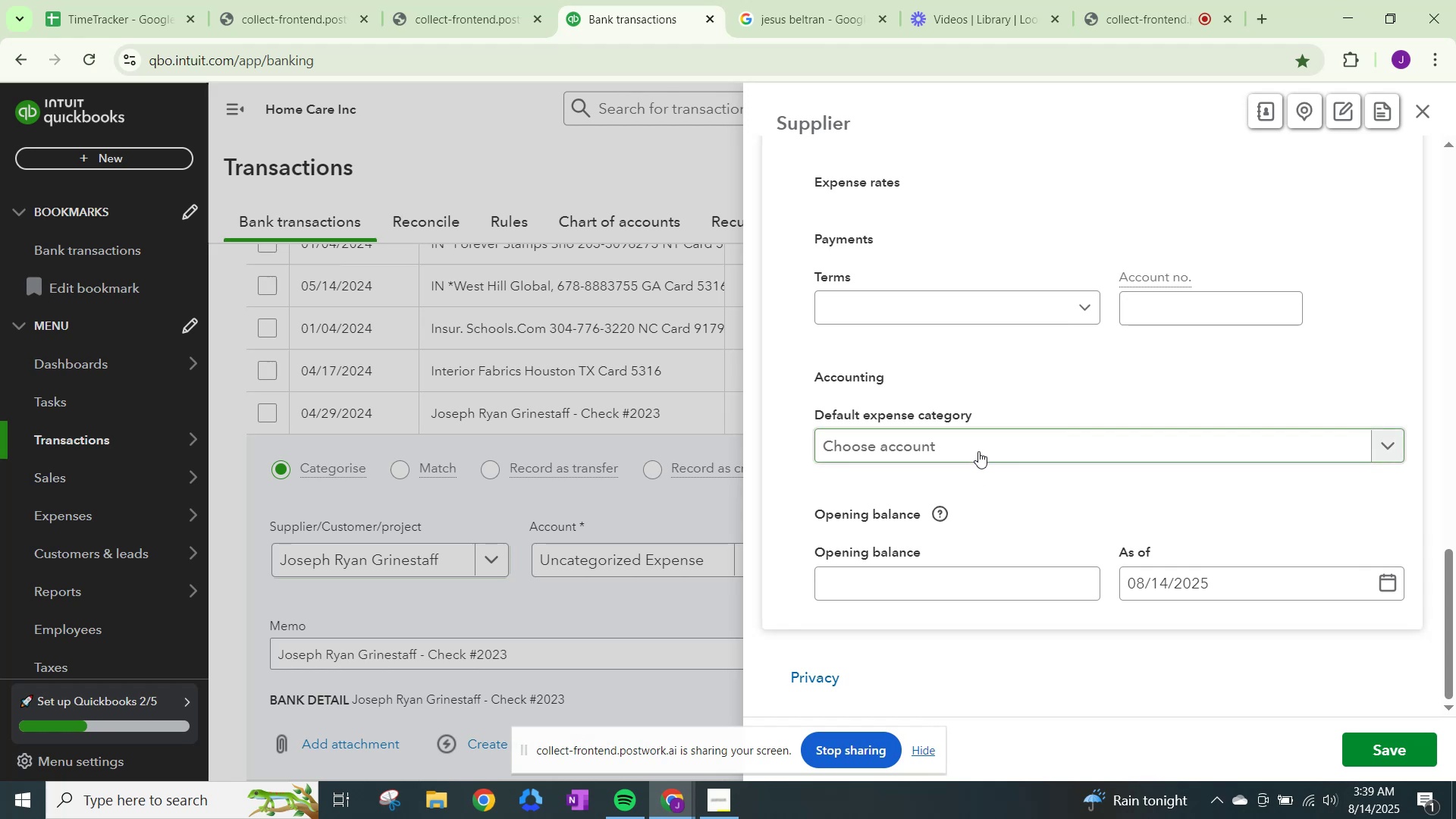 
type(wage)
 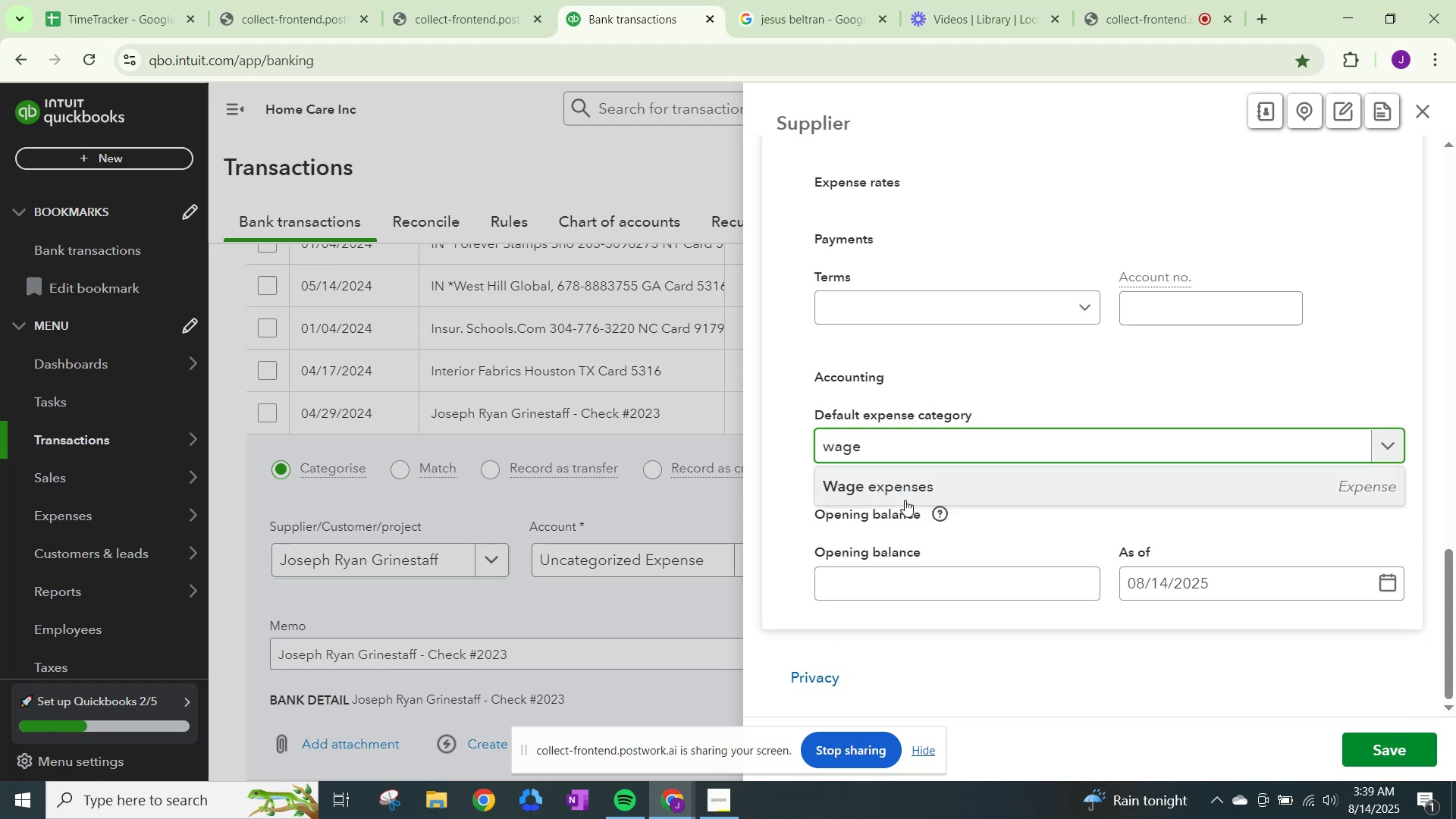 
left_click([913, 482])
 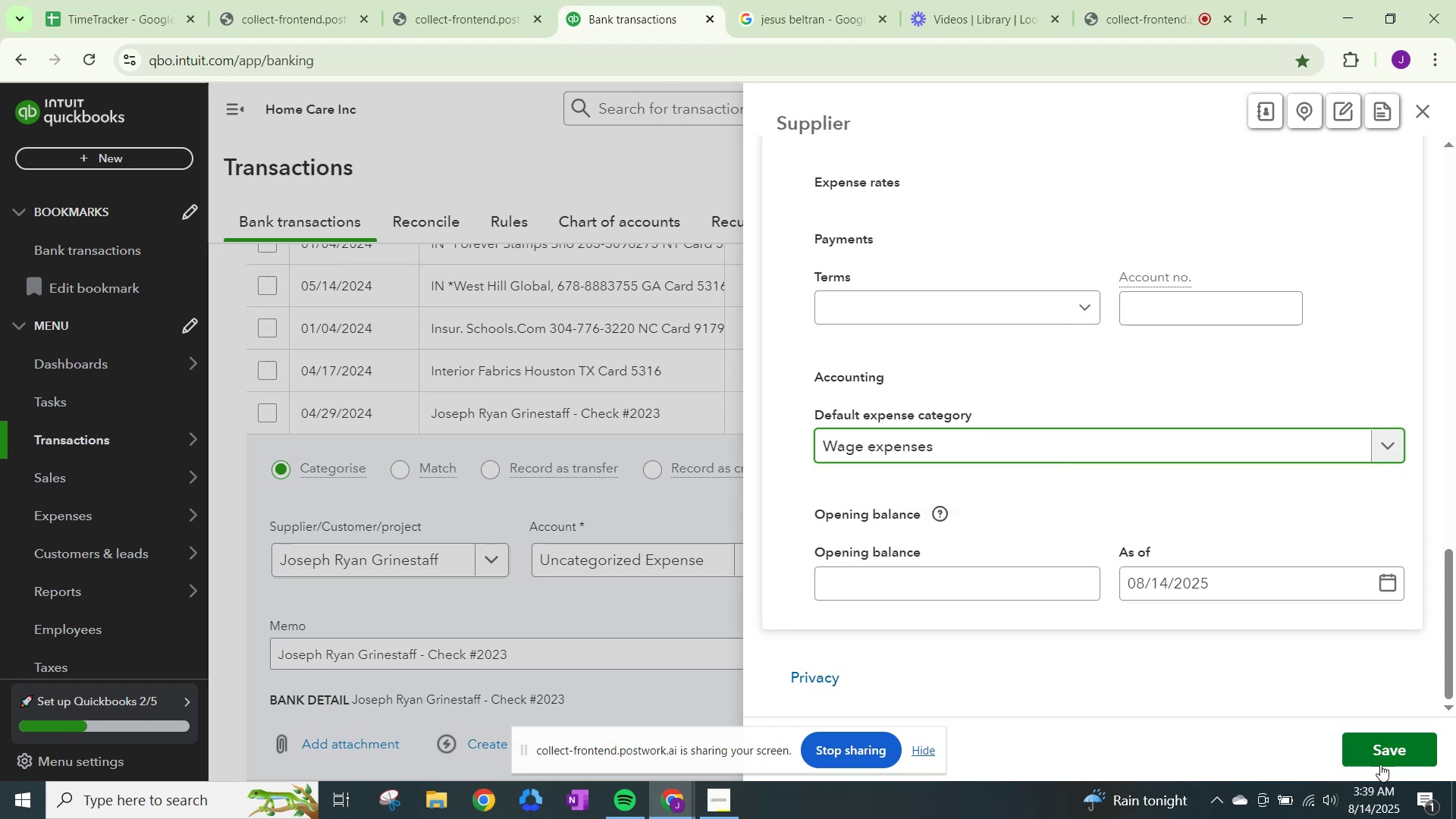 
left_click([1384, 735])
 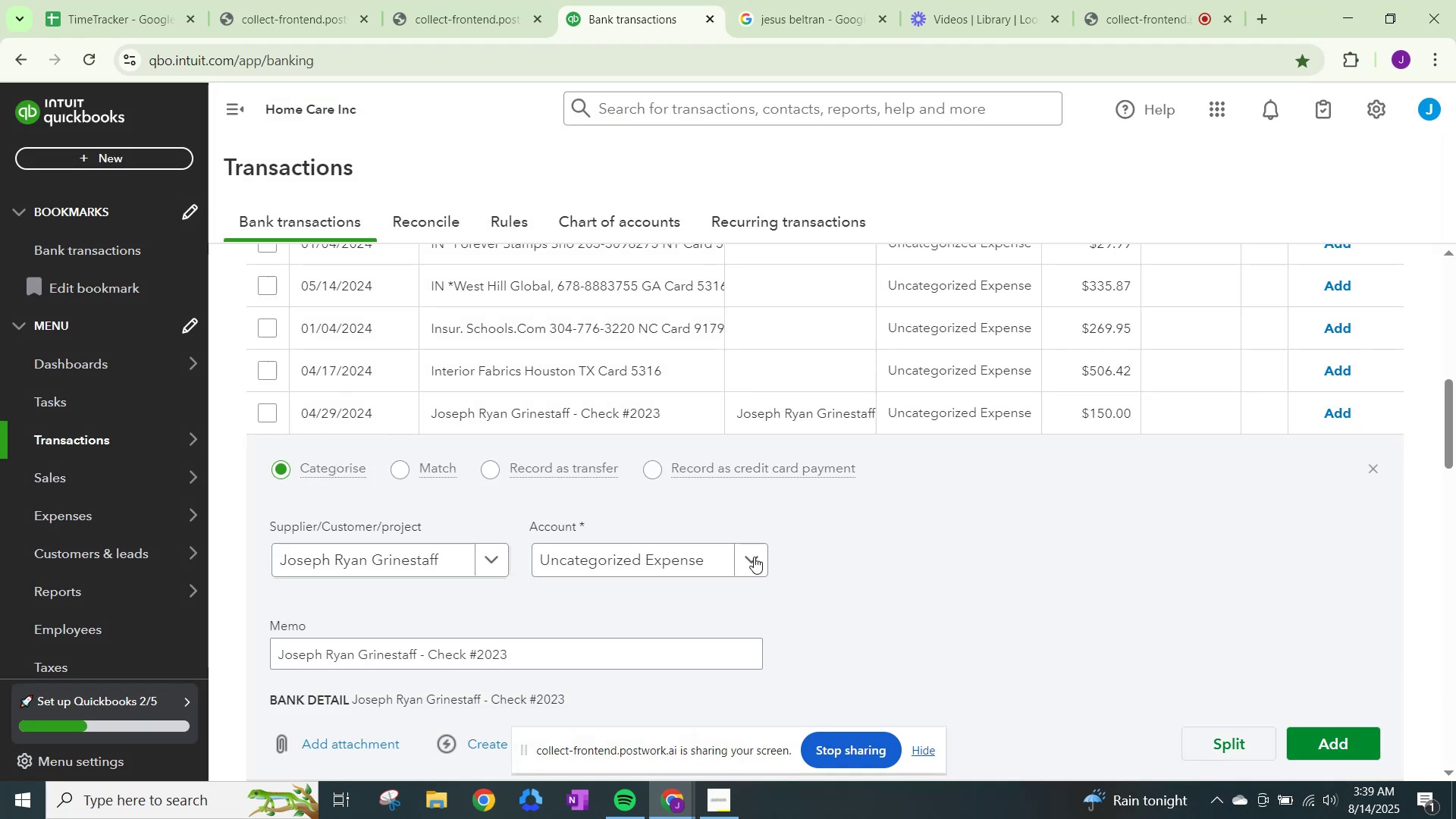 
left_click([714, 554])
 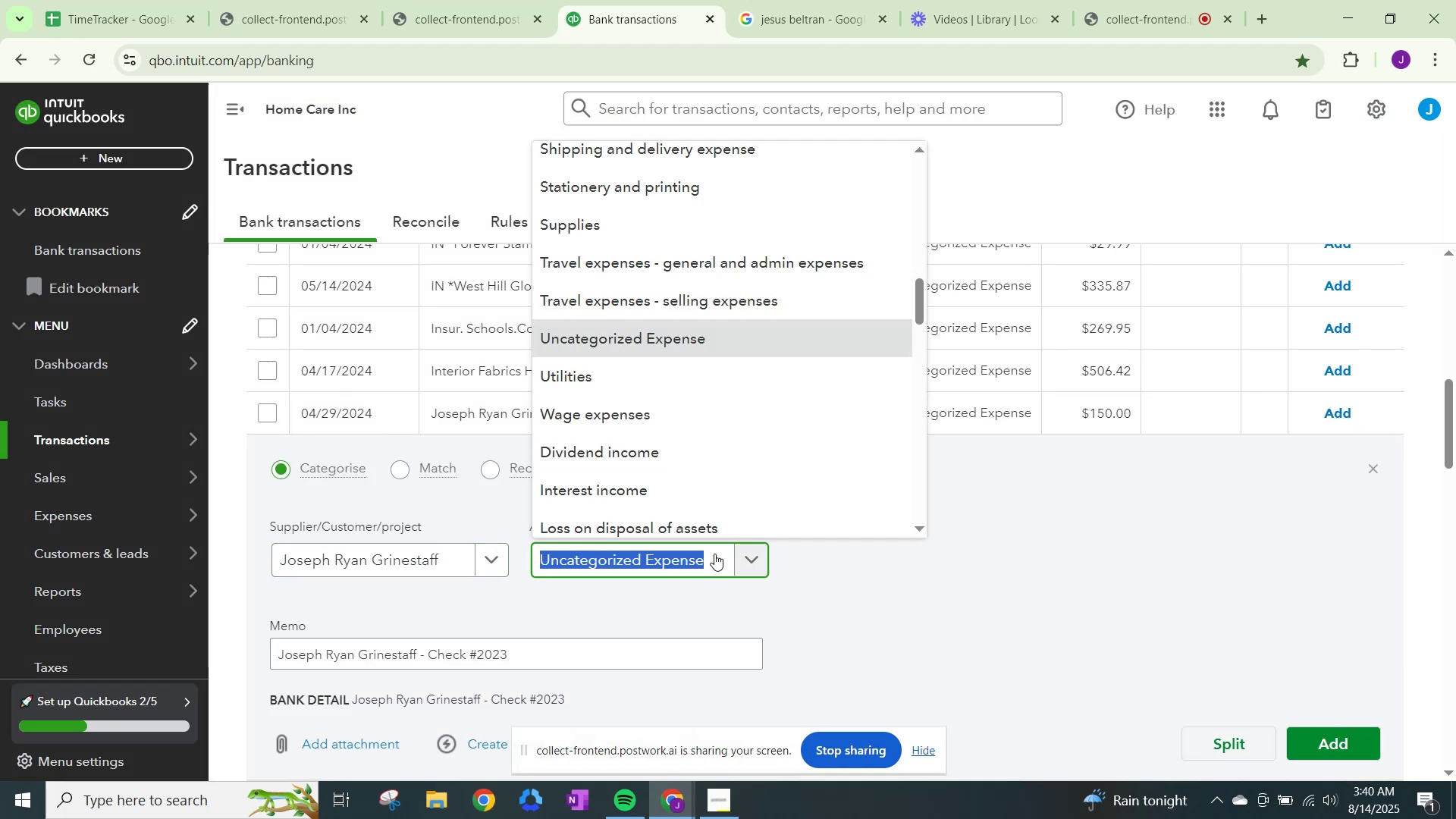 
type(wage)
 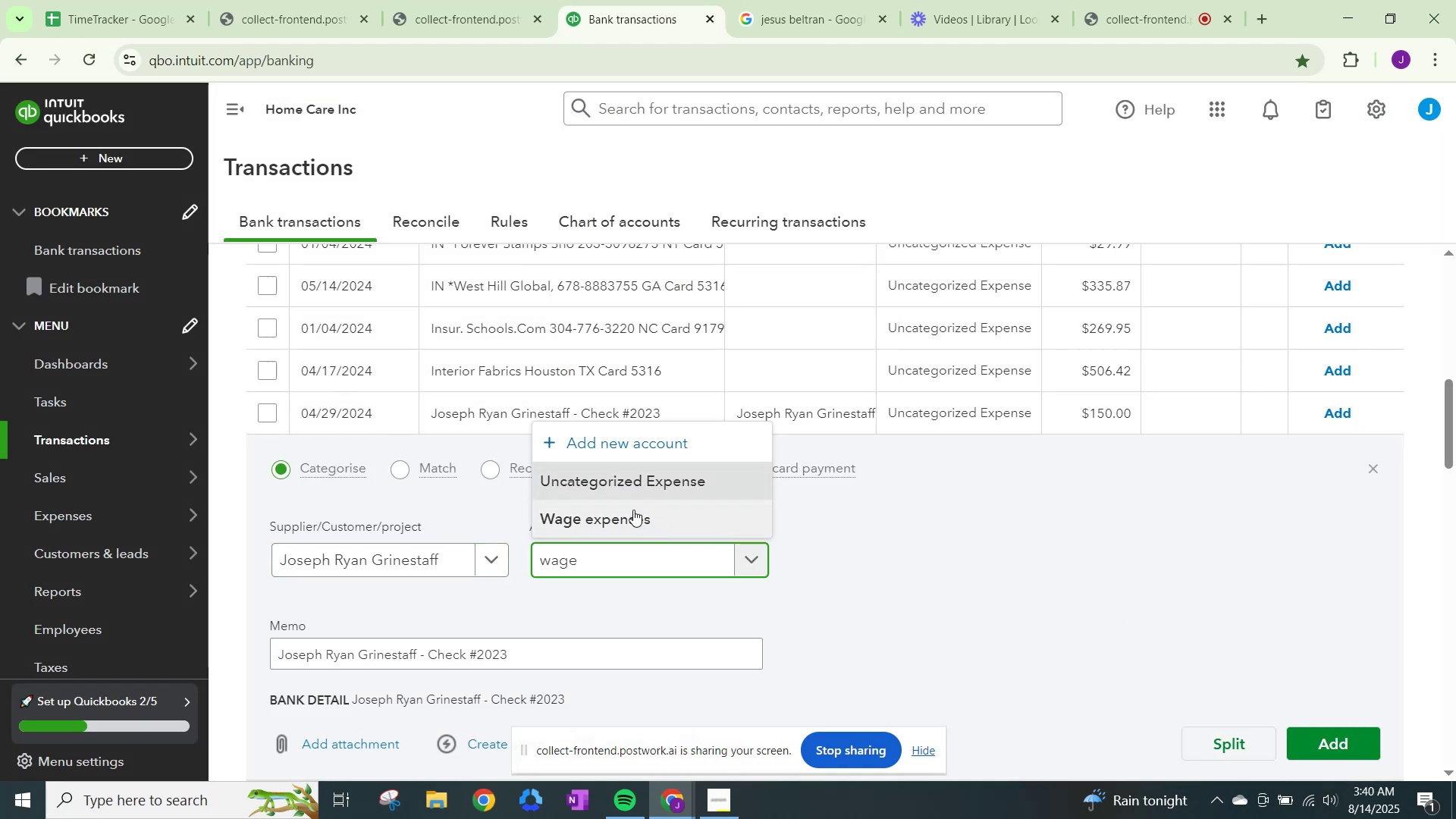 
left_click([636, 515])
 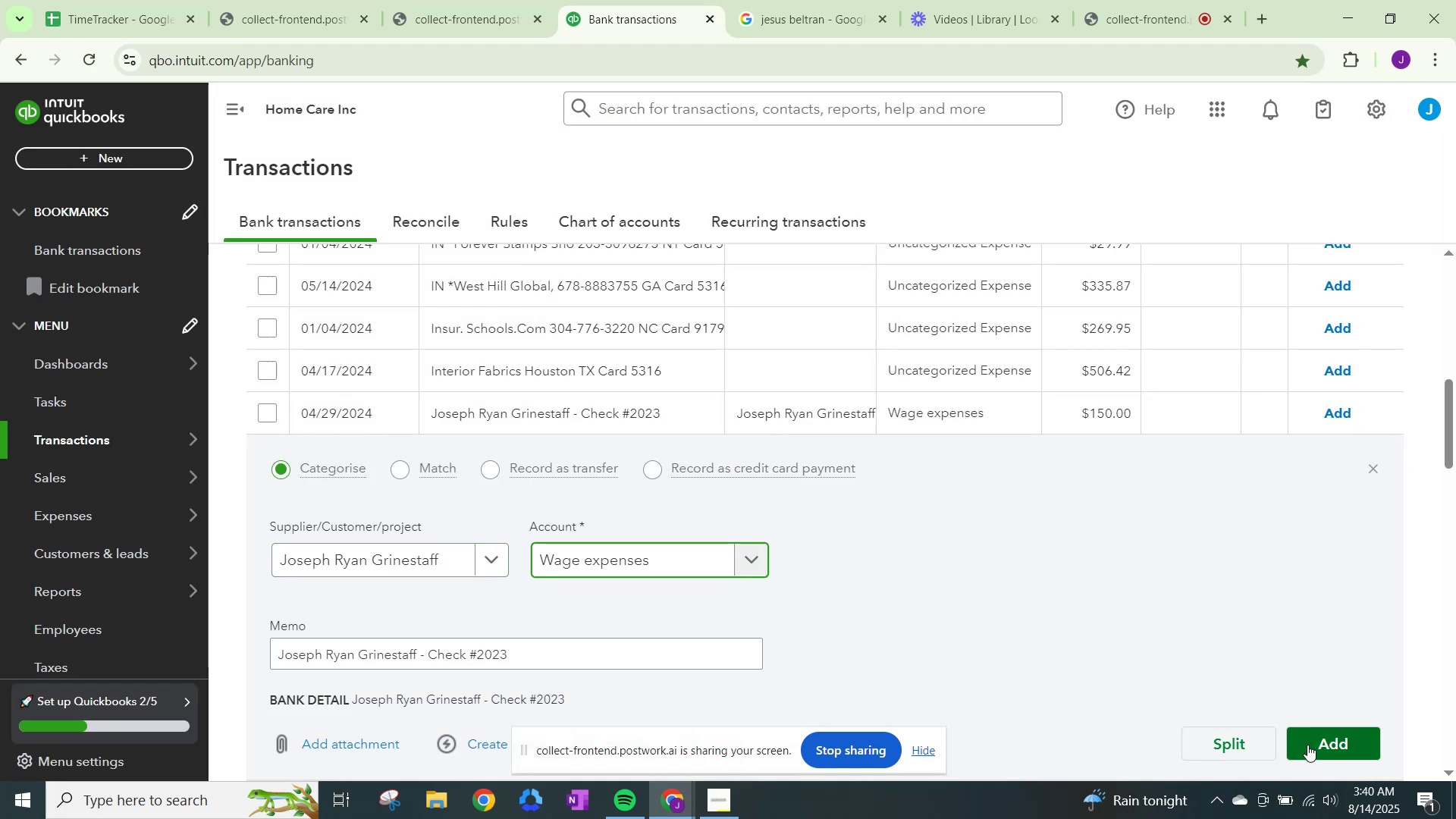 
left_click([1321, 733])
 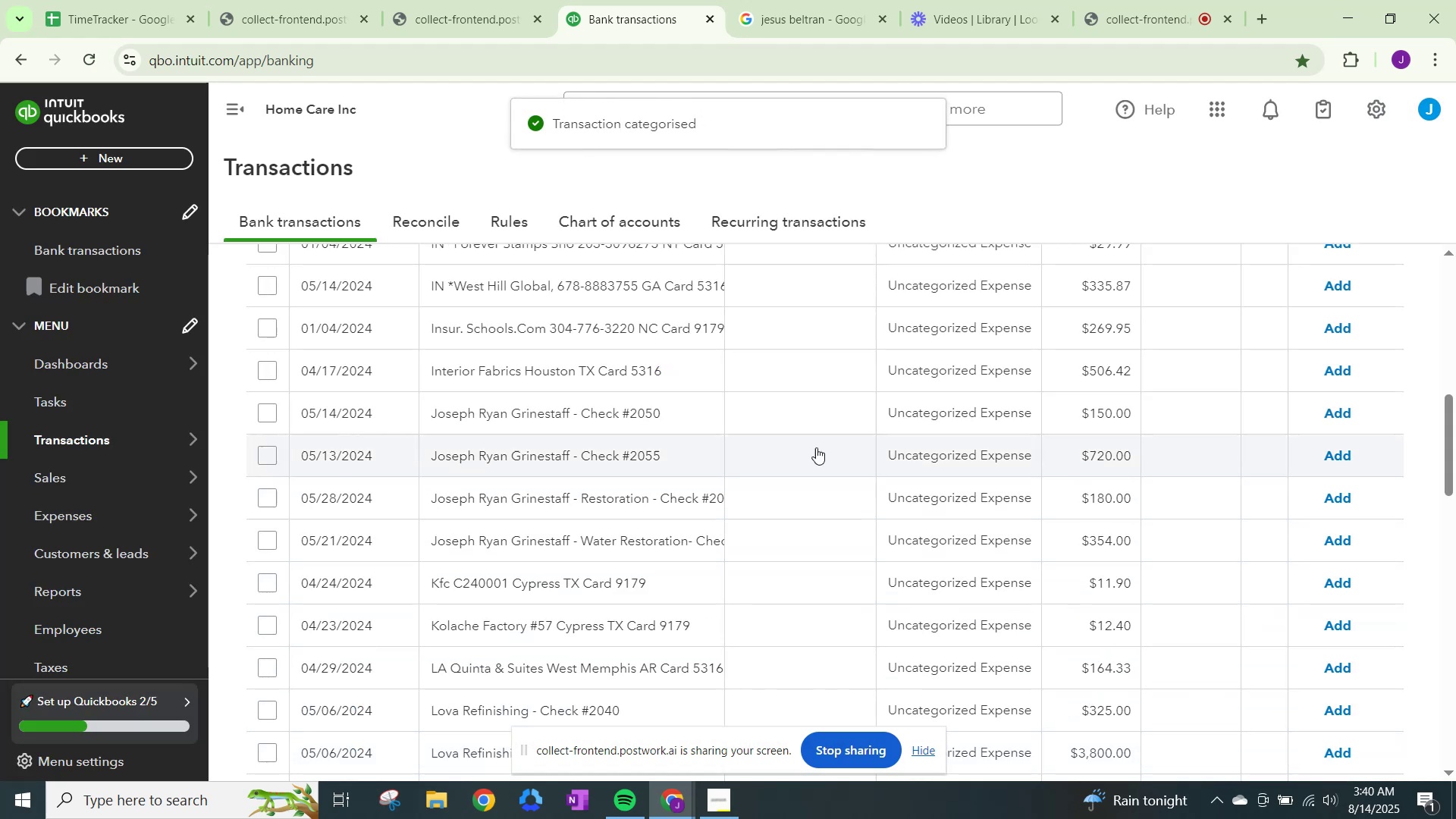 
left_click([933, 412])
 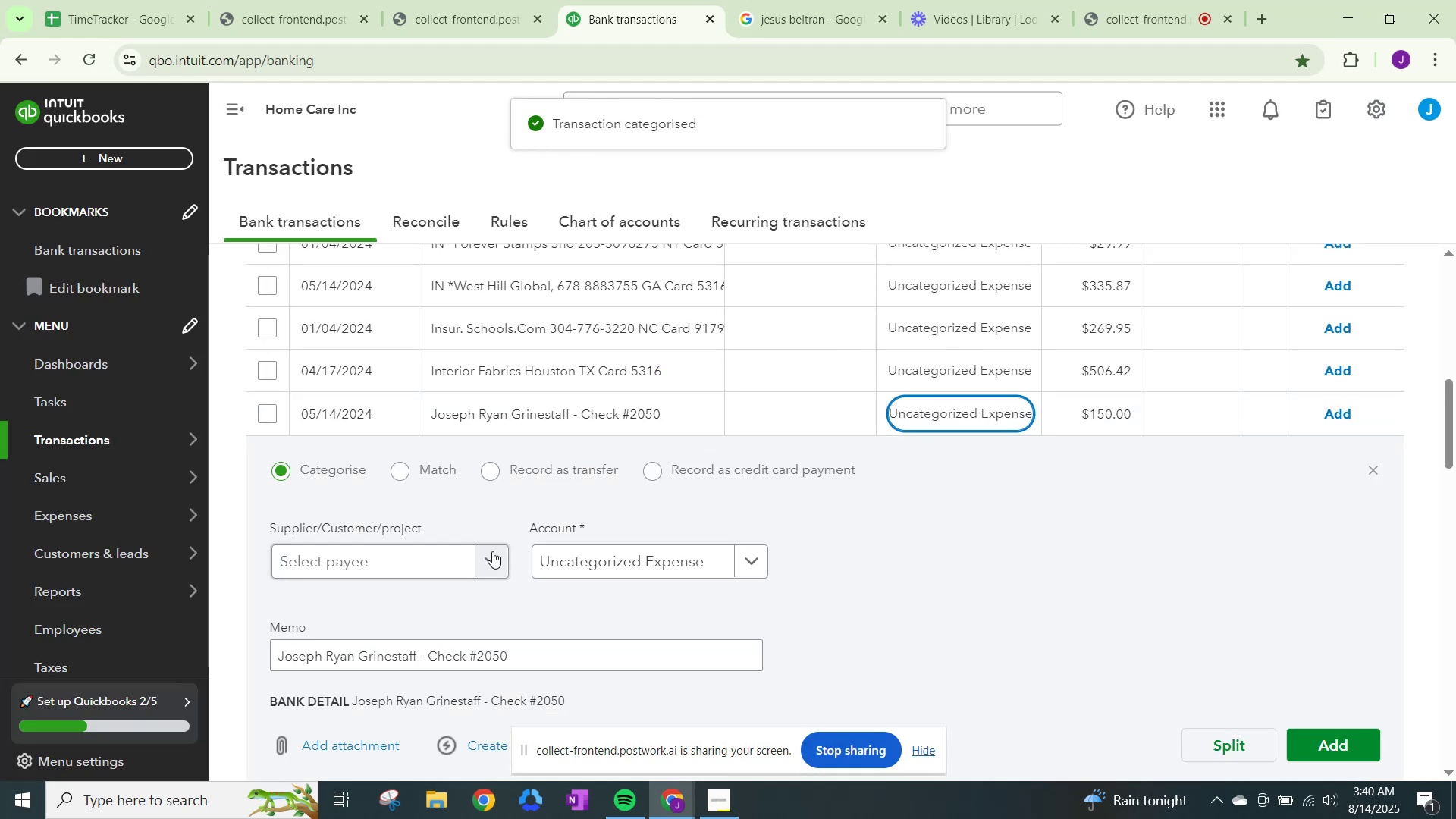 
left_click([497, 556])
 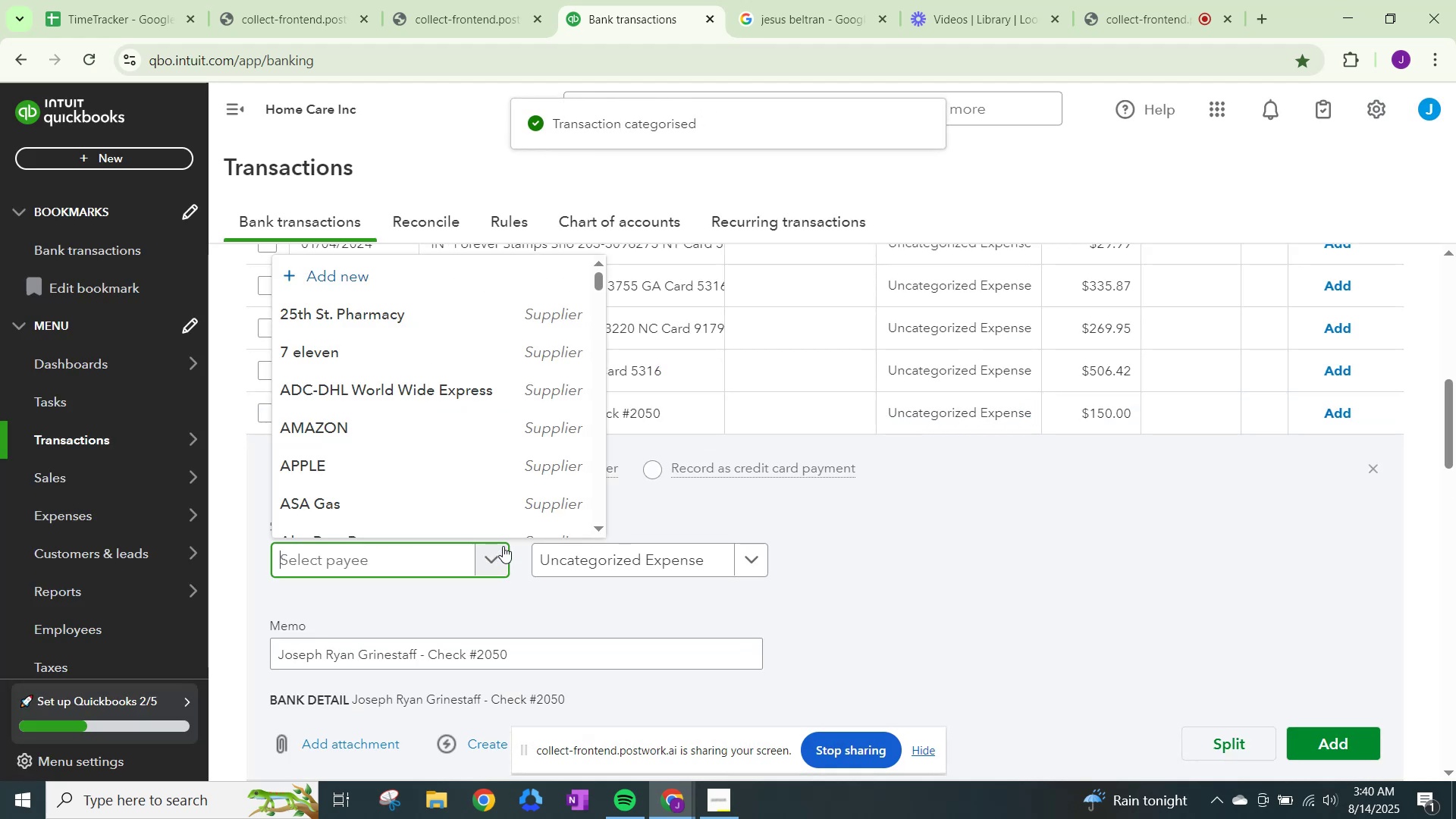 
type(jo)
 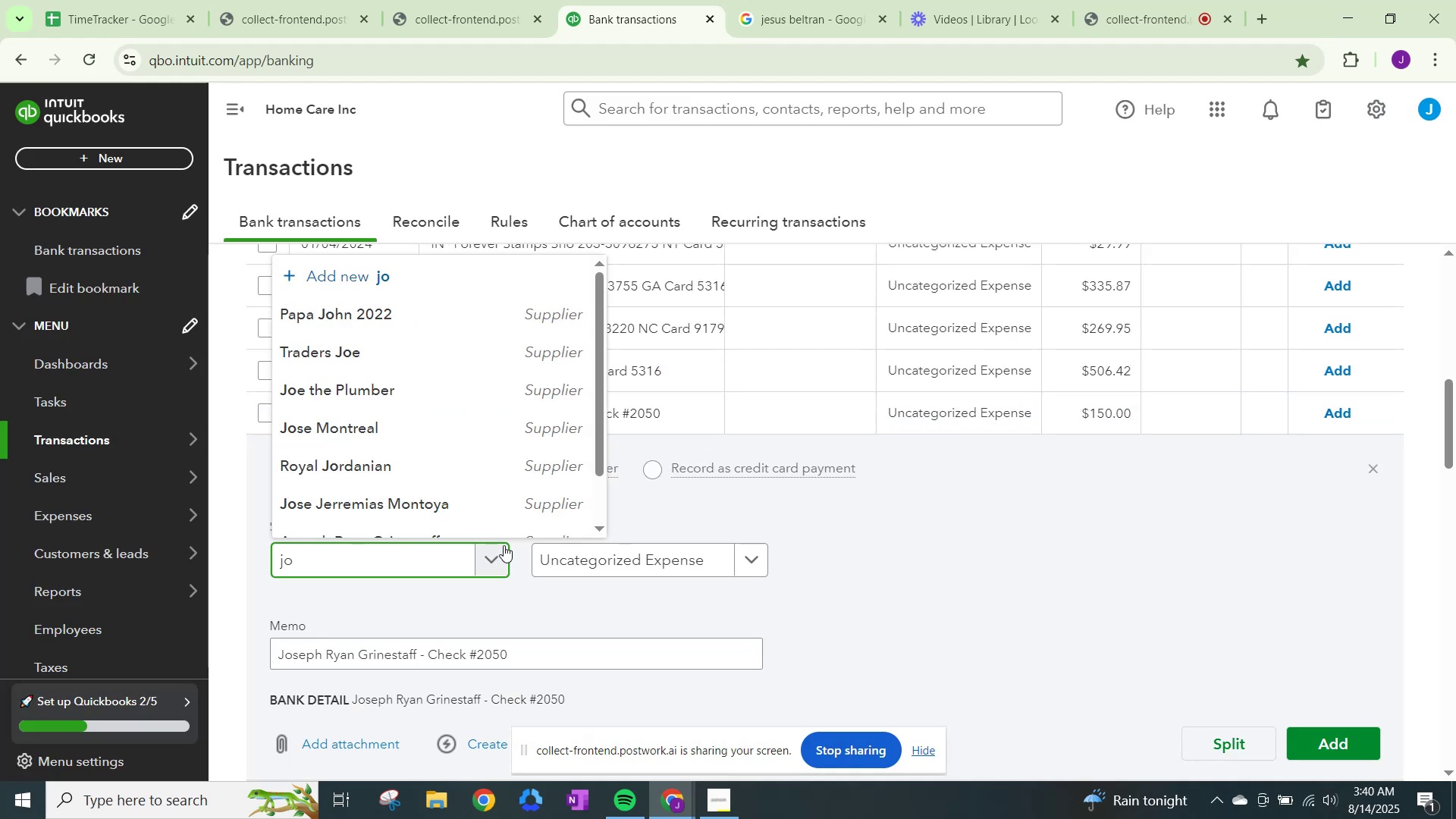 
type(se)
 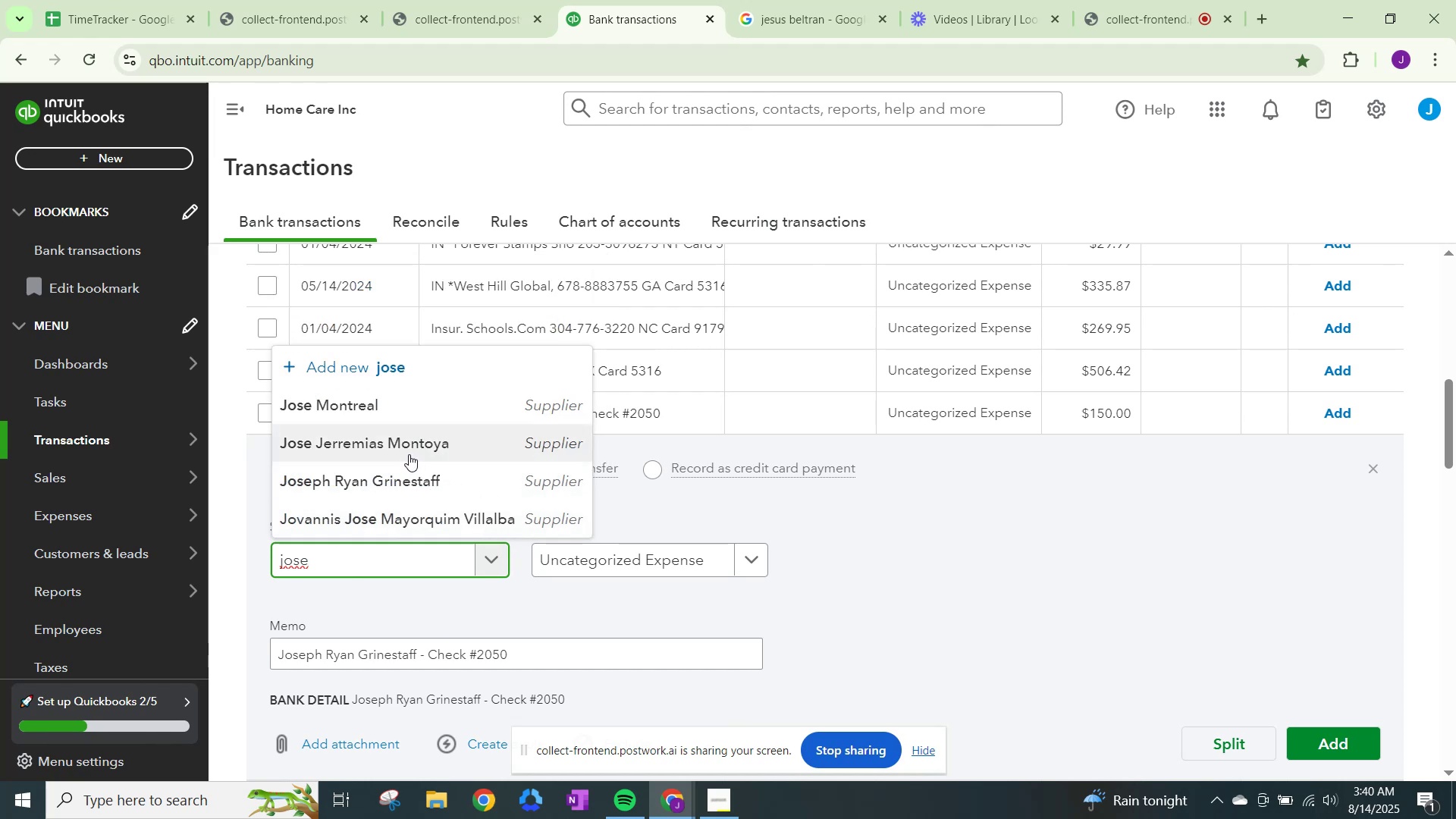 
left_click([410, 472])
 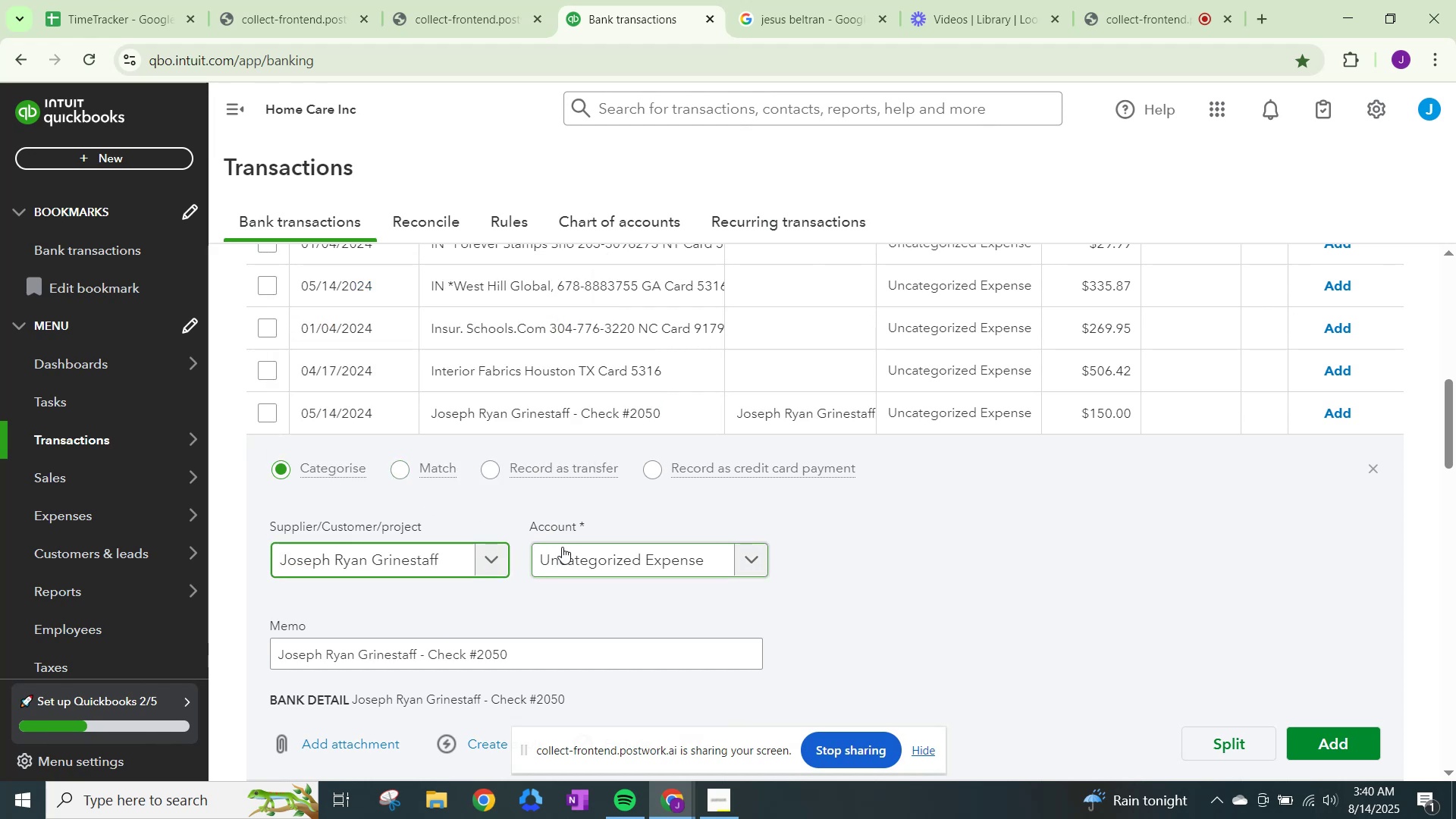 
left_click([562, 547])
 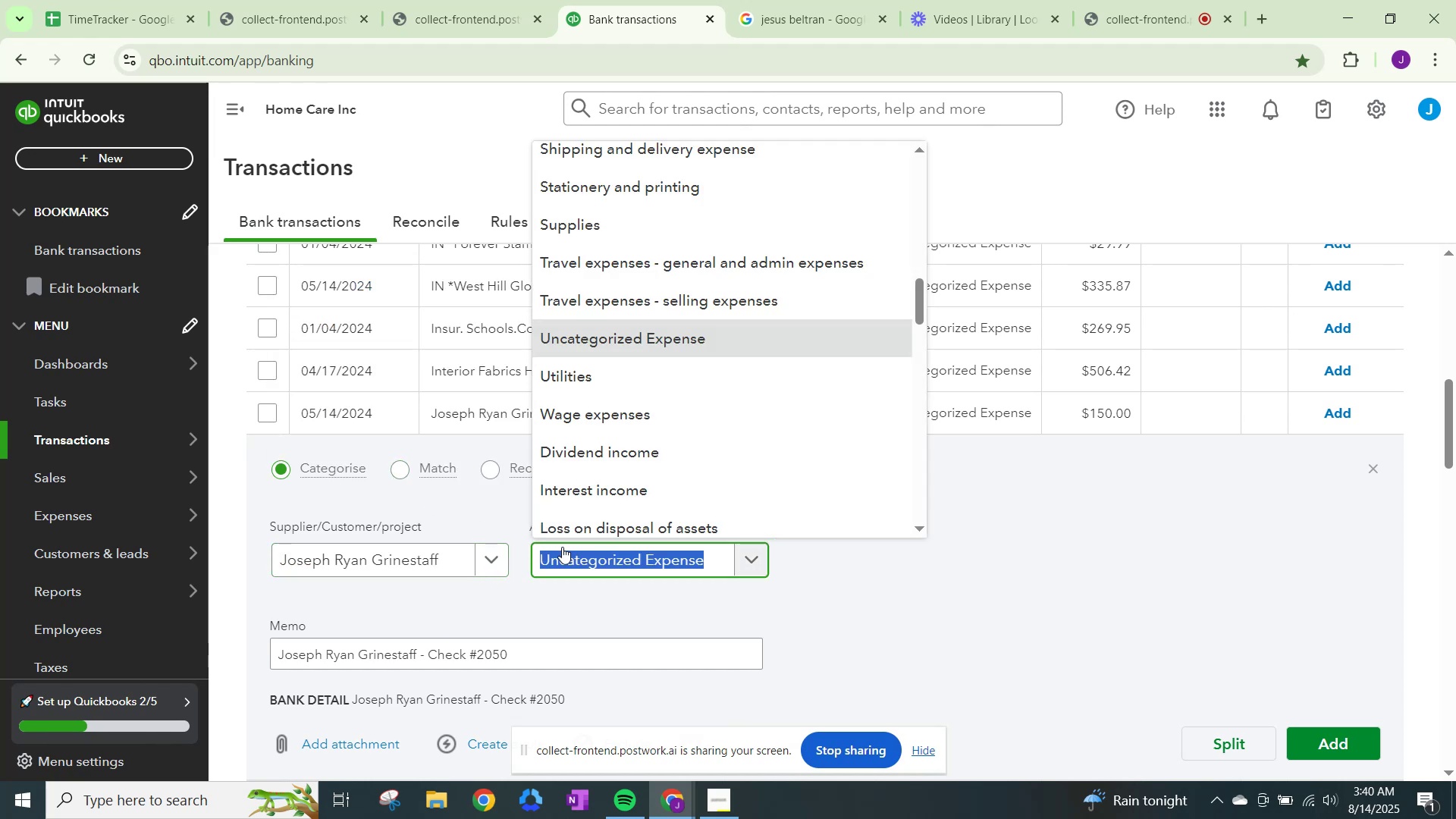 
type(wage)
 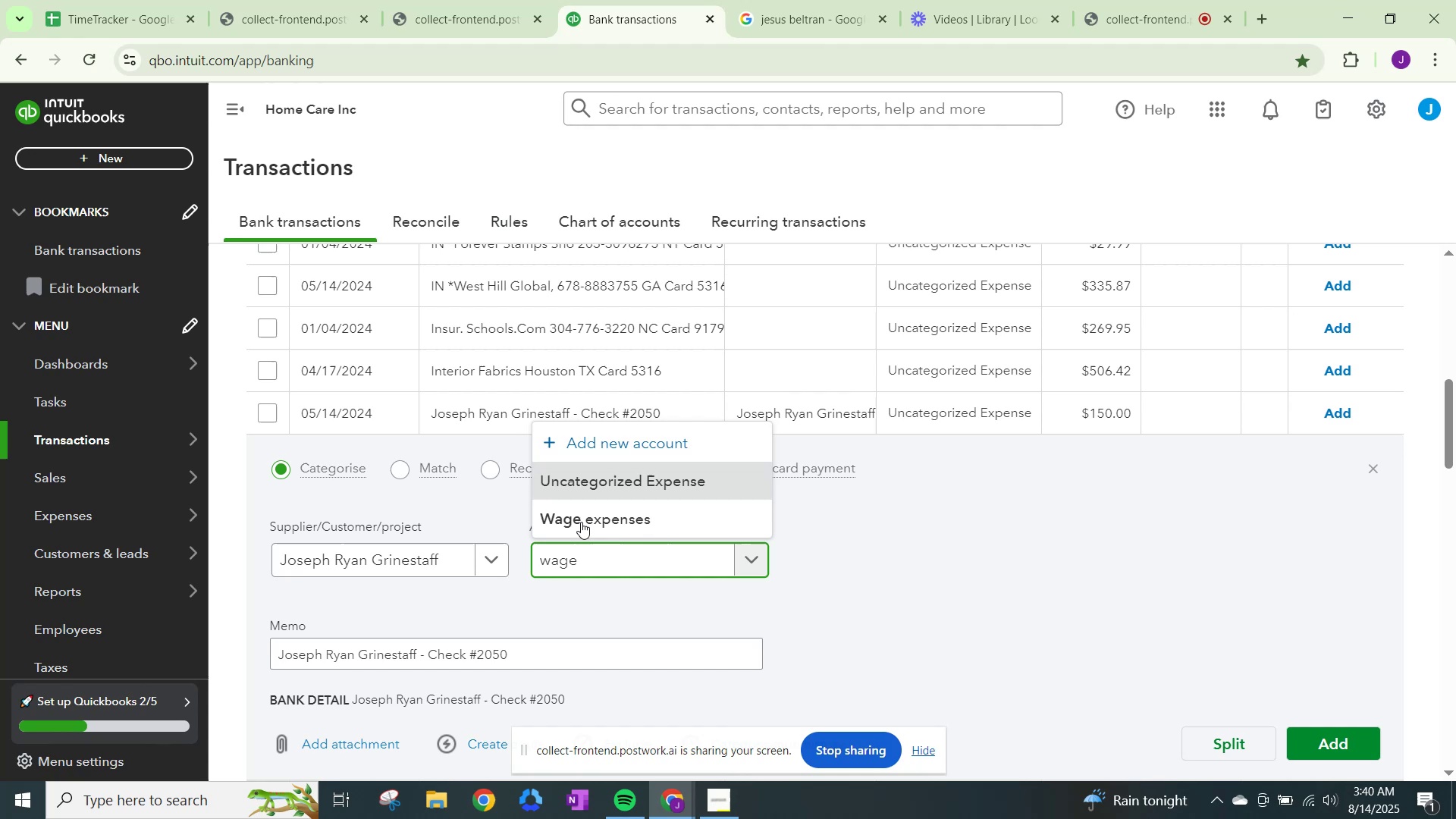 
left_click([586, 504])
 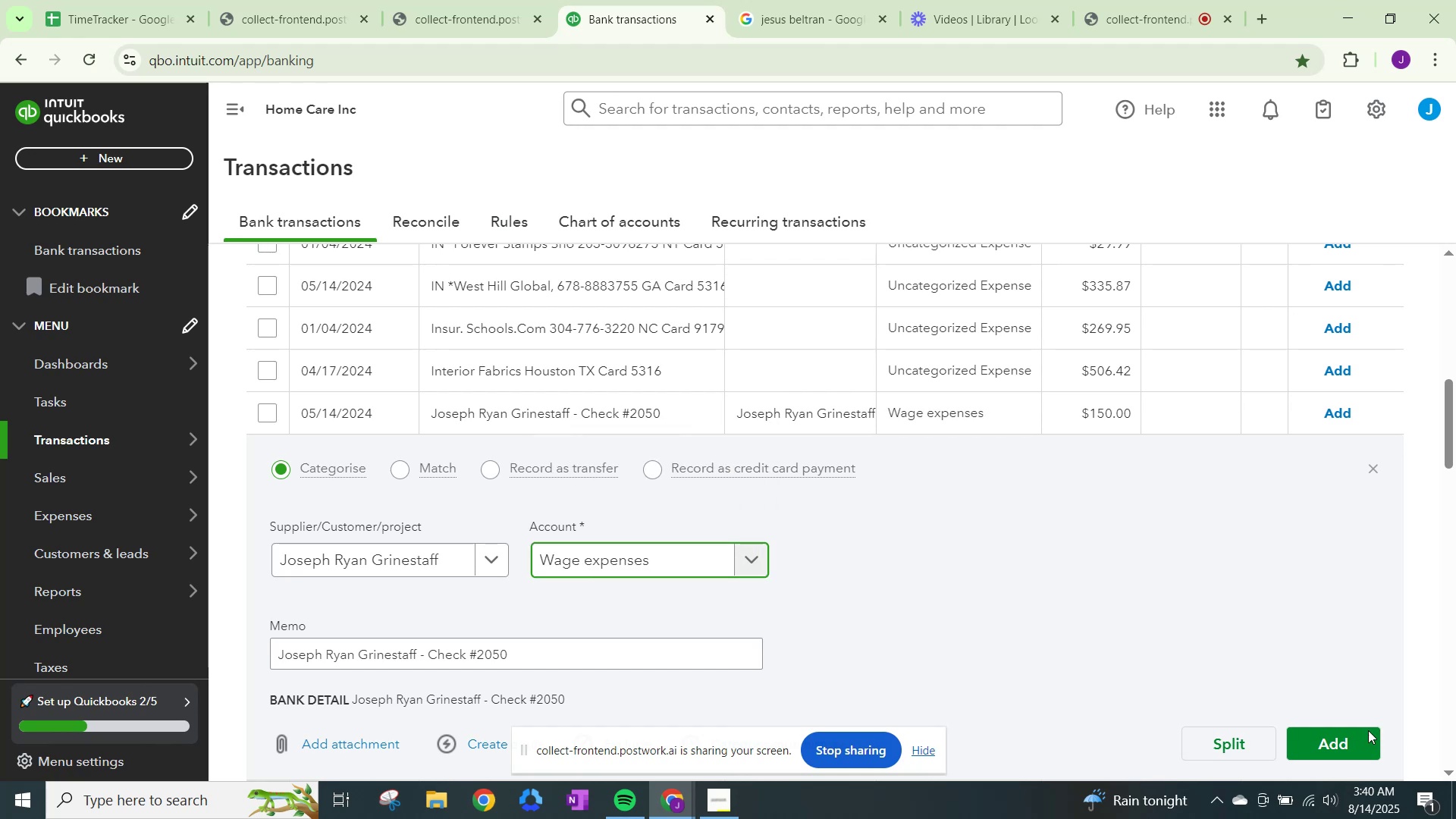 
left_click([1361, 727])
 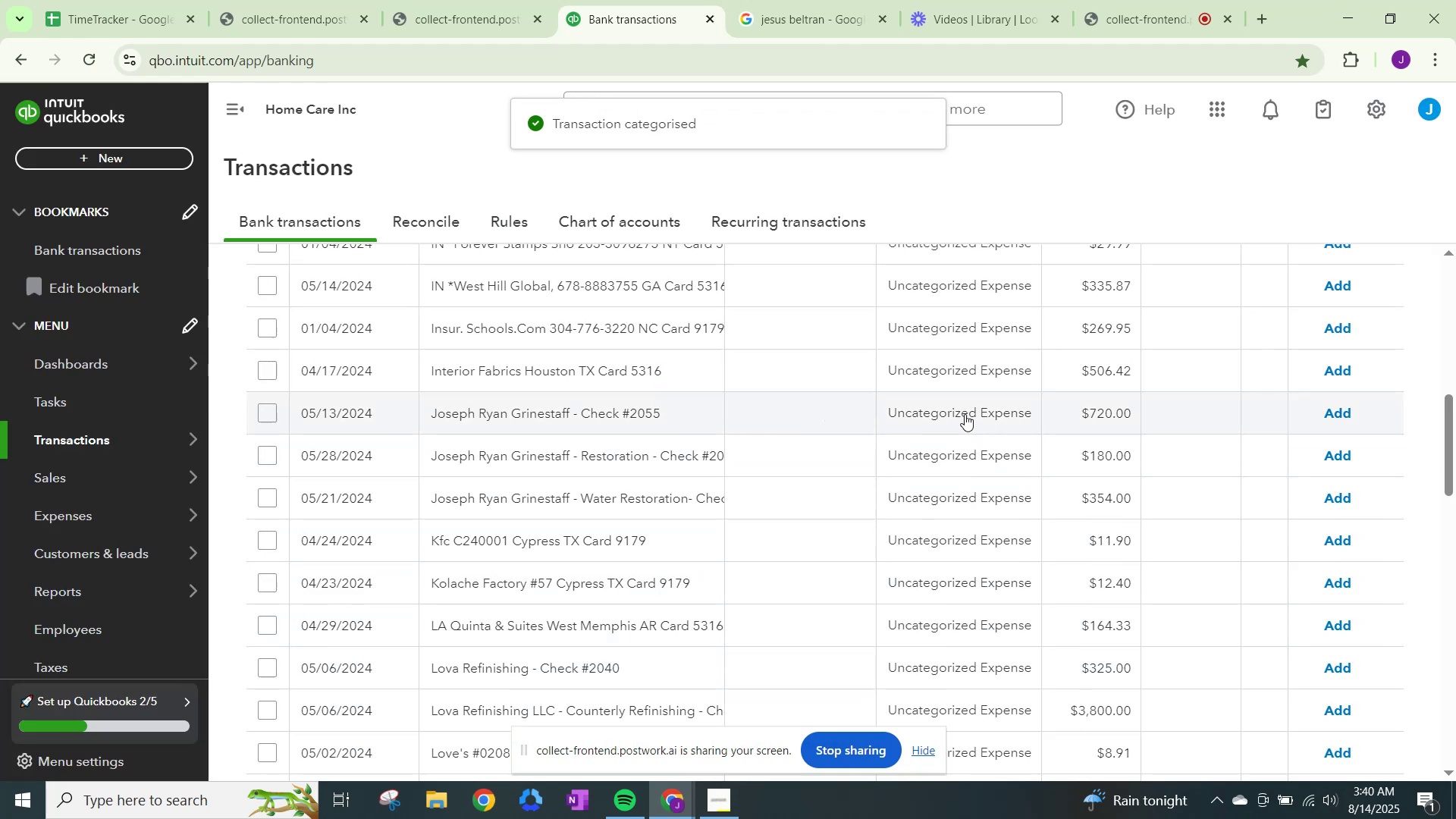 
wait(5.74)
 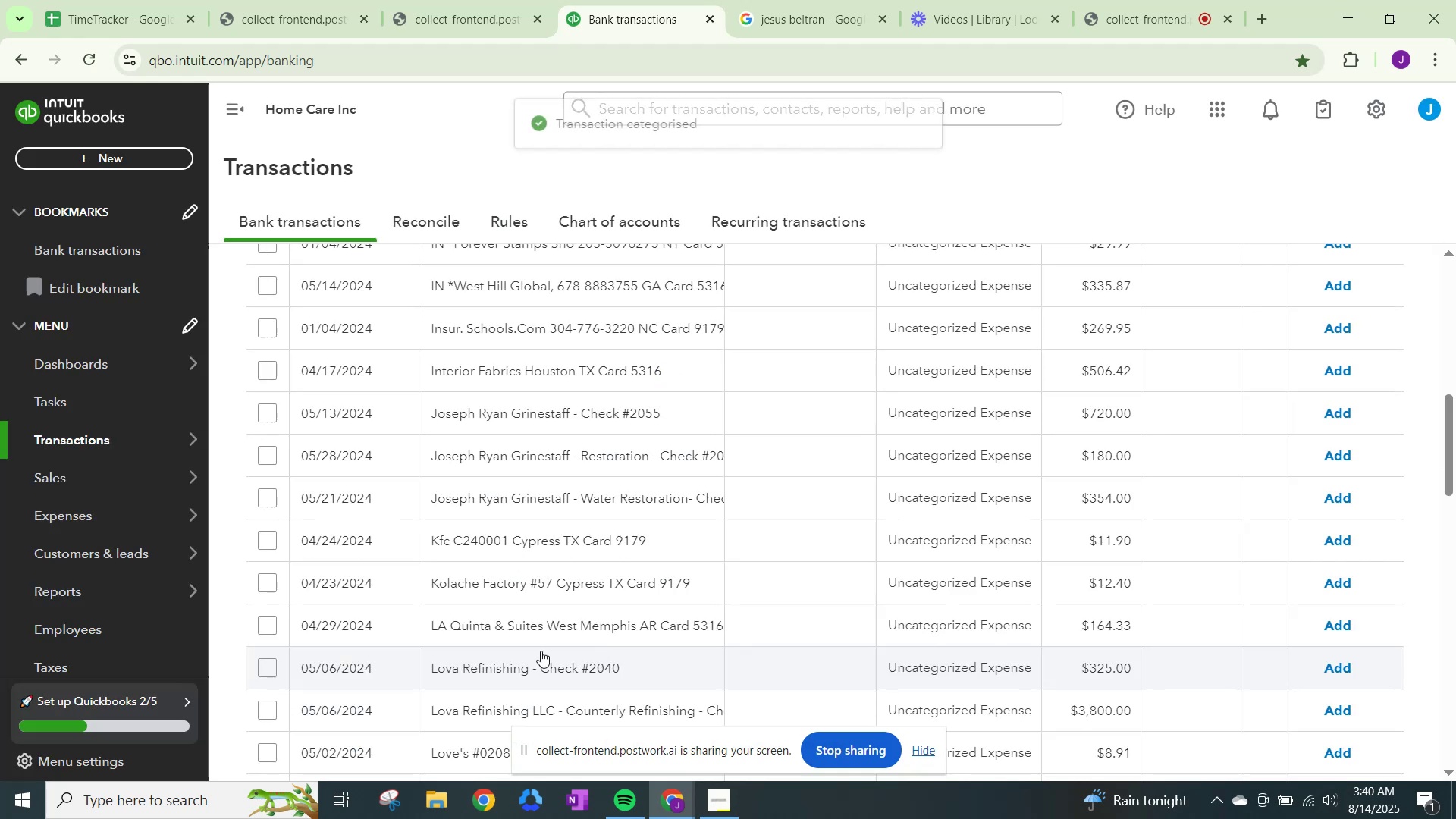 
left_click([965, 414])
 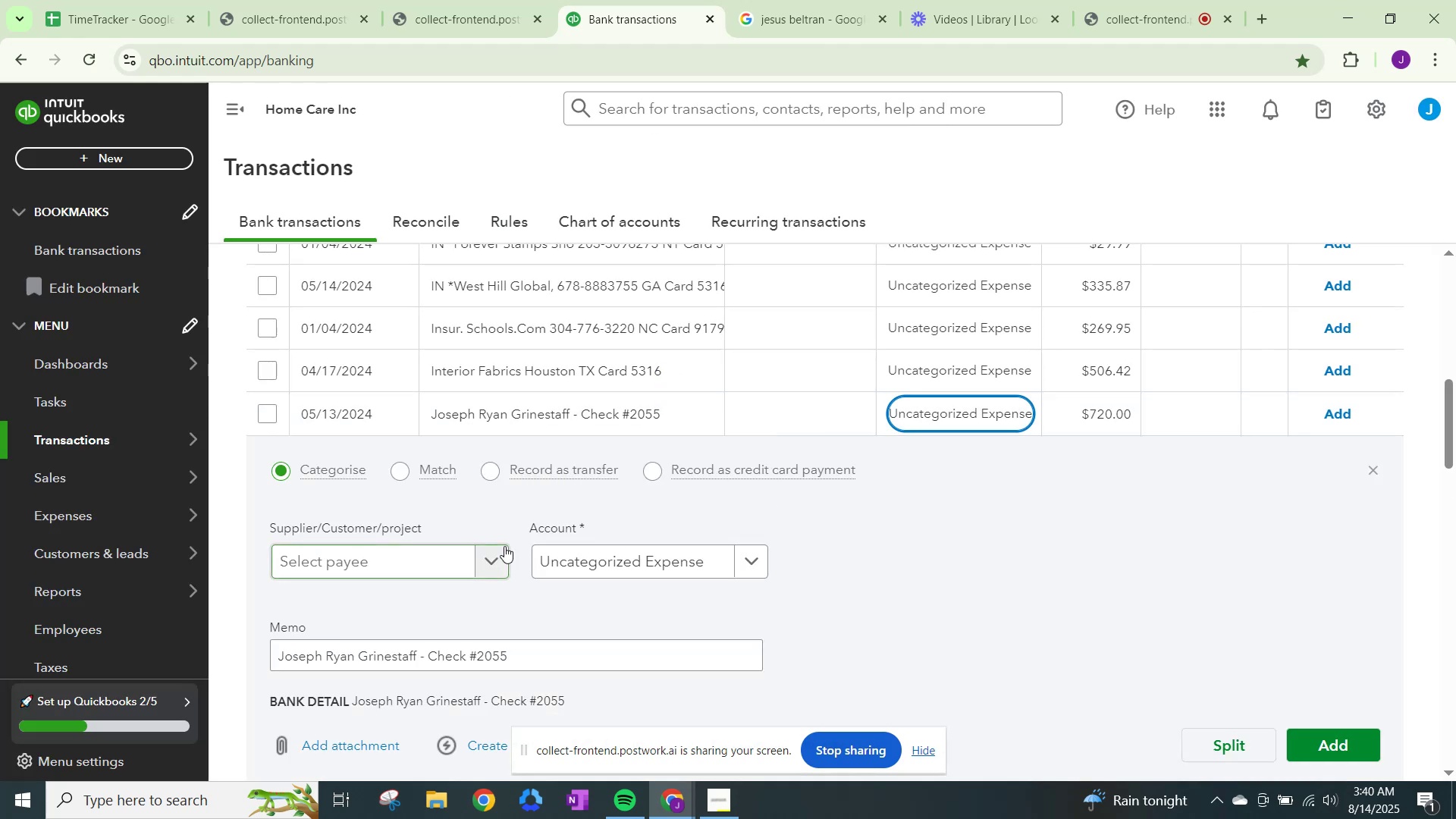 
left_click([489, 562])
 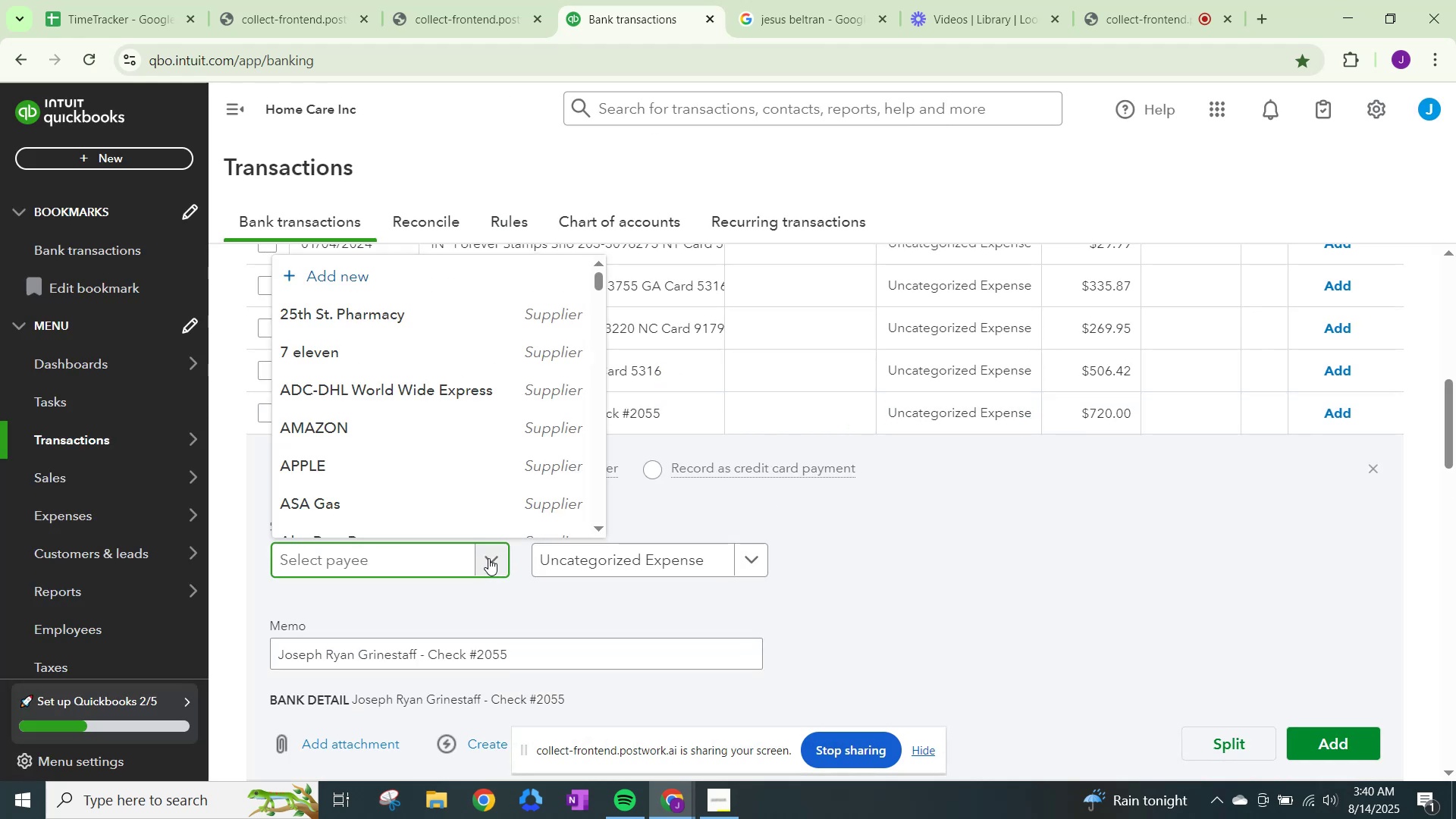 
type(josep)
 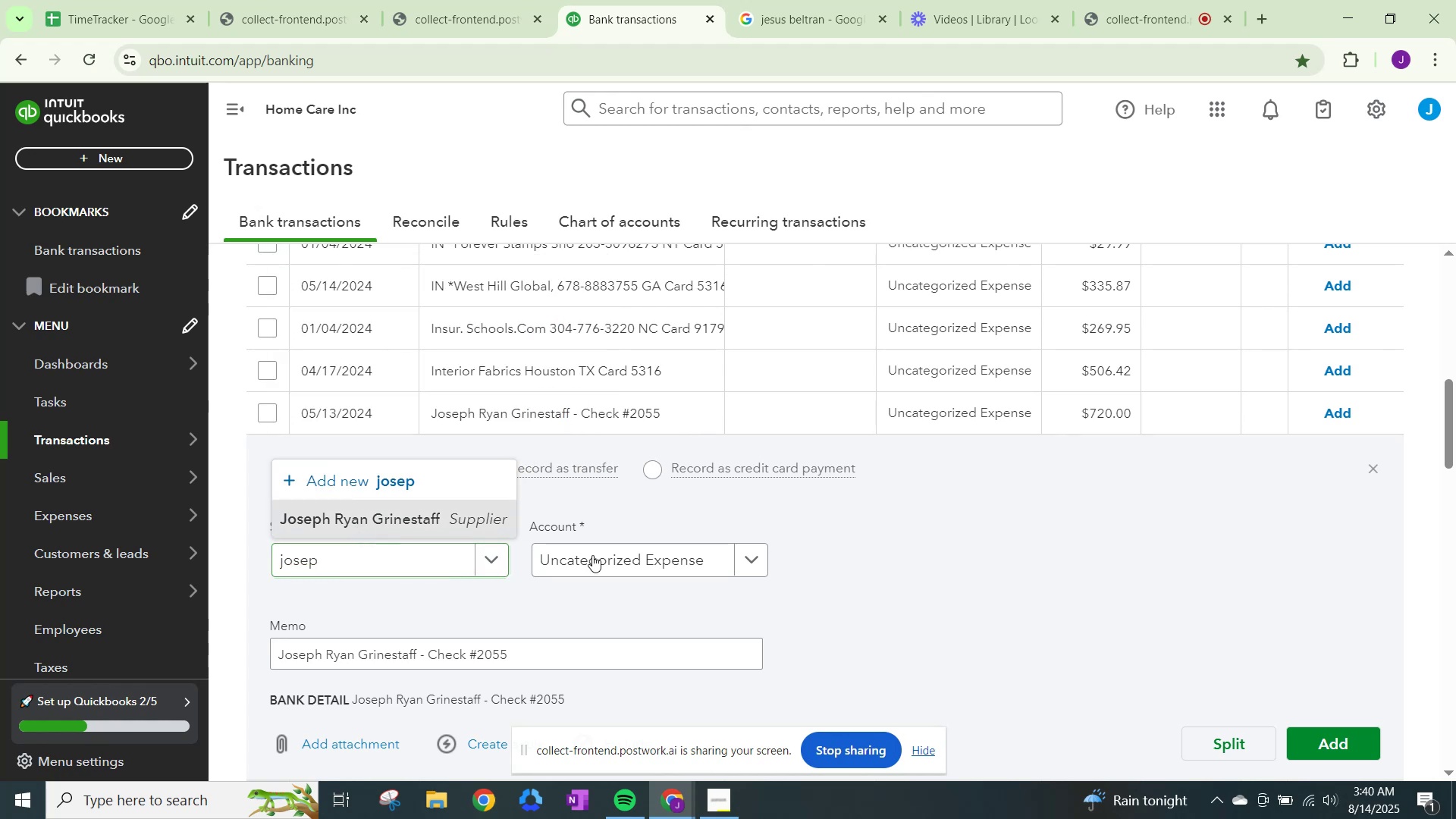 
left_click([644, 559])
 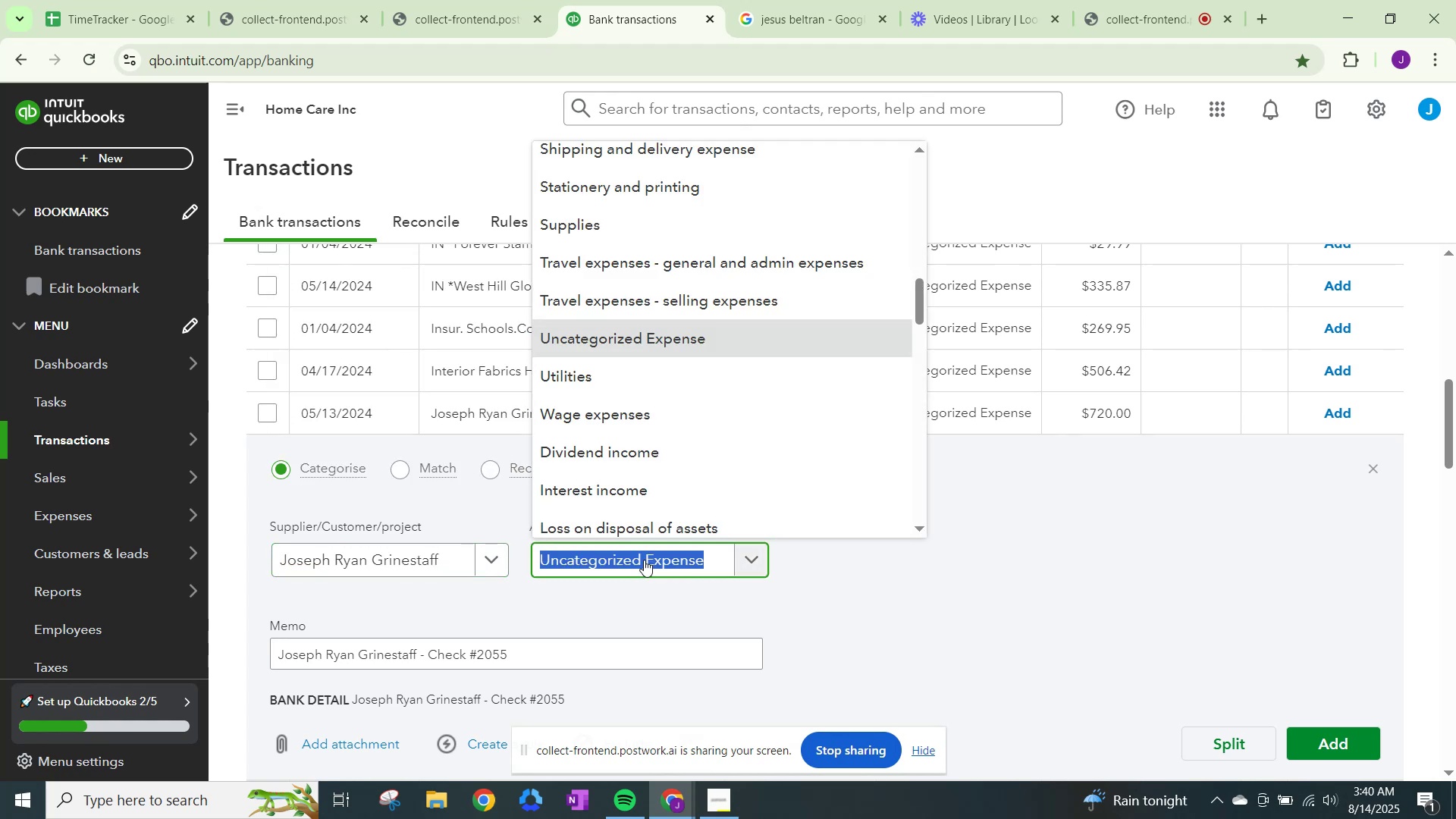 
type(wage)
 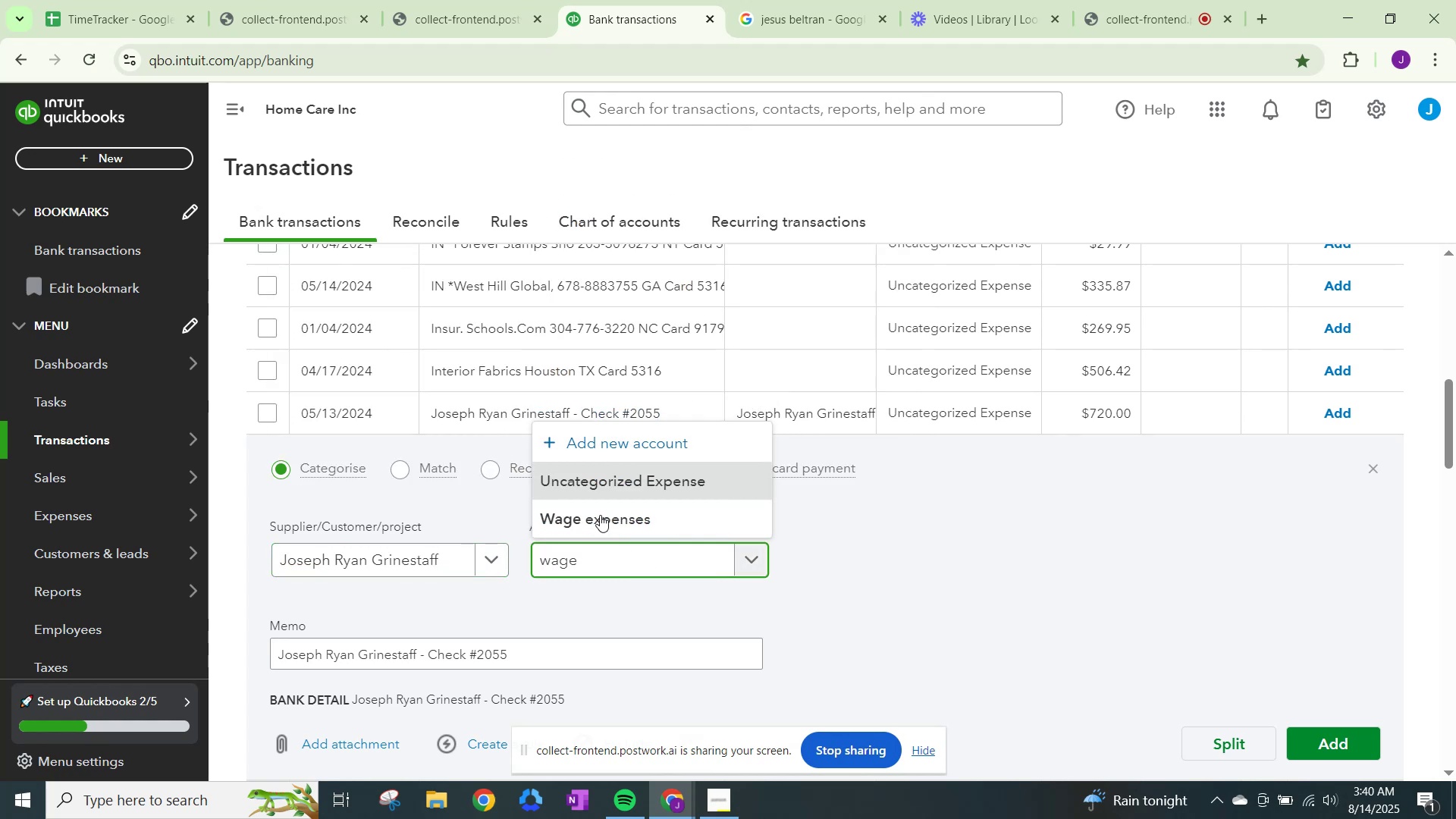 
left_click([596, 503])
 